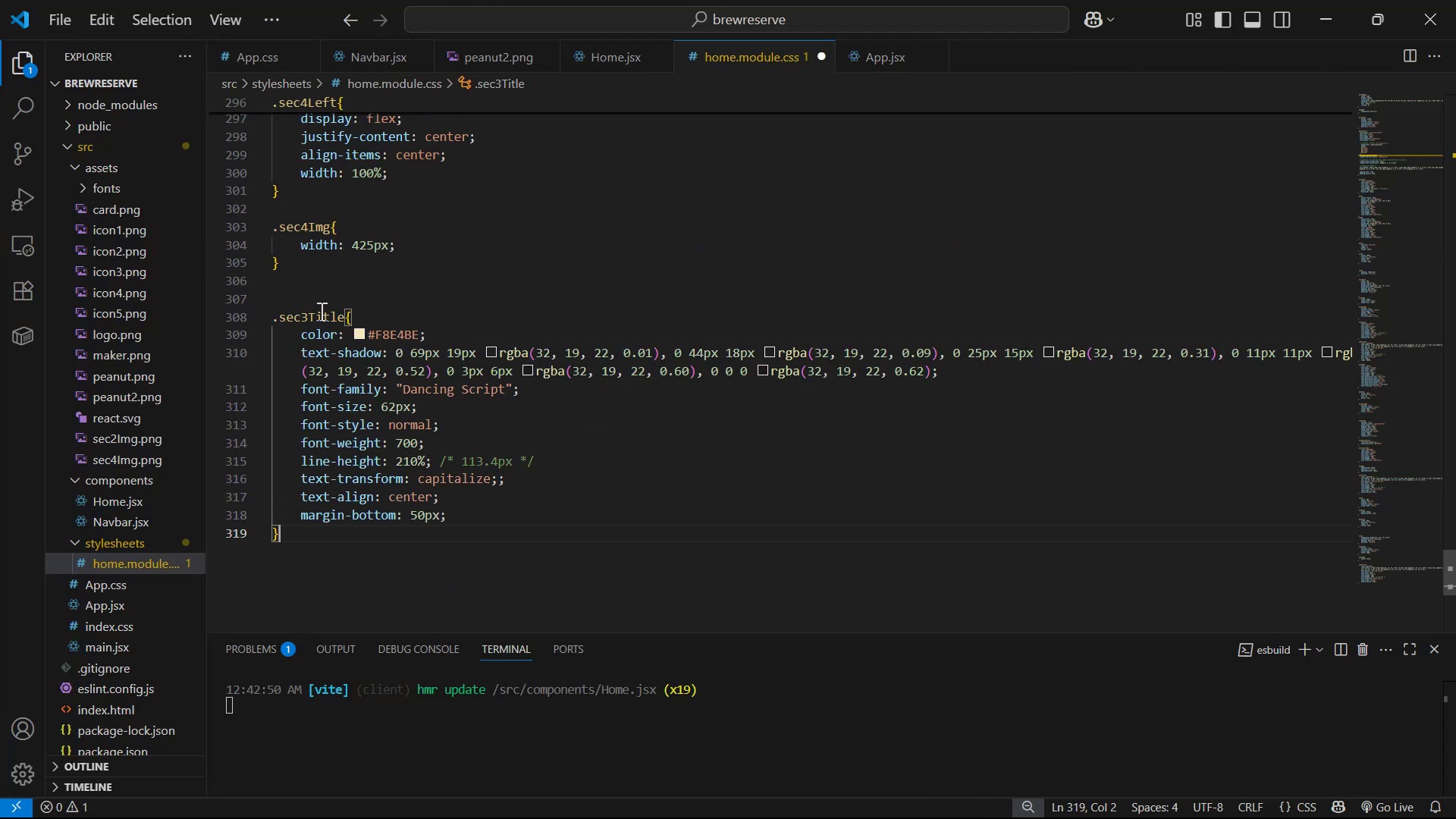 
left_click([309, 312])
 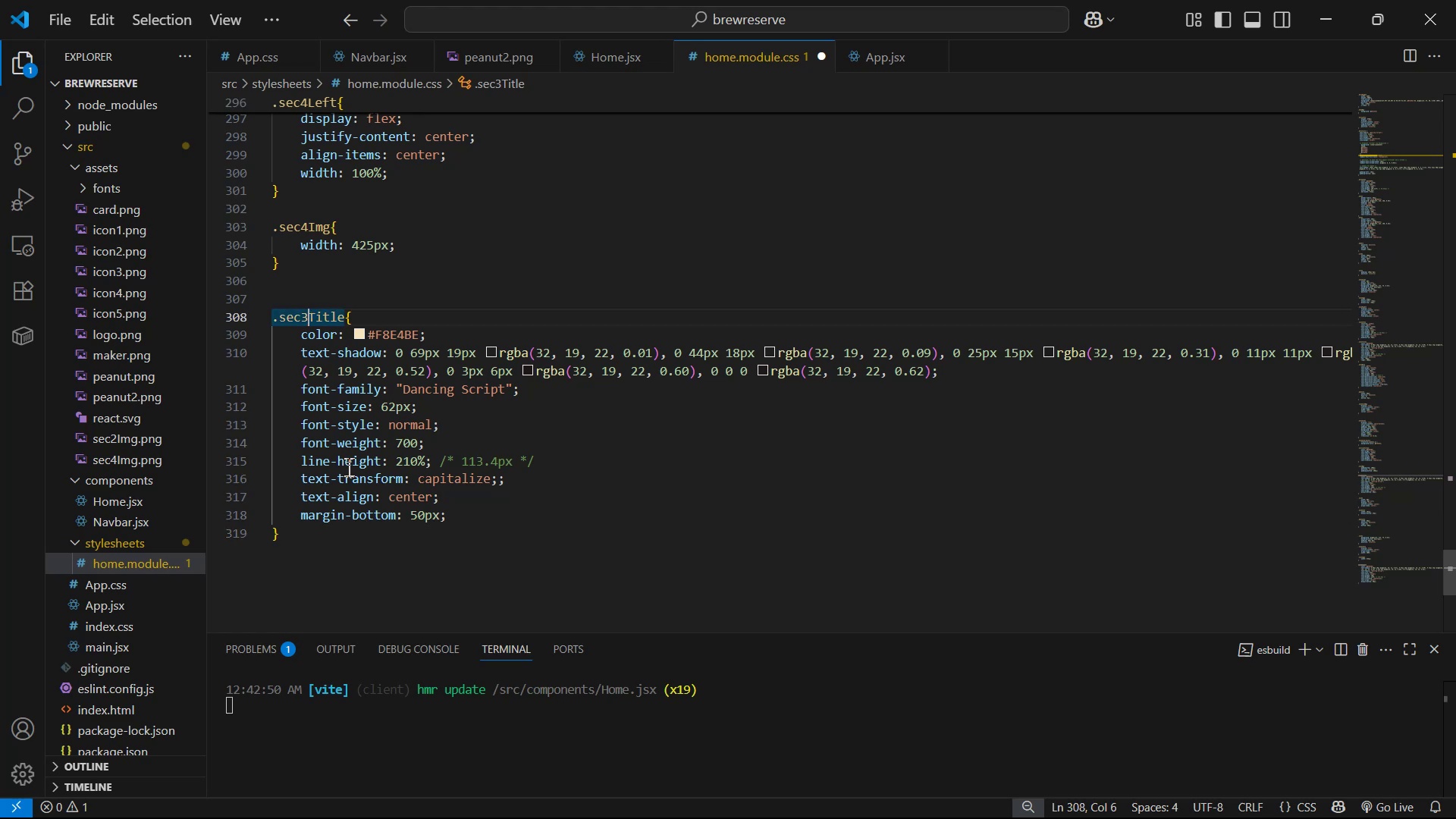 
key(Backspace)
 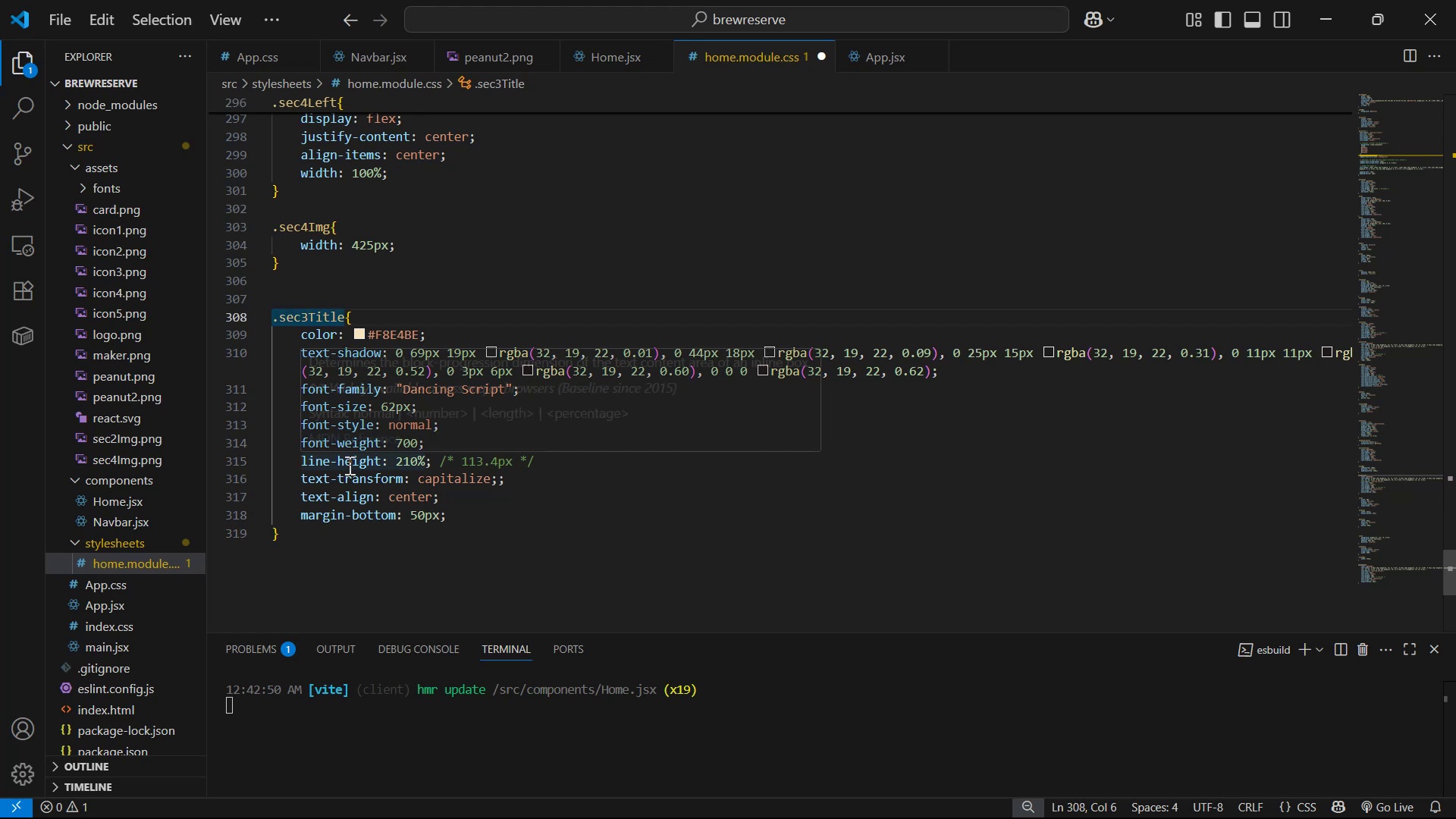 
key(4)
 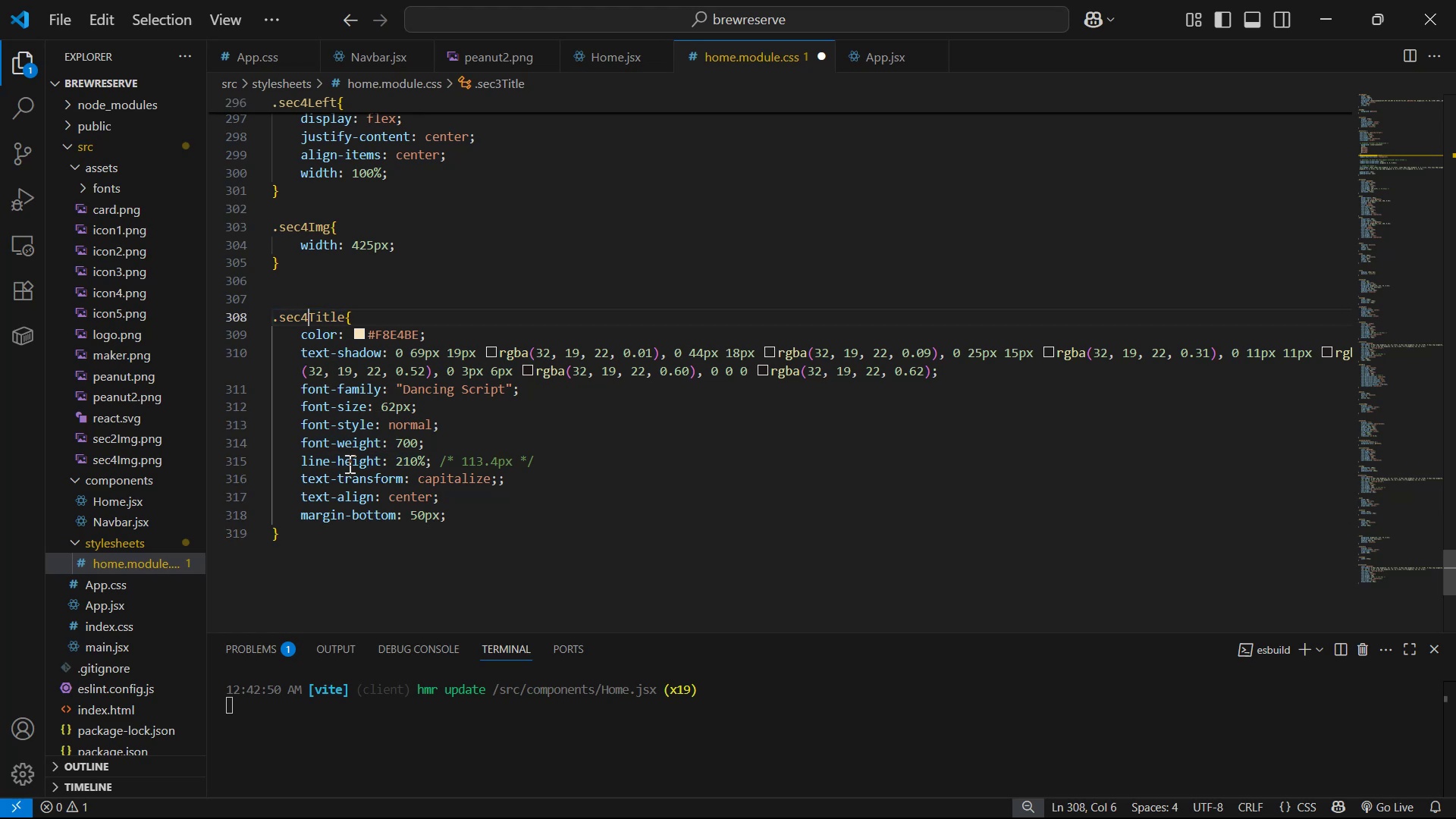 
key(Control+S)
 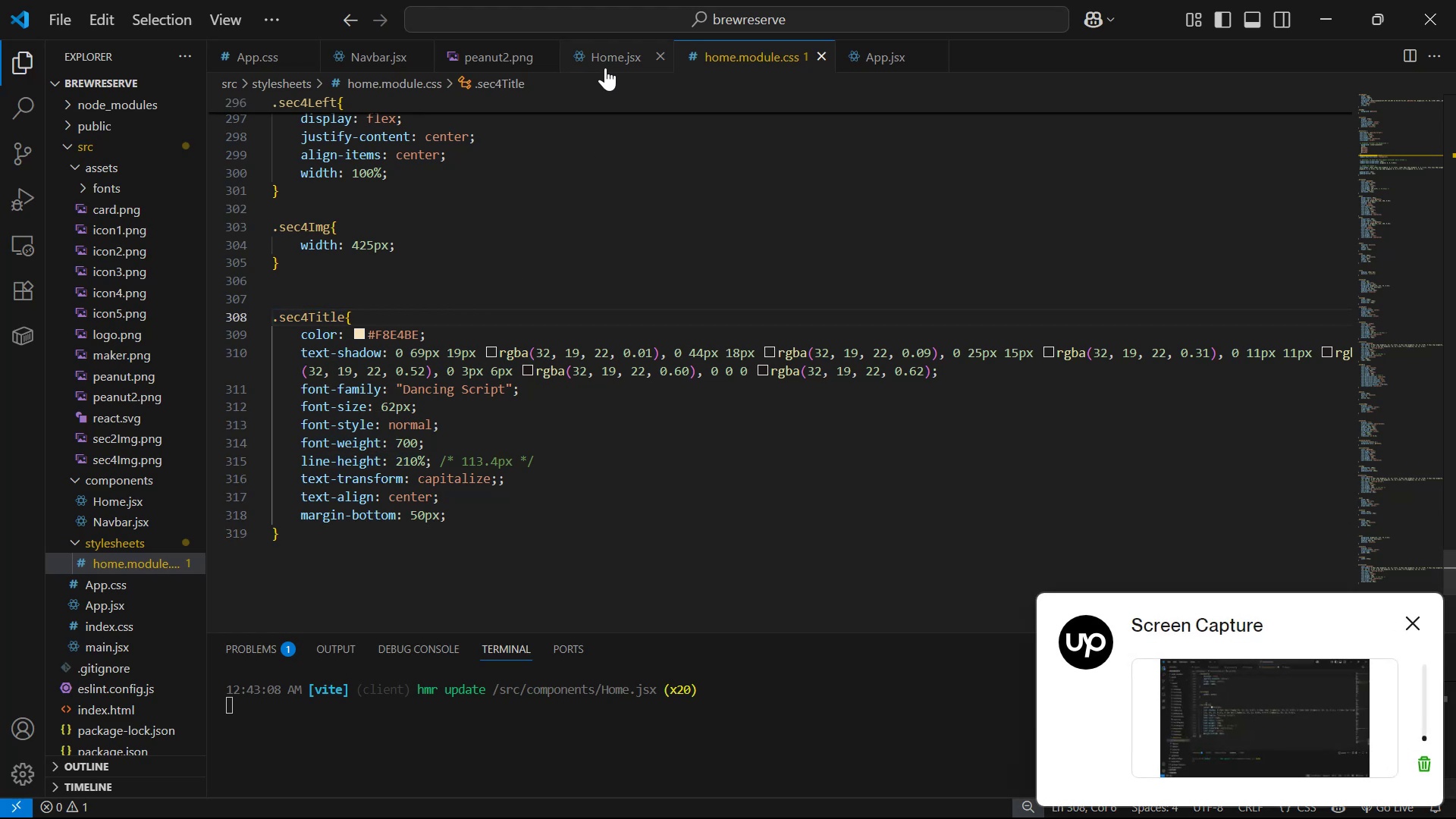 
left_click([610, 66])
 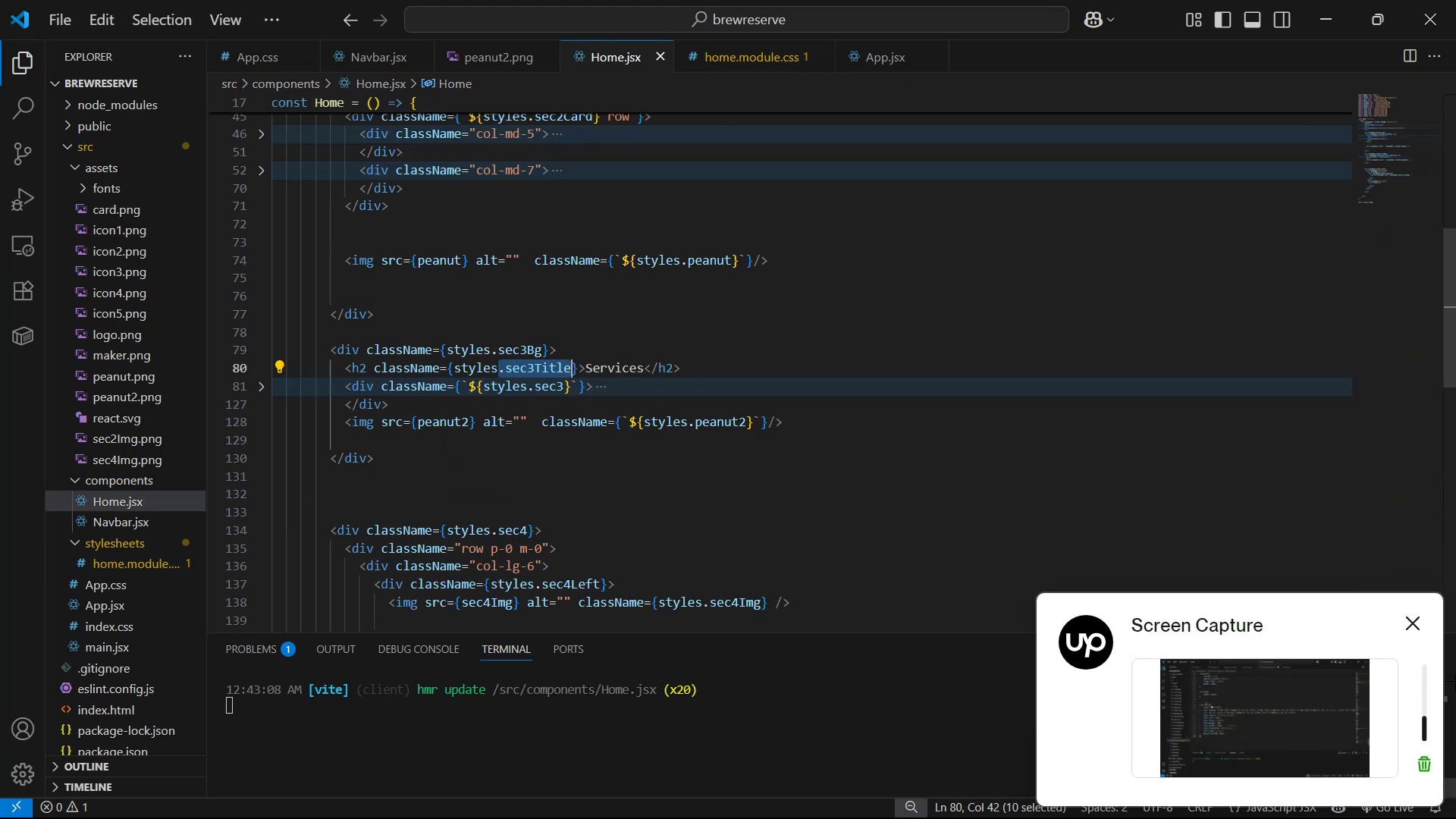 
left_click([1410, 623])
 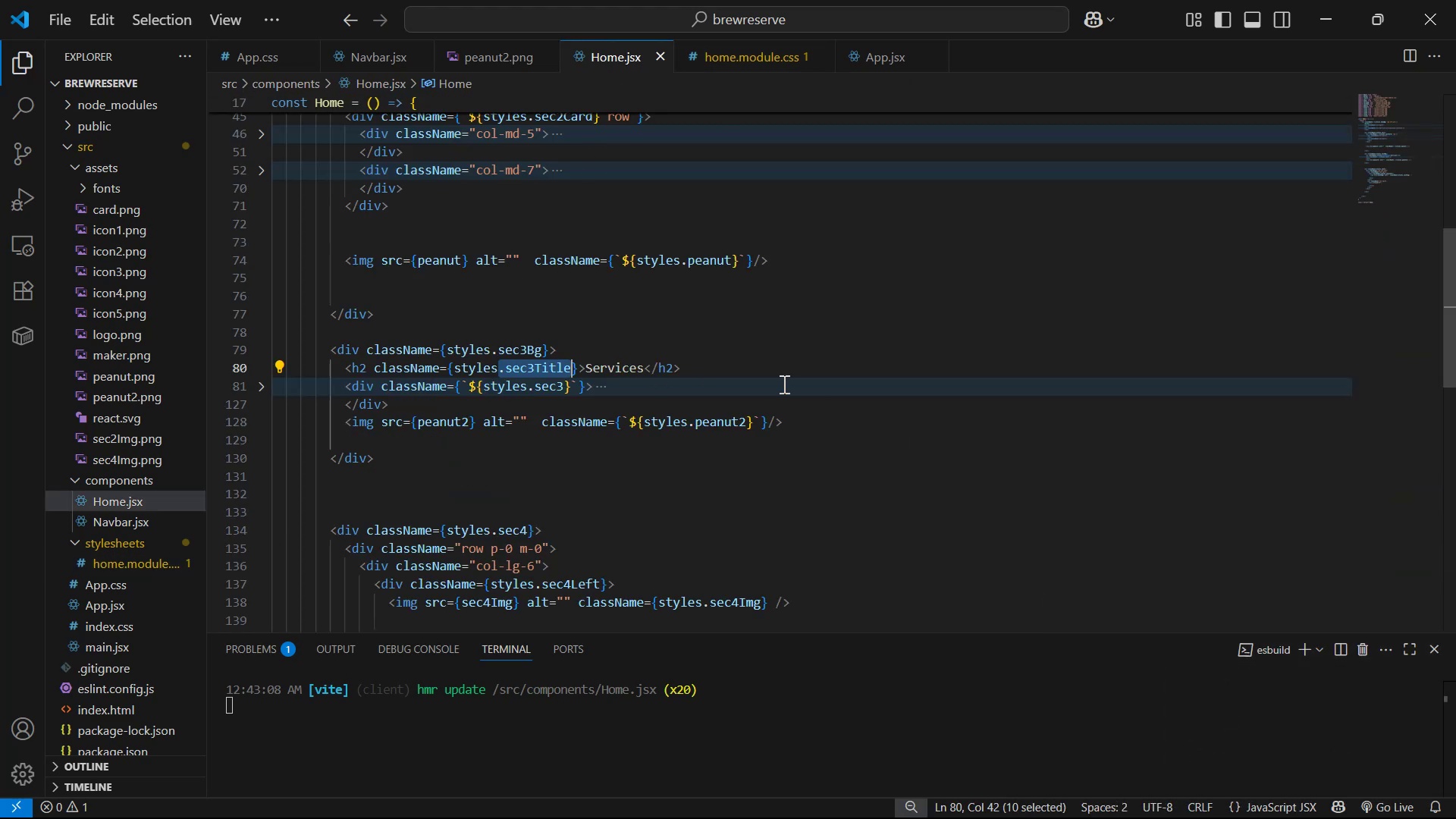 
left_click([777, 381])
 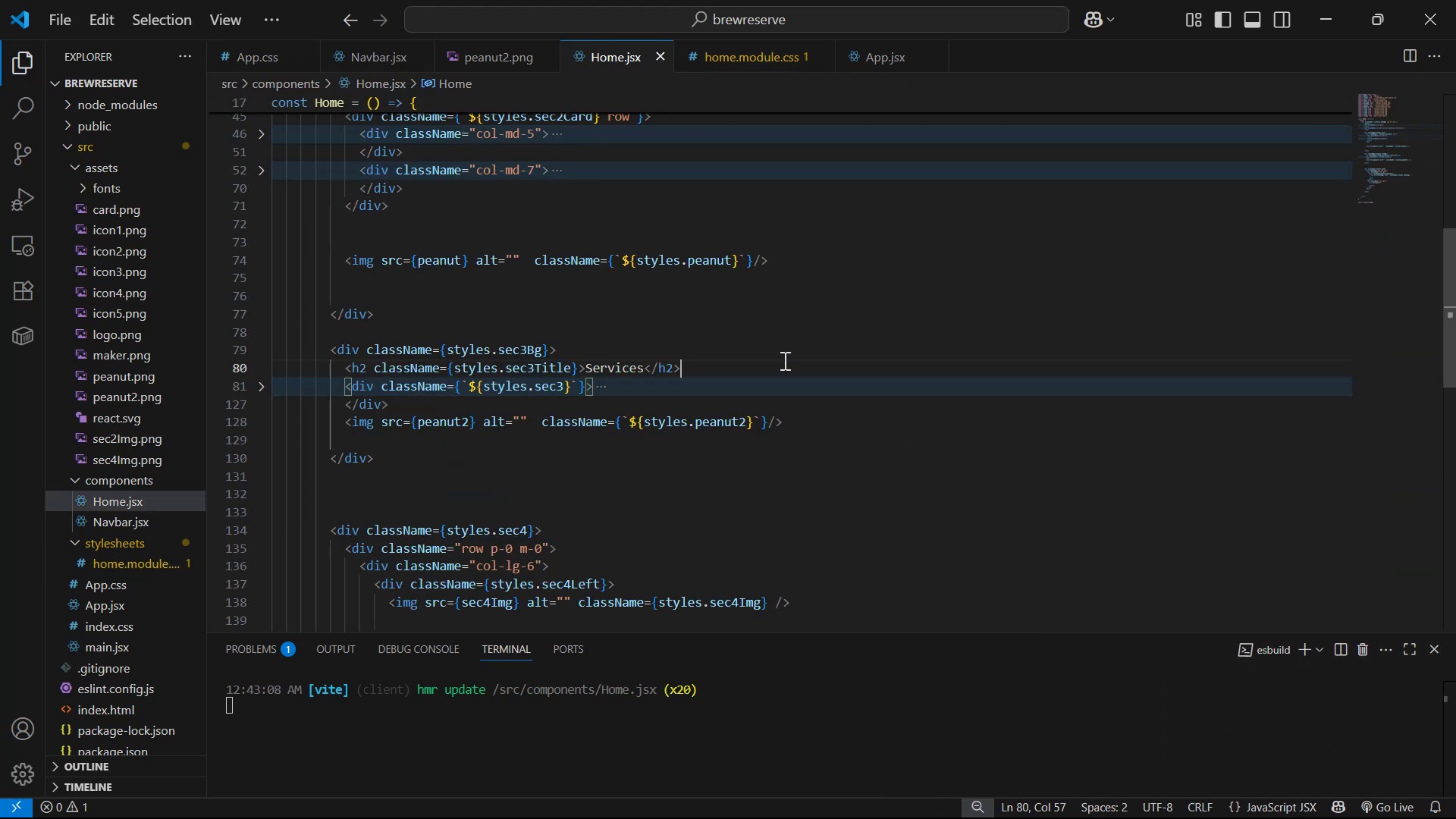 
key(Control+C)
 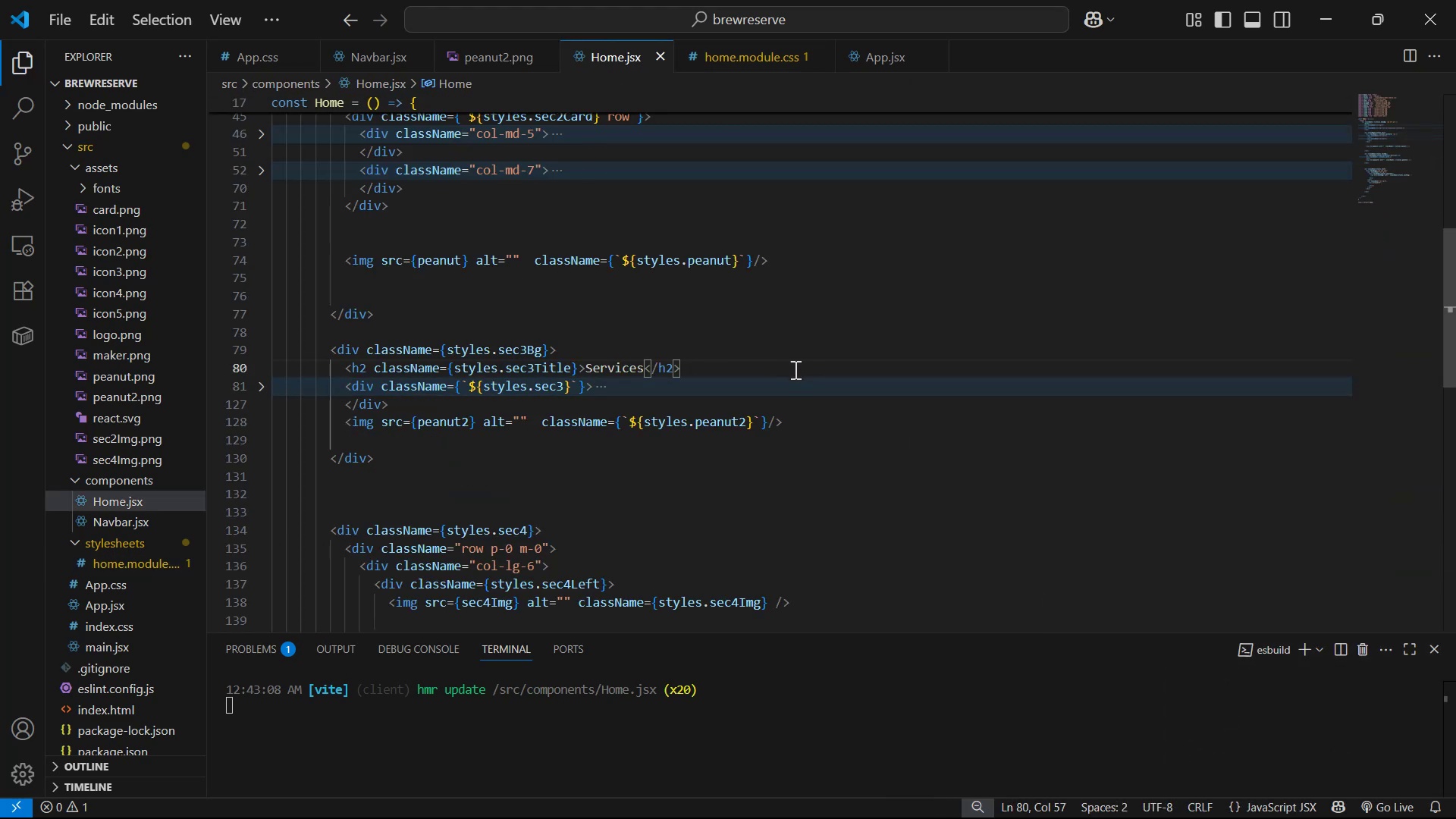 
scroll: coordinate [880, 431], scroll_direction: down, amount: 6.0
 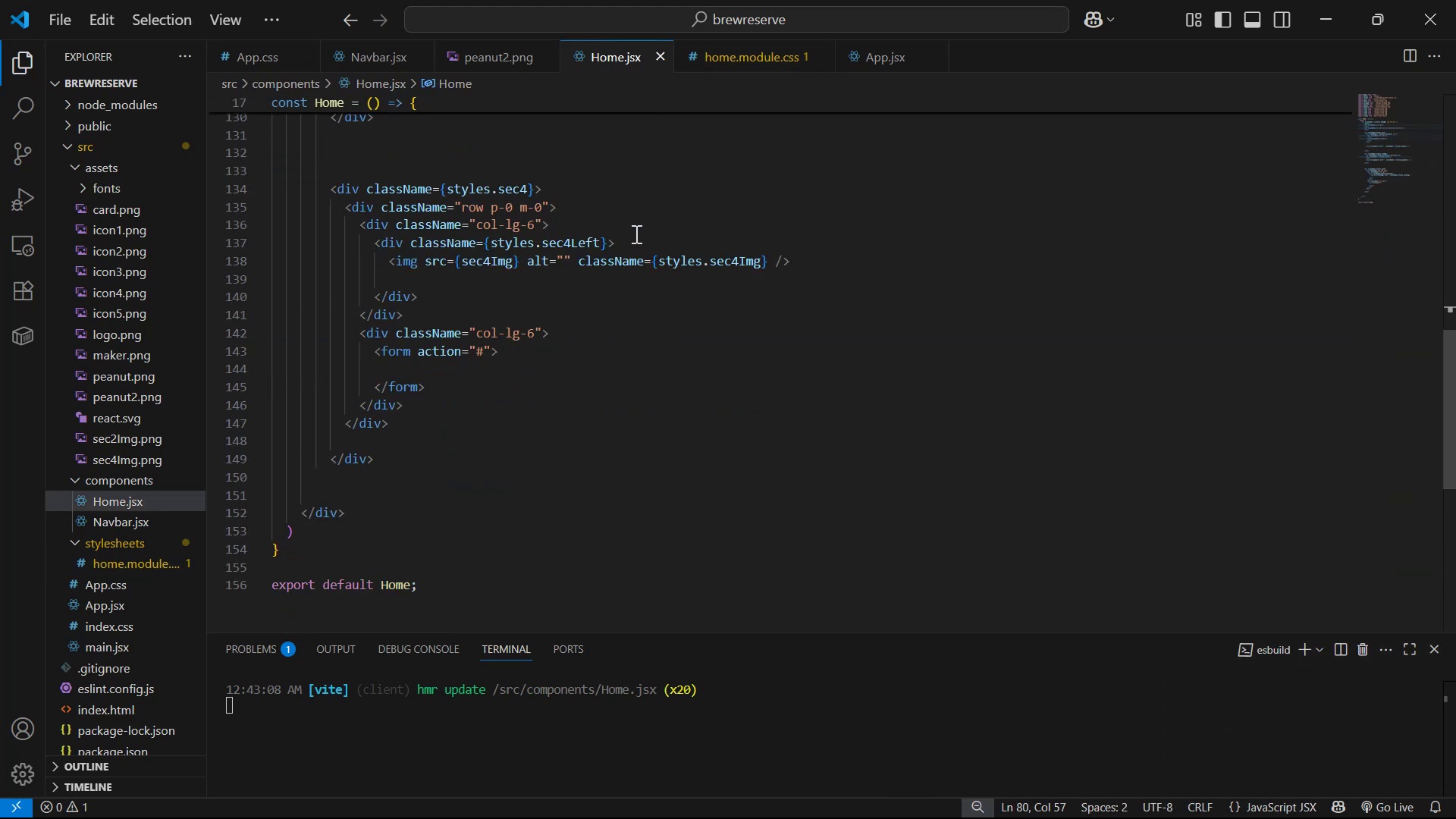 
left_click([637, 195])
 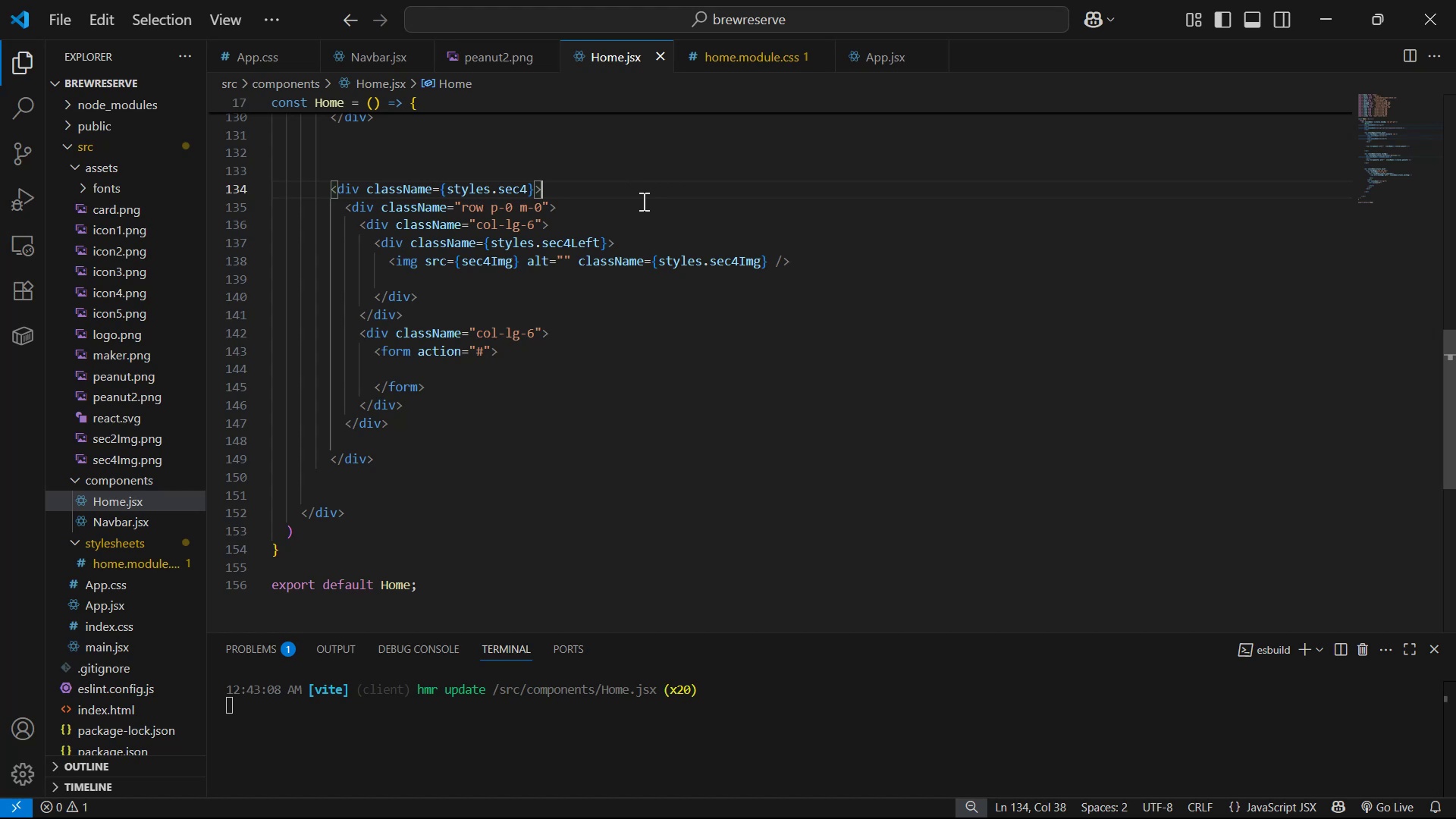 
key(Enter)
 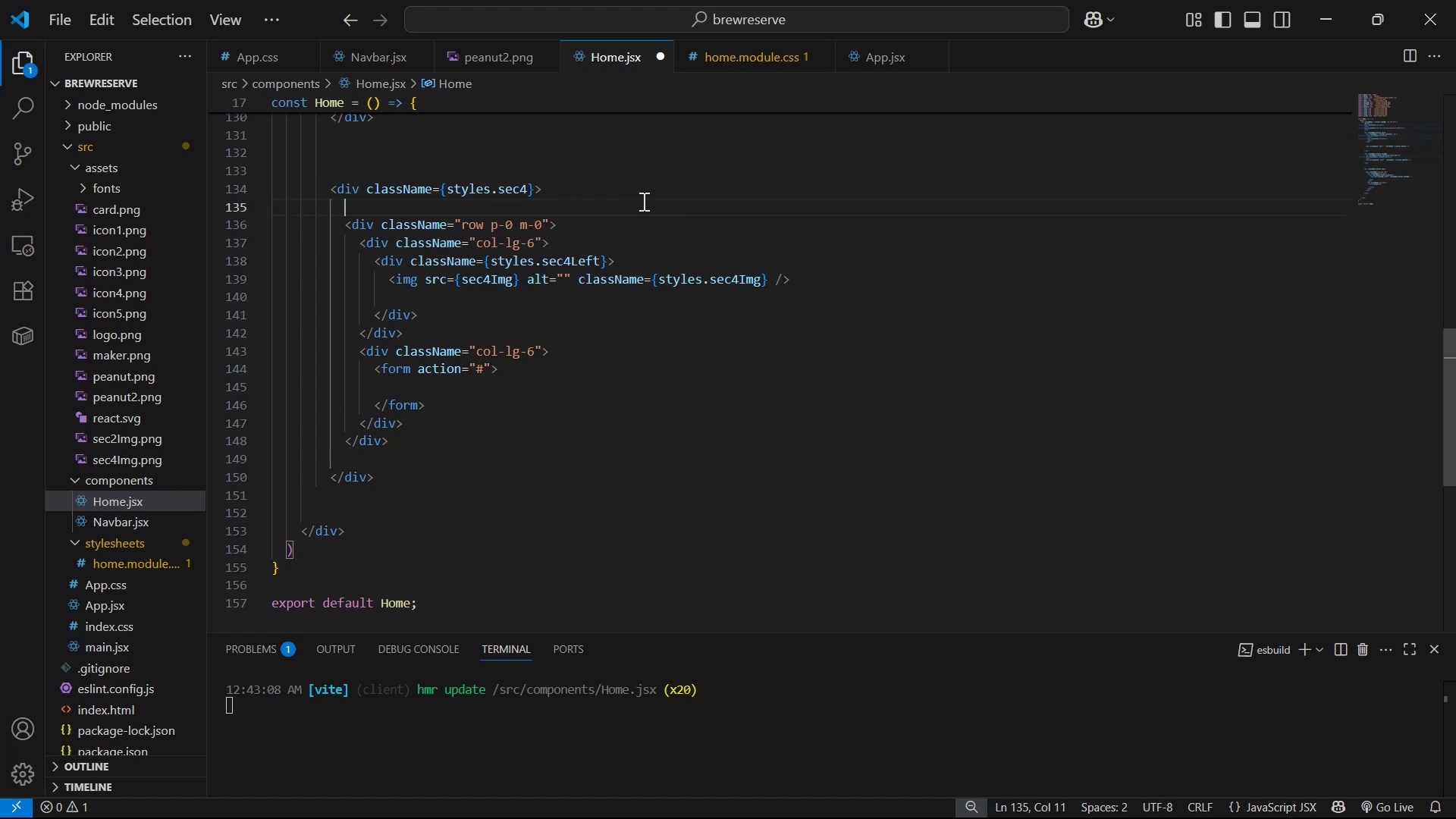 
key(Control+V)
 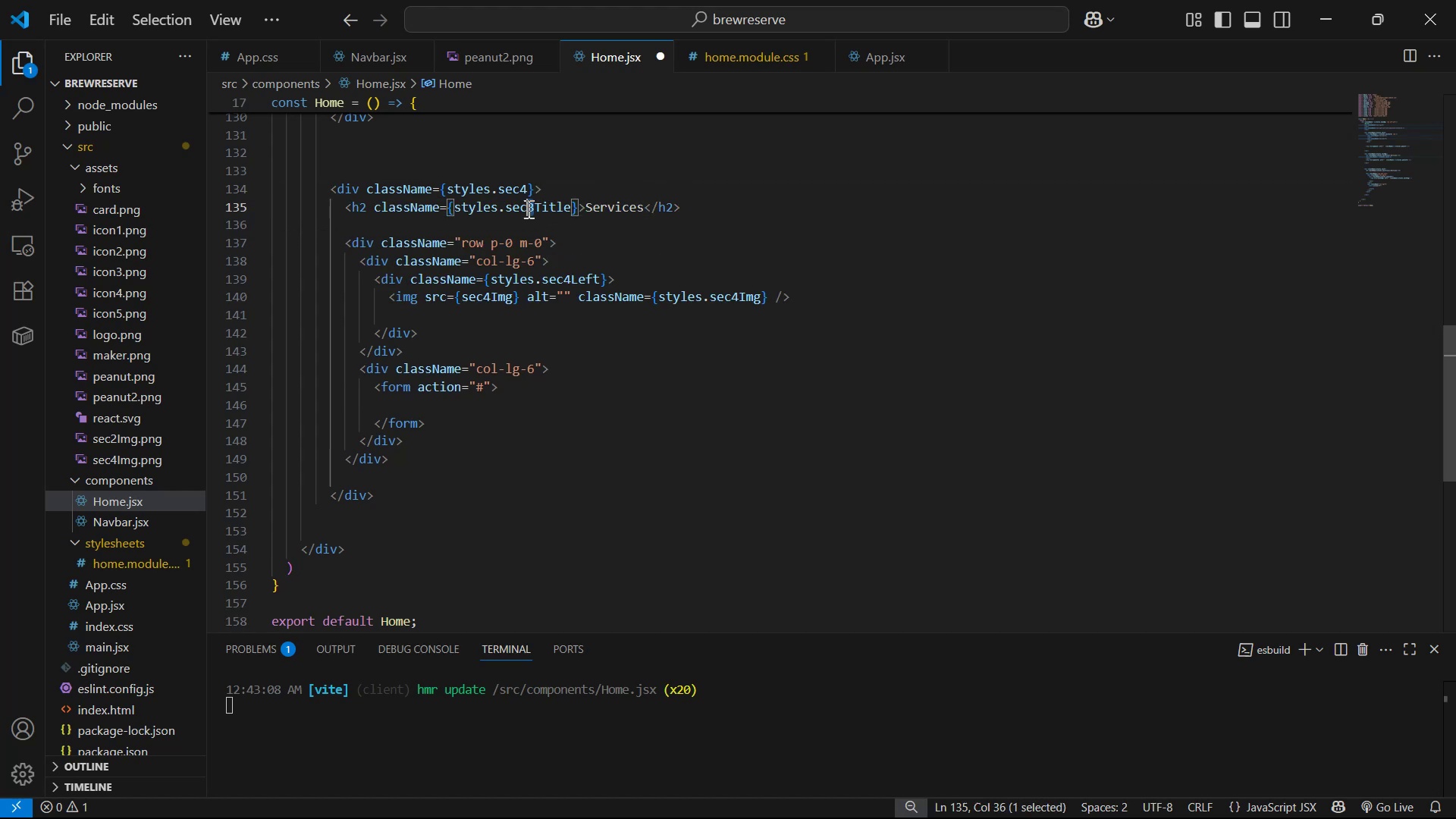 
key(4)
 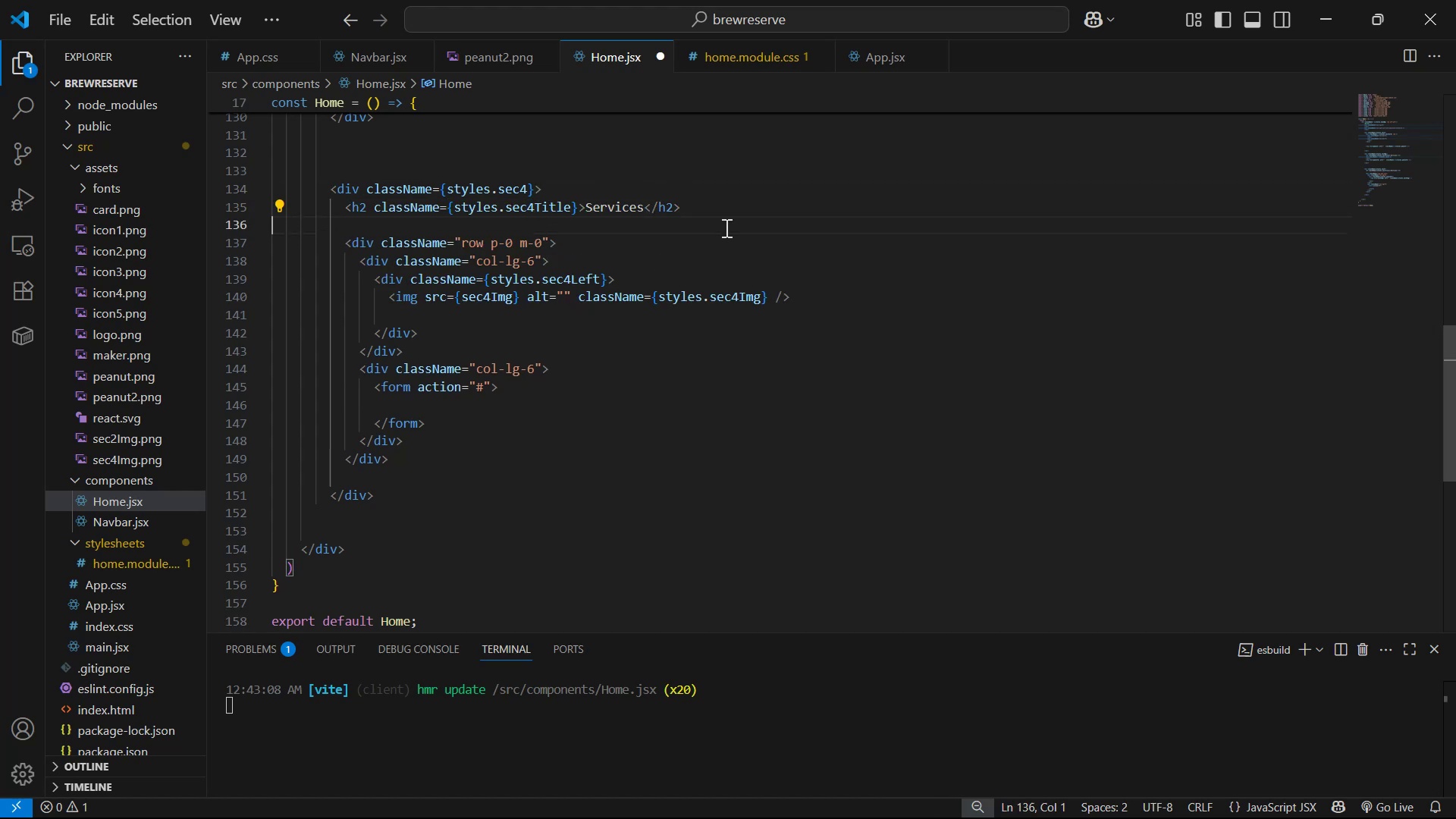 
key(Alt+Tab)
 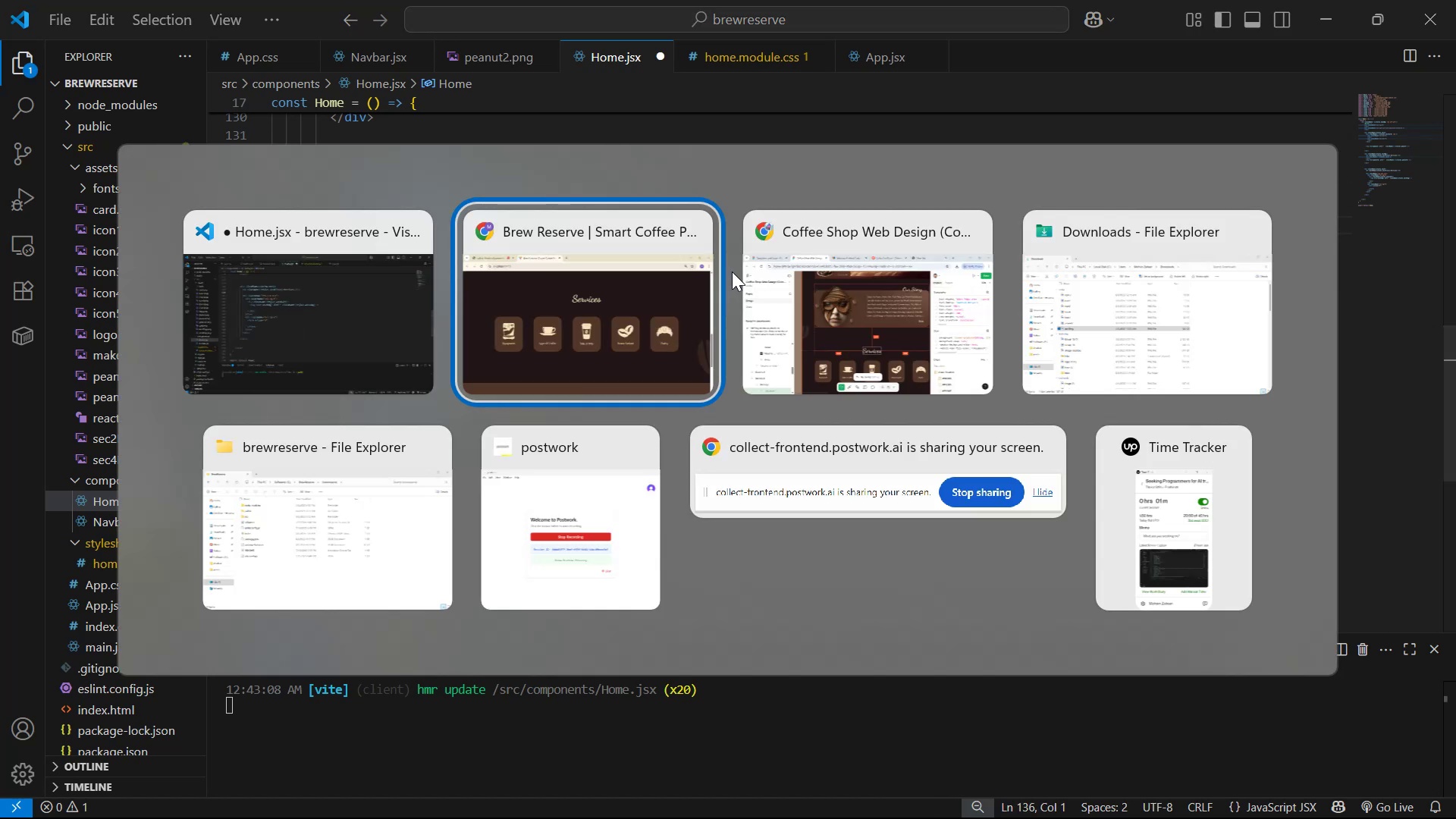 
key(Alt+Tab)
 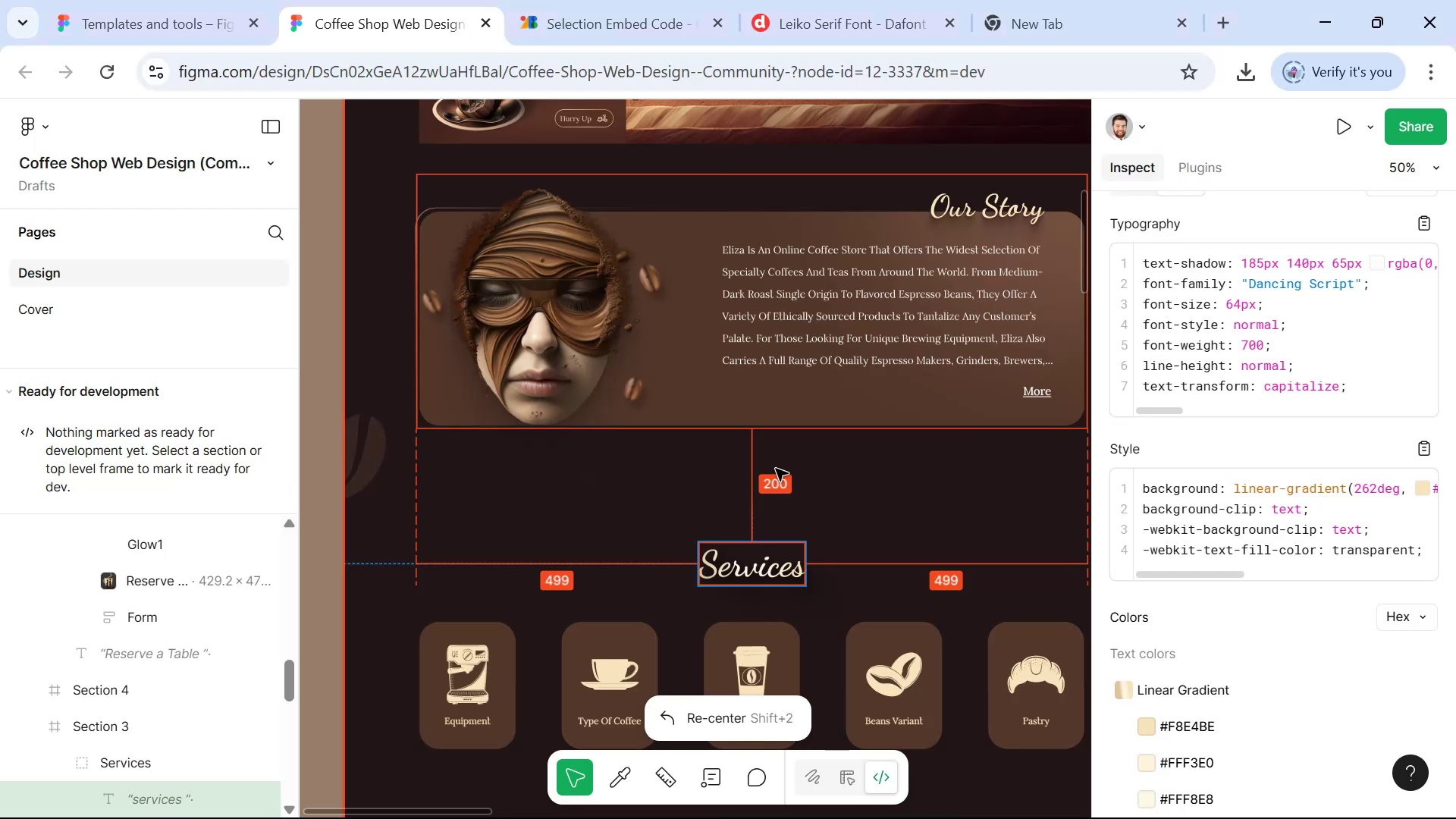 
scroll: coordinate [758, 464], scroll_direction: down, amount: 18.0
 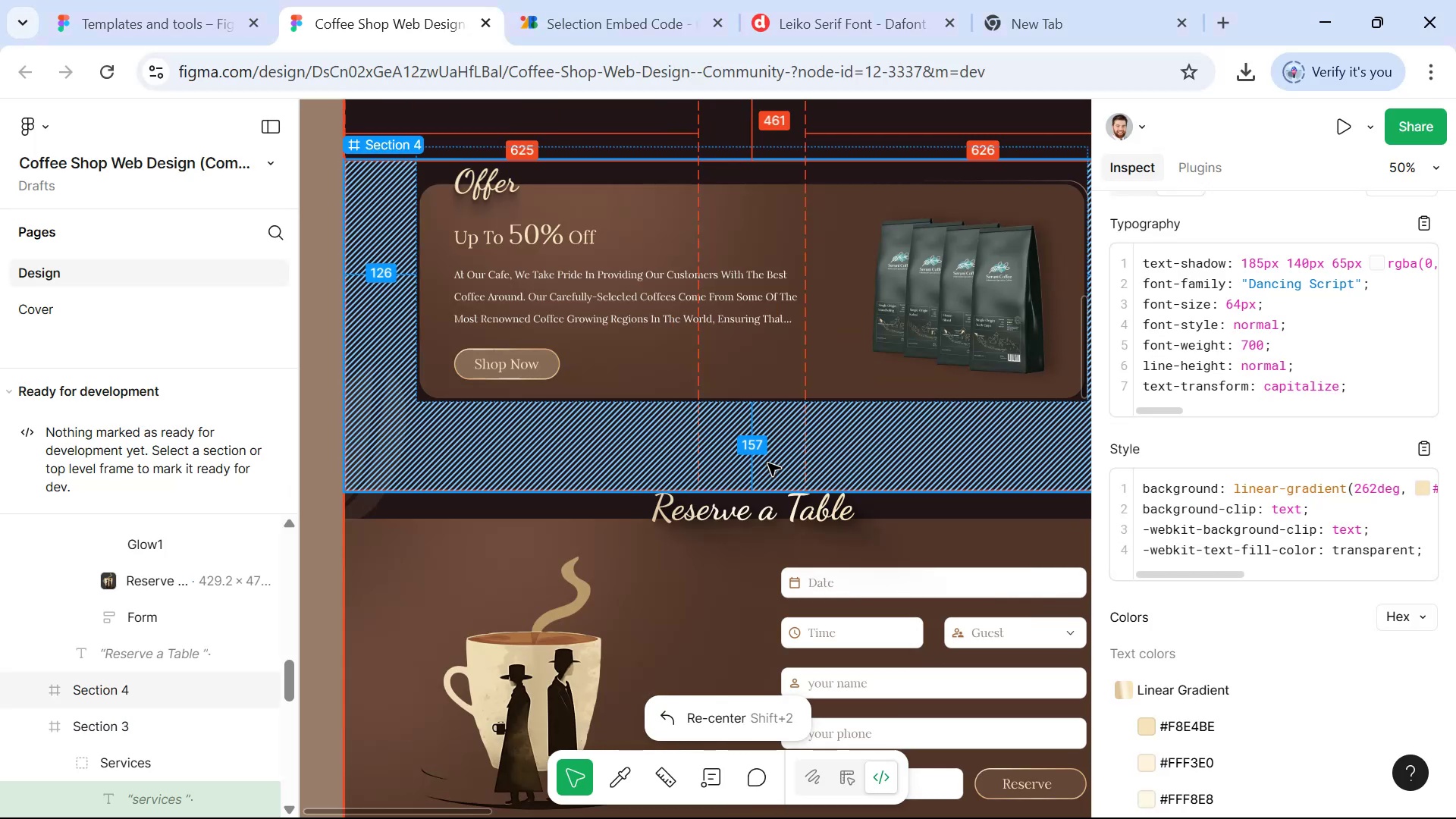 
left_click([763, 512])
 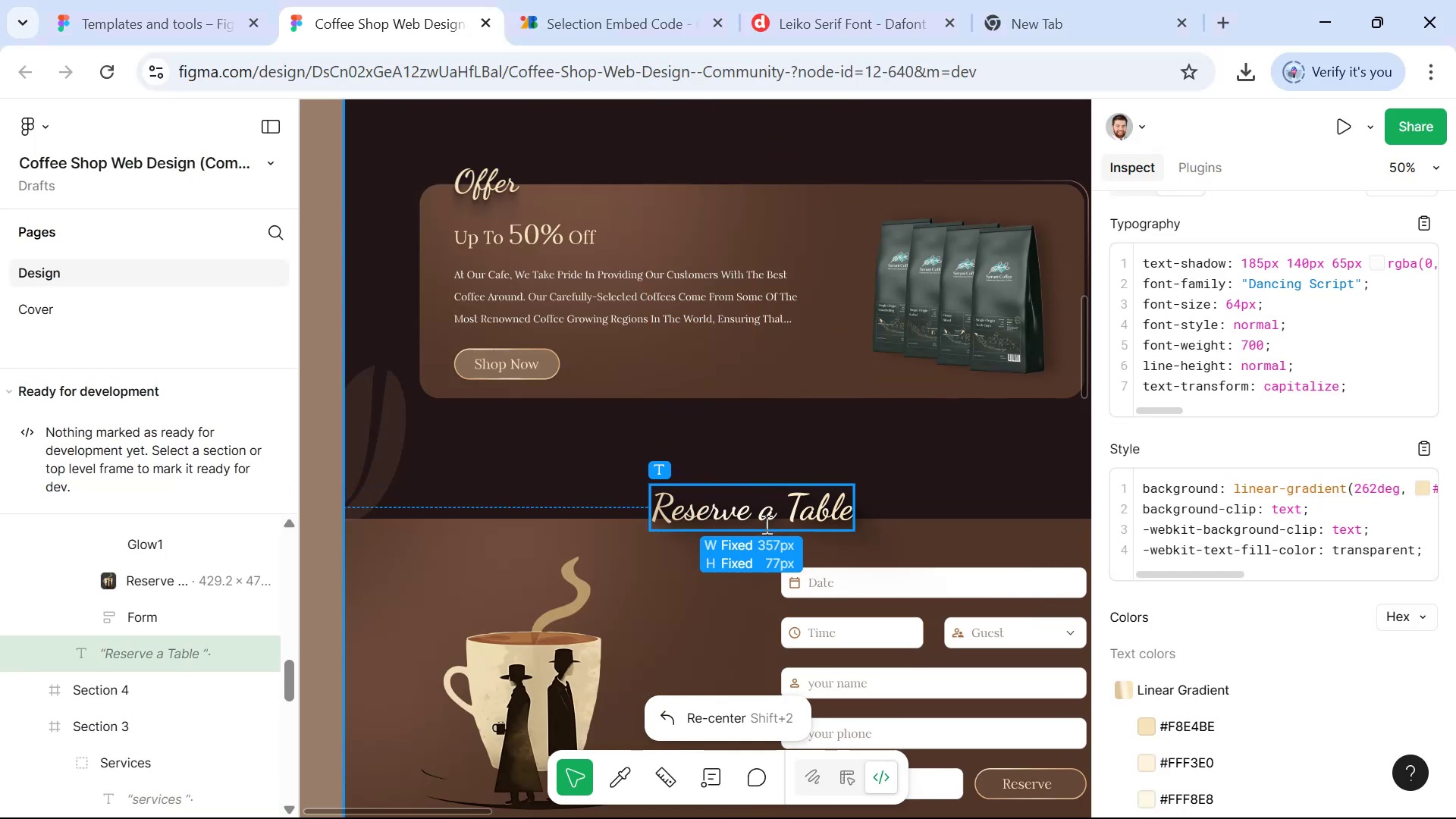 
key(Control+C)
 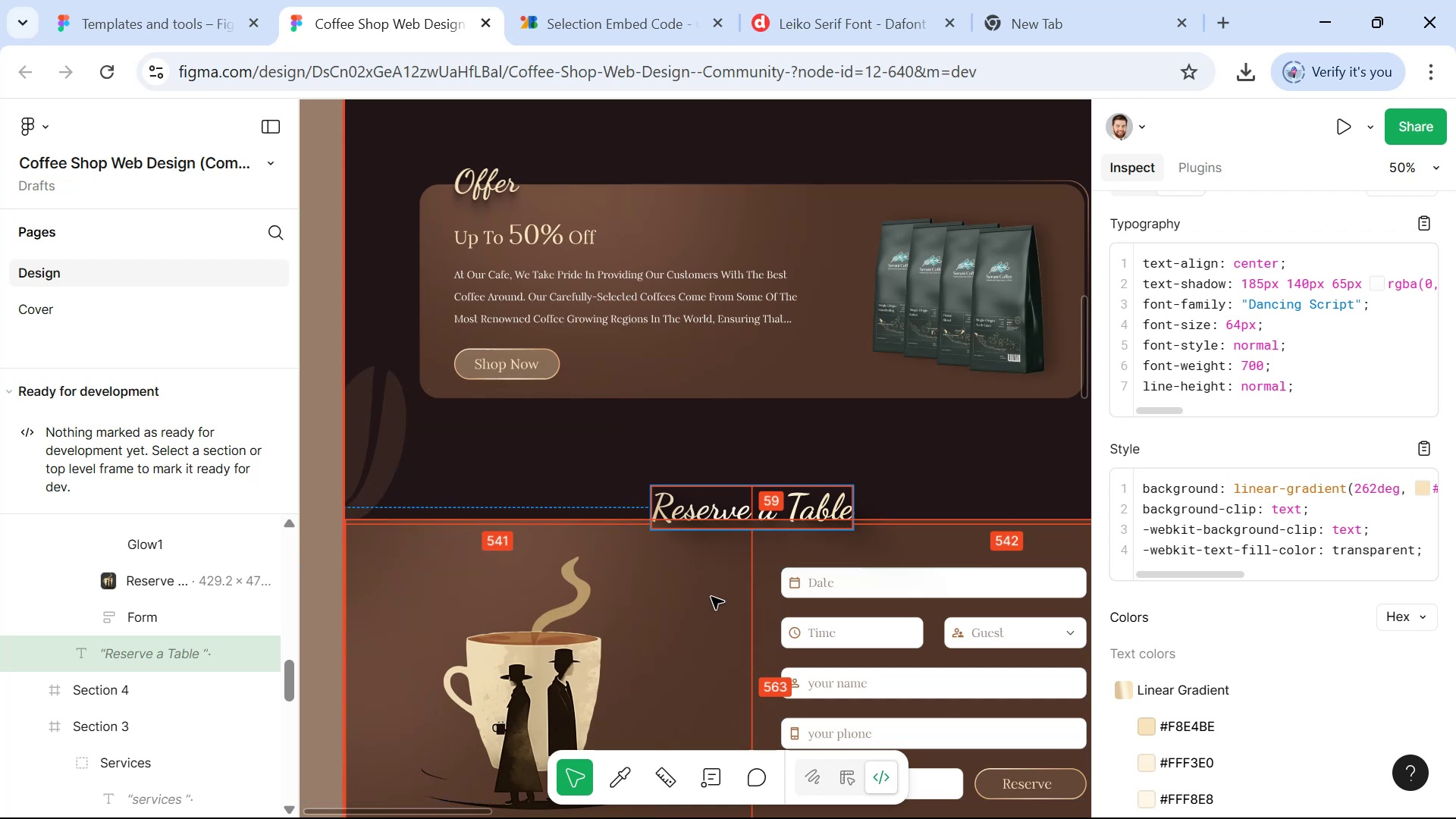 
key(Alt+Tab)
 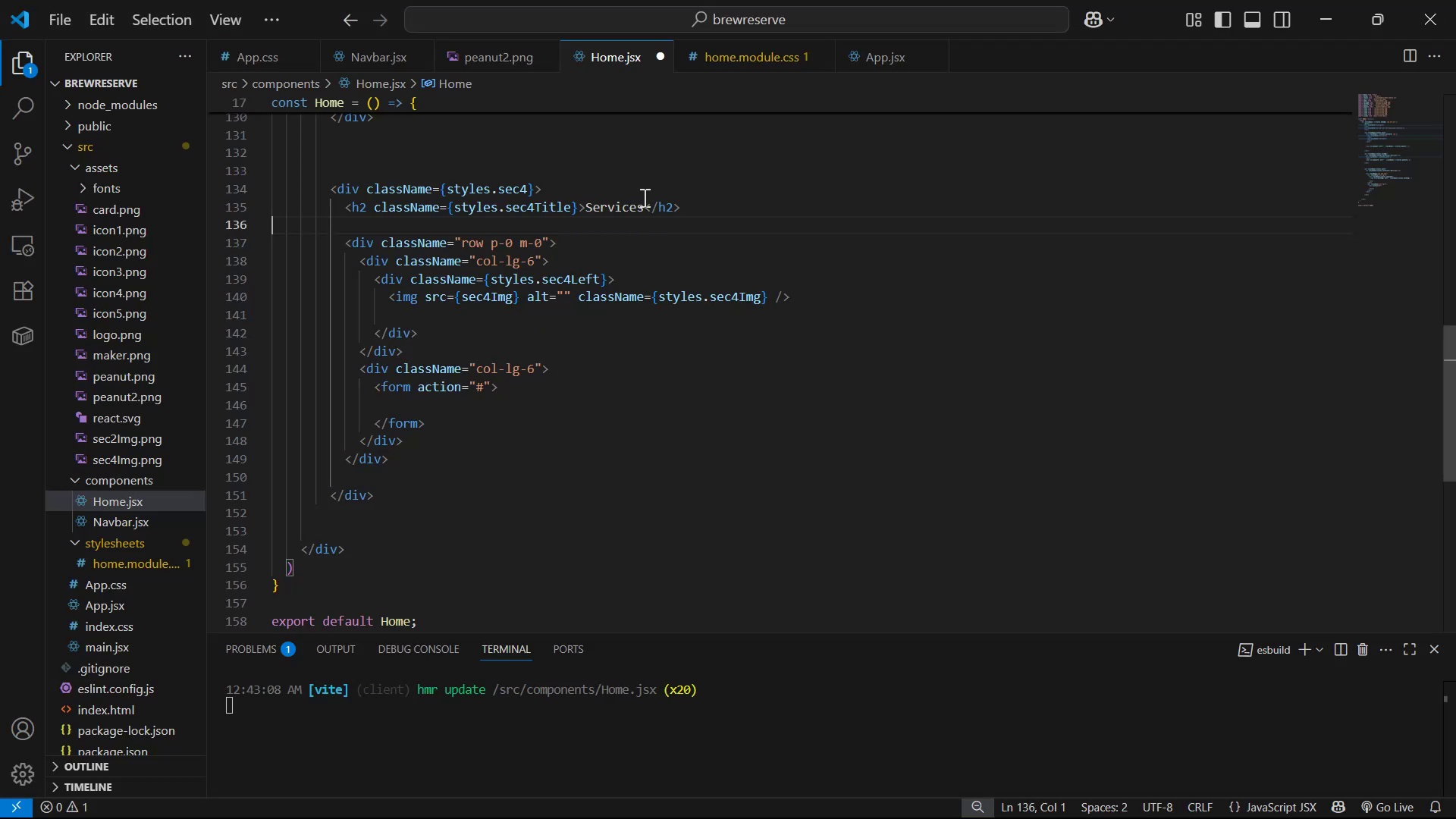 
key(Control+V)
 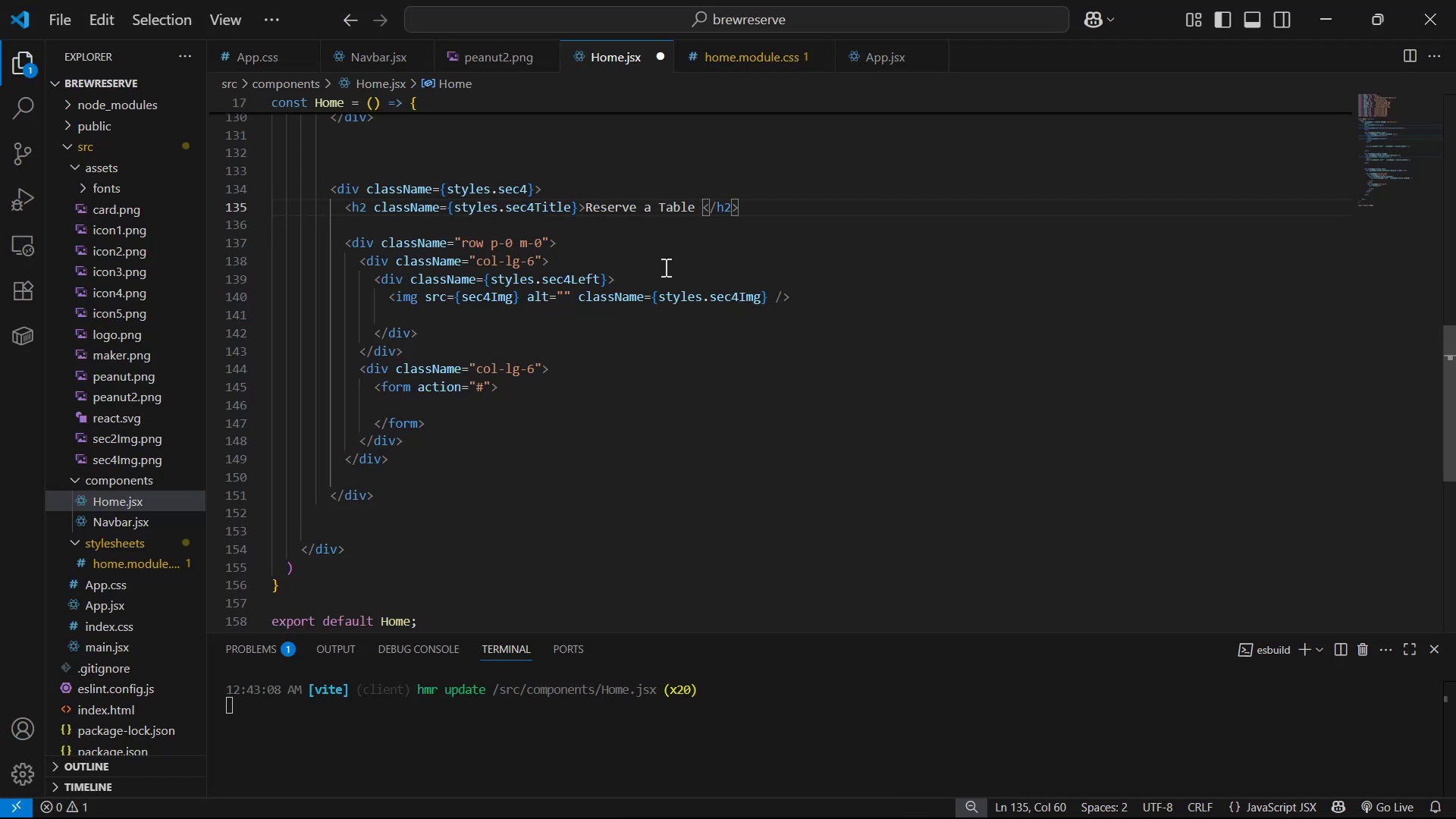 
key(Backspace)
 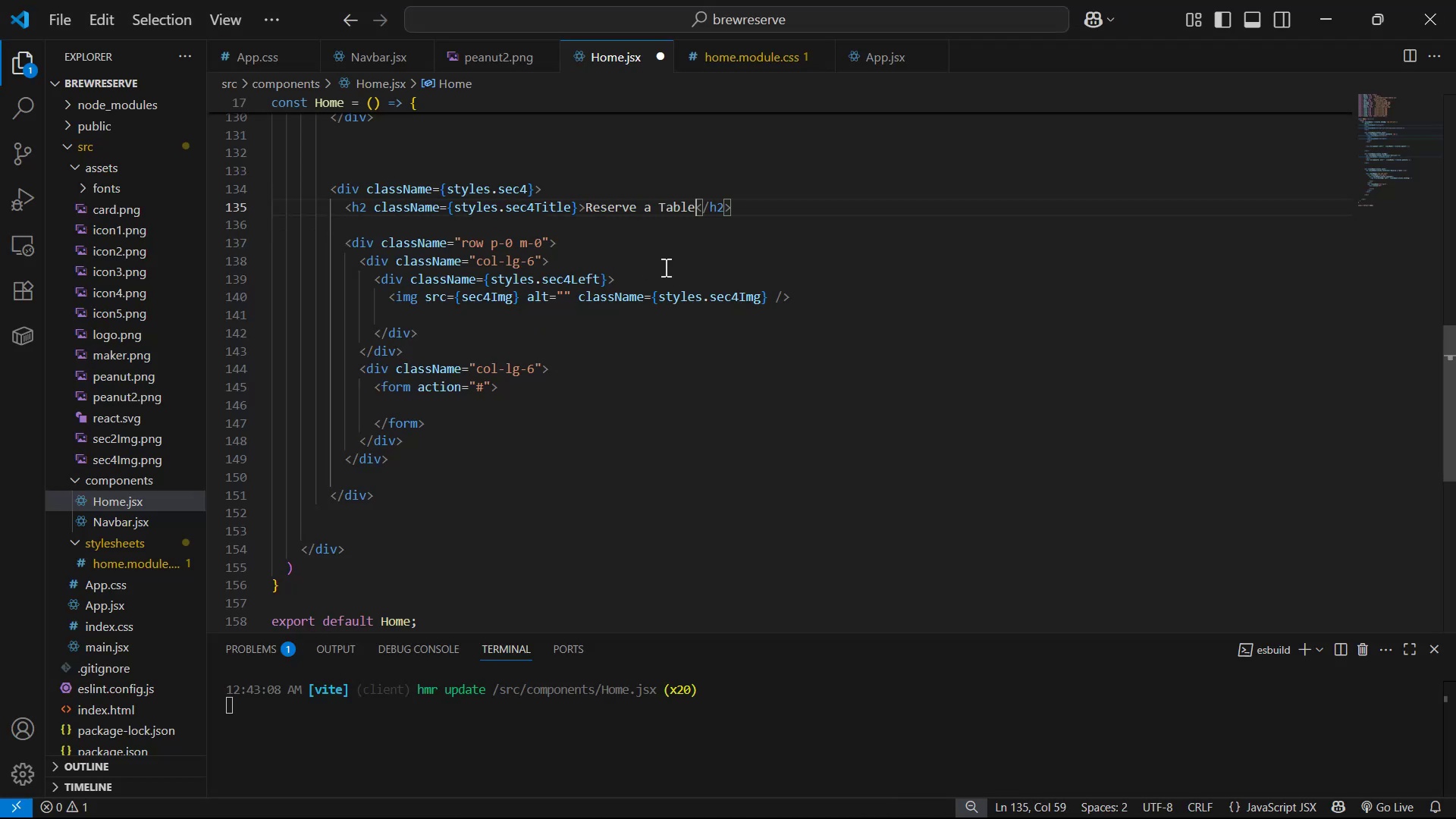 
key(Control+S)
 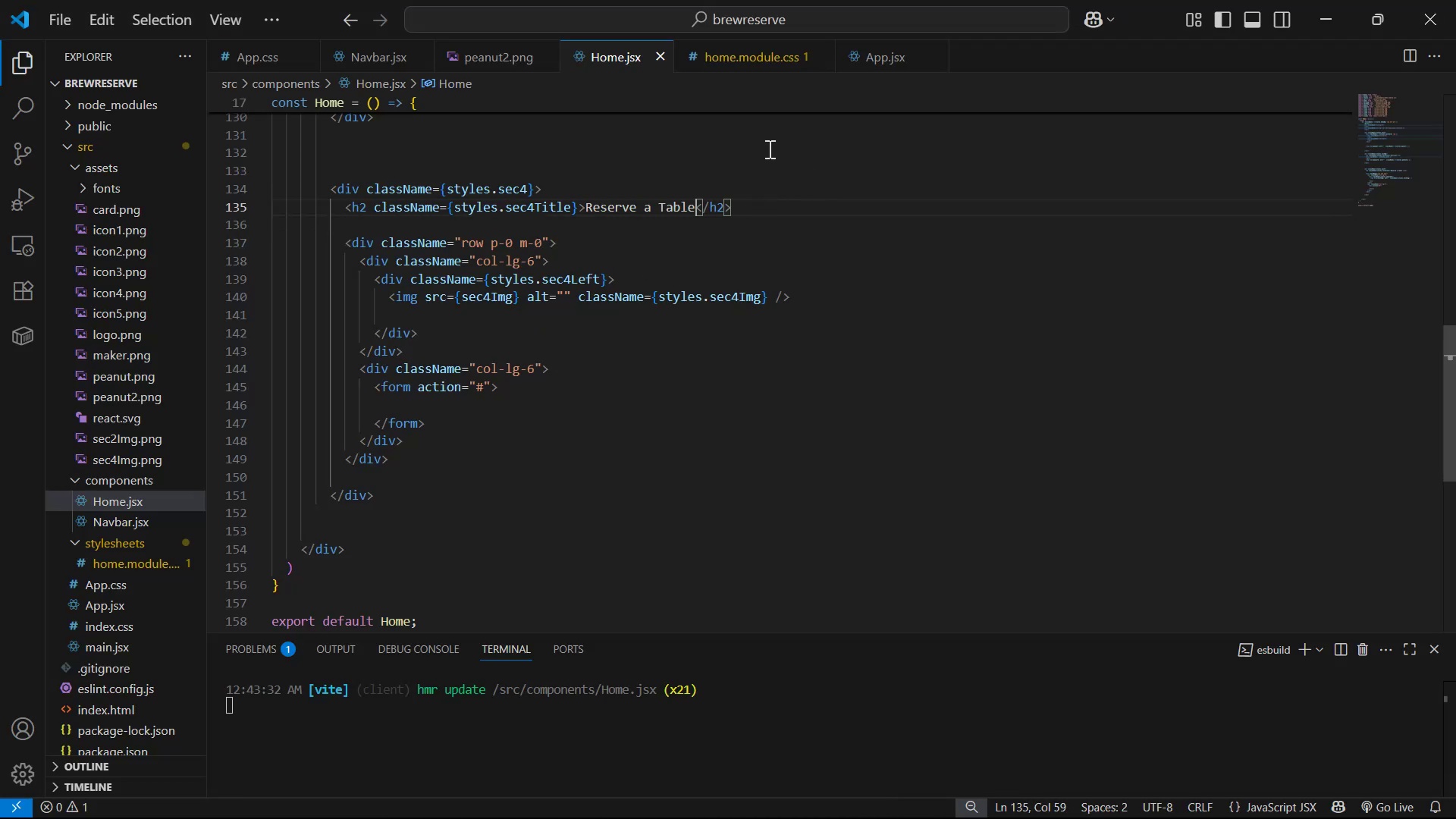 
key(Alt+Tab)
 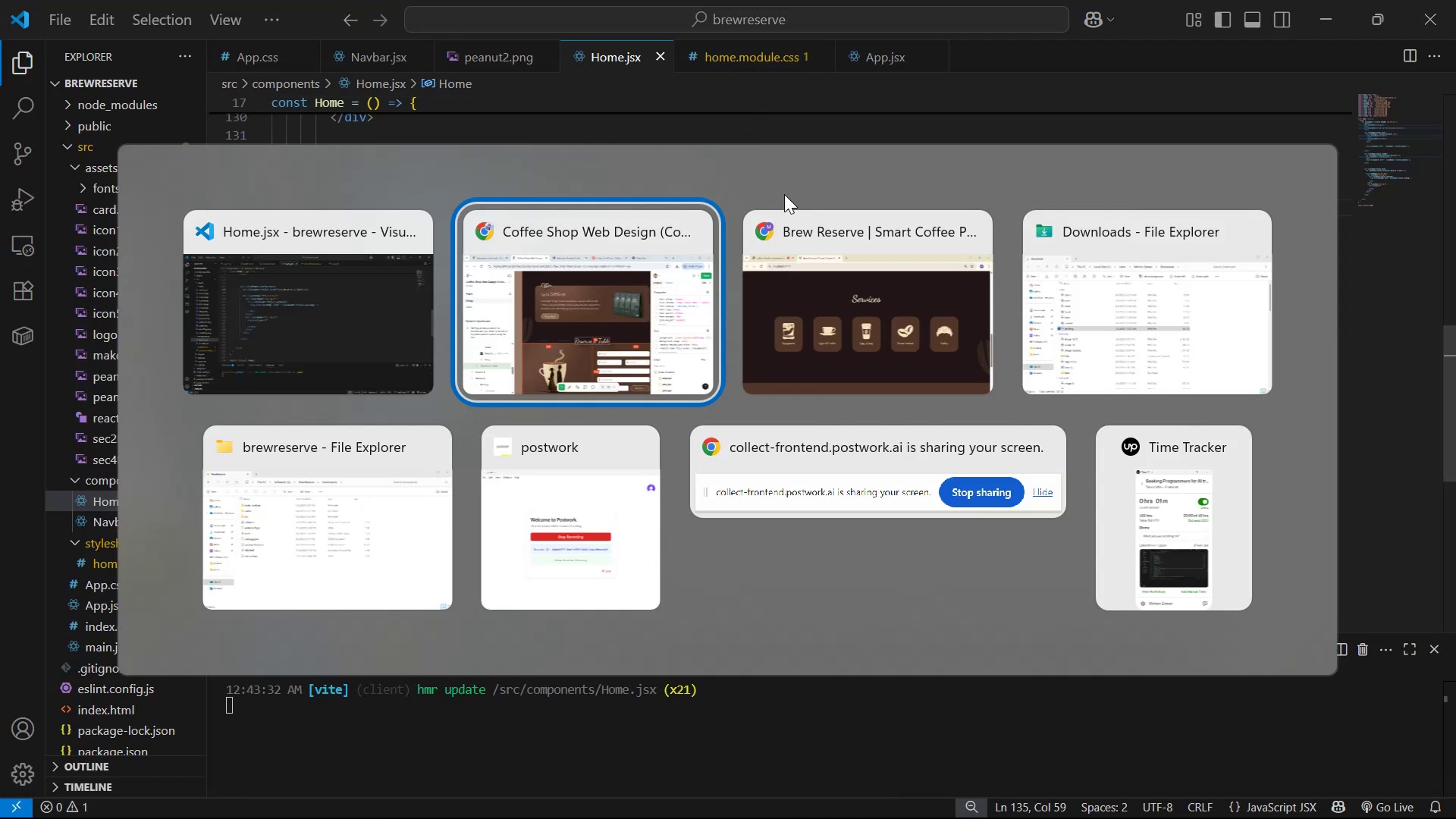 
key(Alt+Tab)
 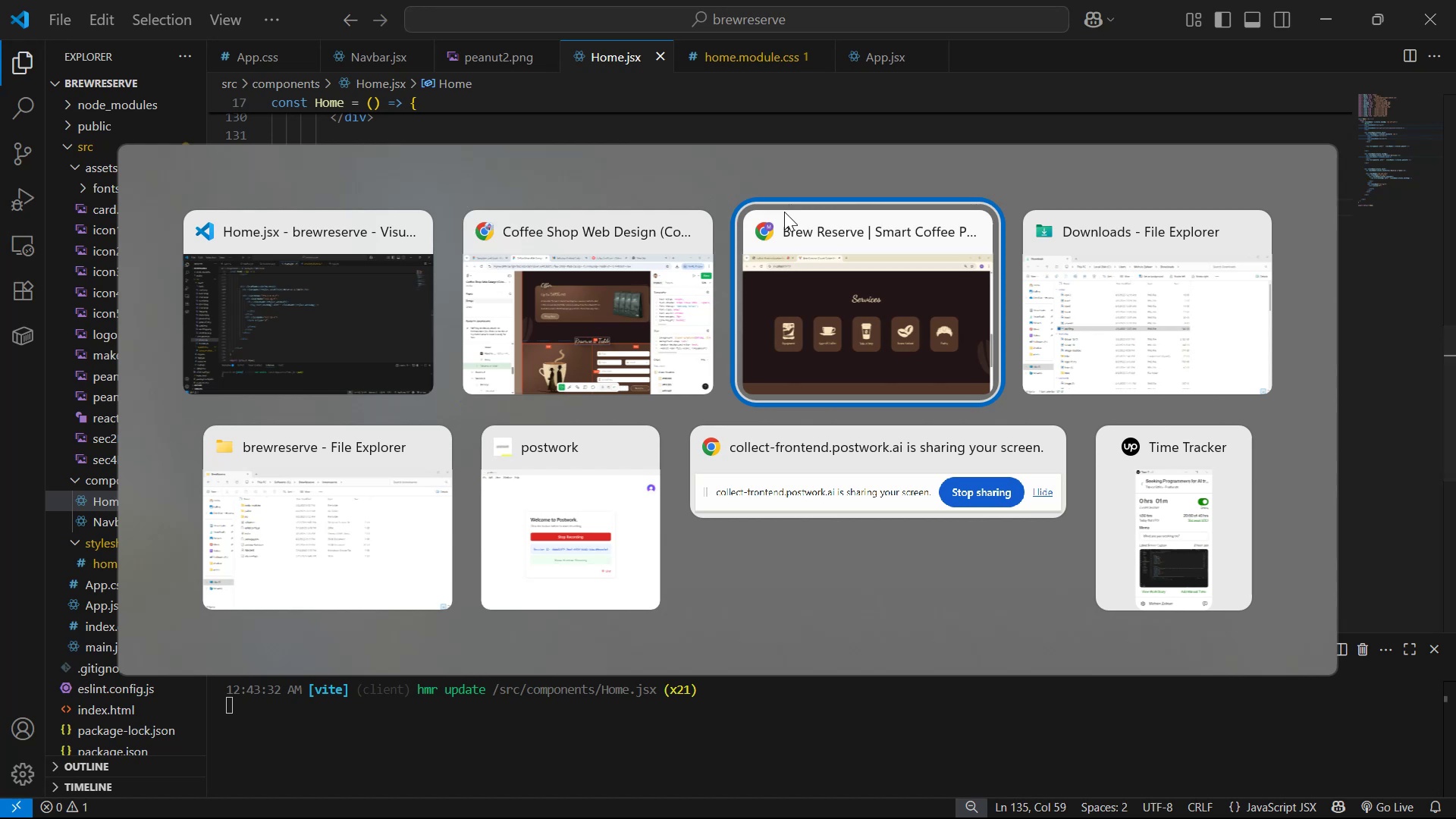 
scroll: coordinate [793, 234], scroll_direction: down, amount: 7.0
 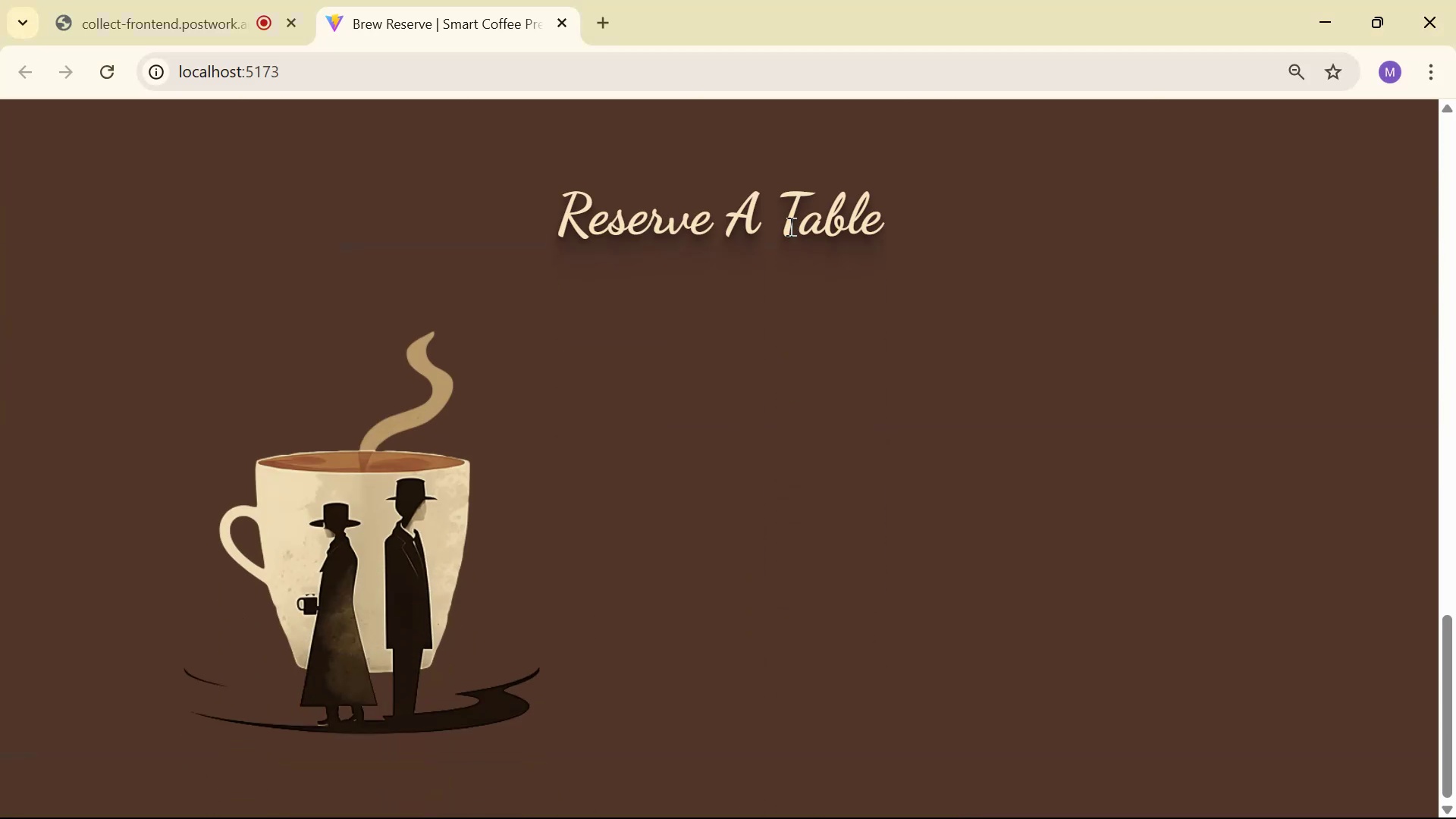 
scroll: coordinate [786, 216], scroll_direction: up, amount: 1.0
 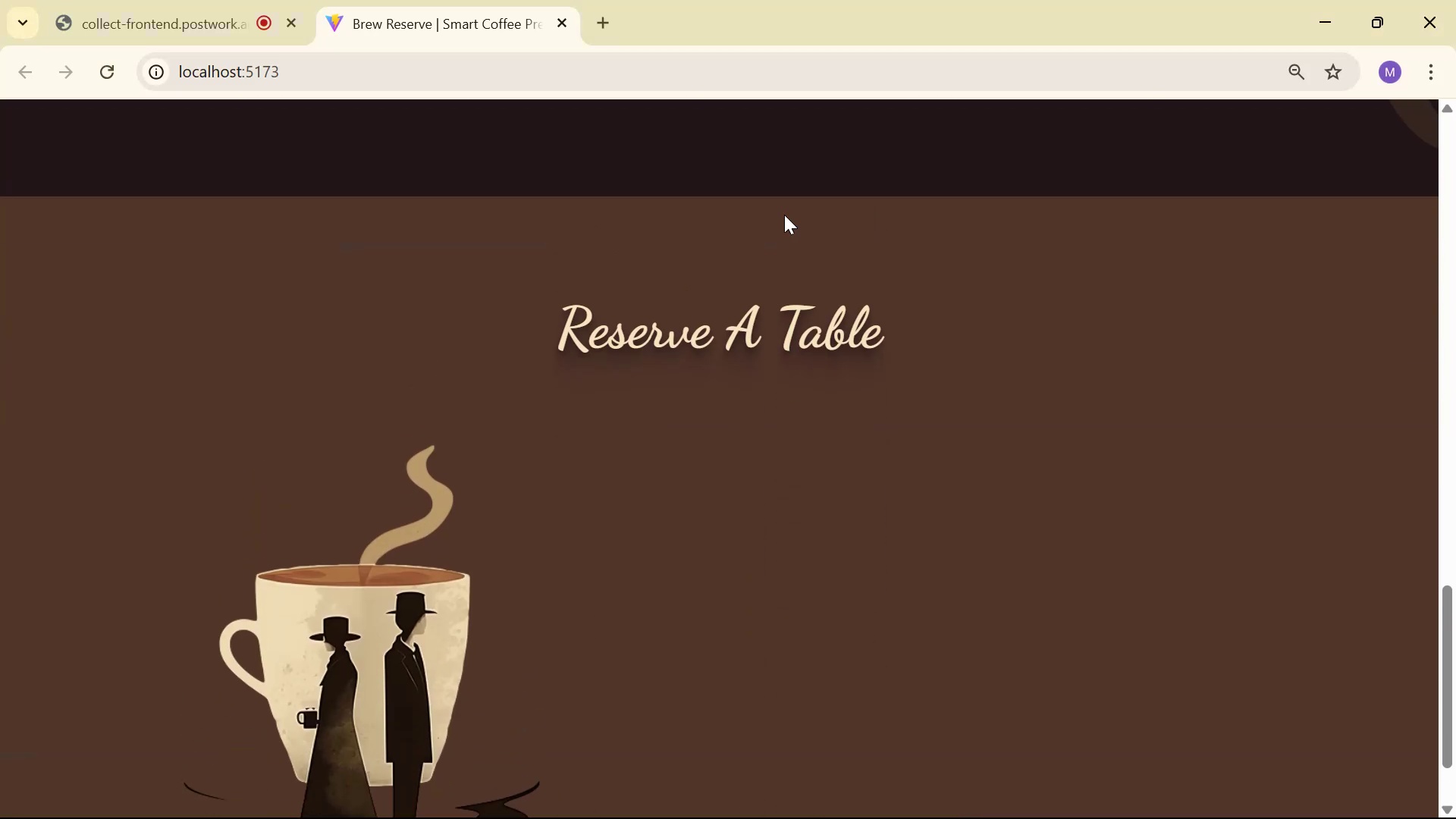 
key(Alt+Tab)
 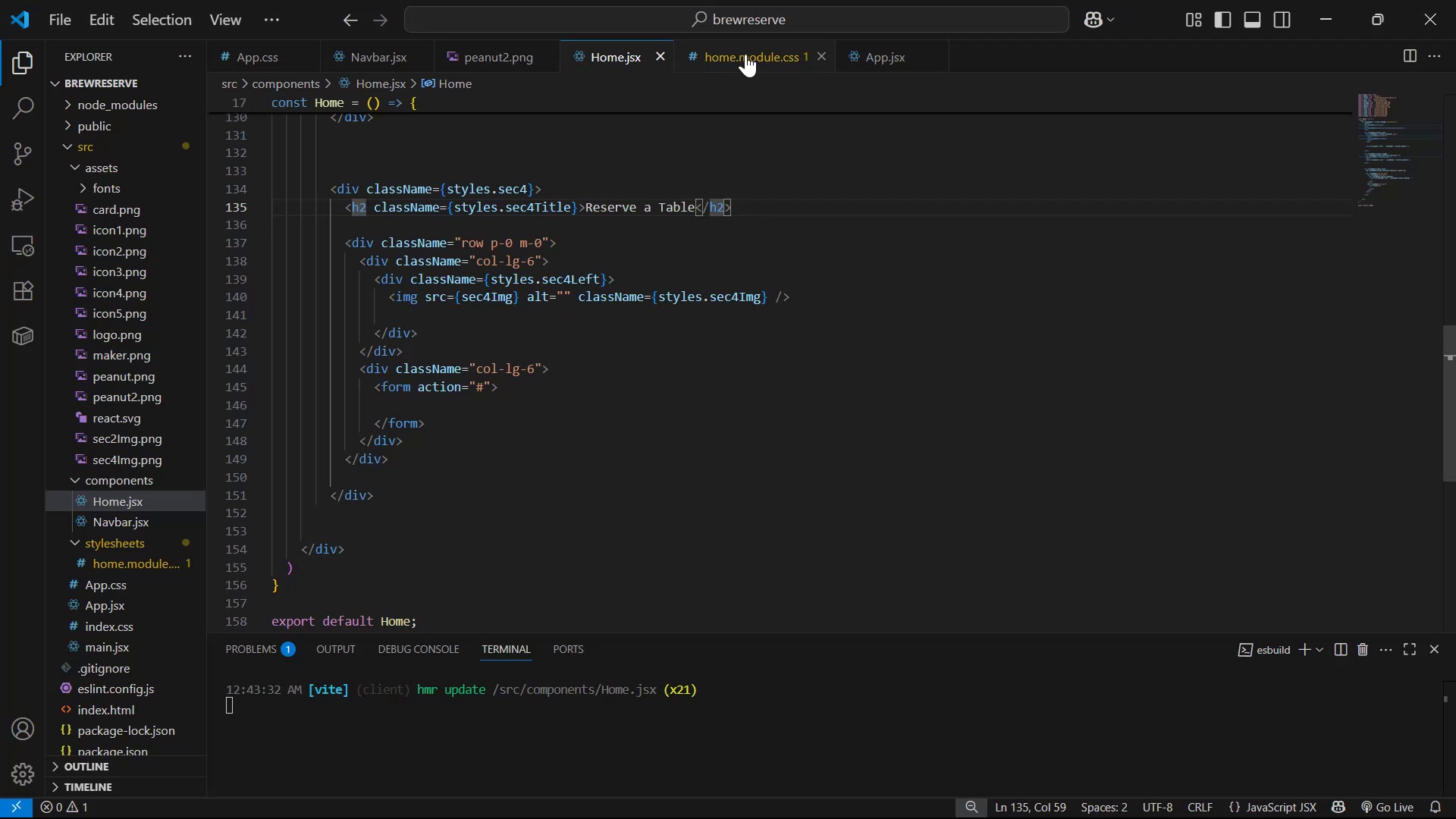 
scroll: coordinate [669, 246], scroll_direction: down, amount: 4.0
 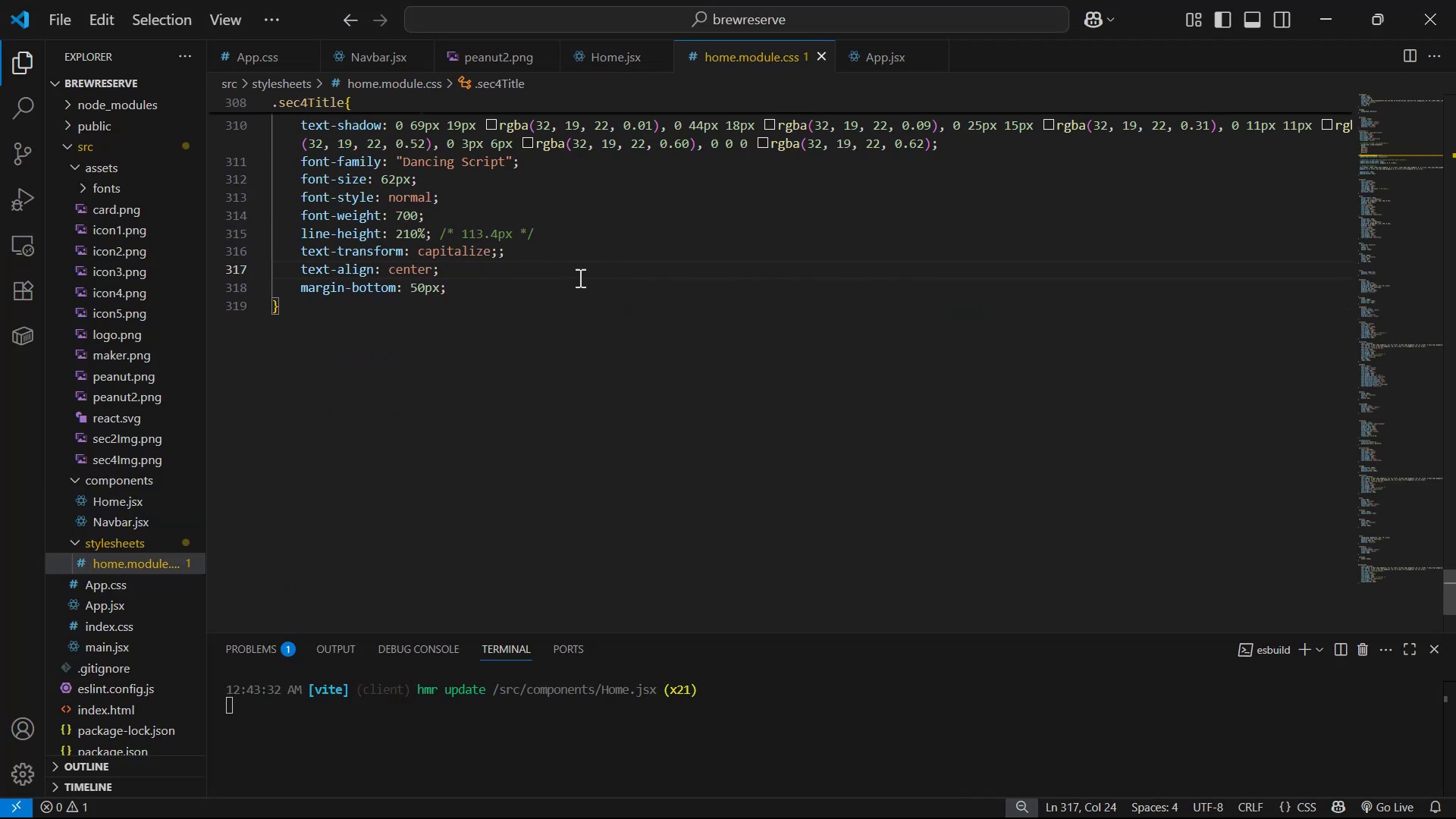 
triple_click([581, 281])
 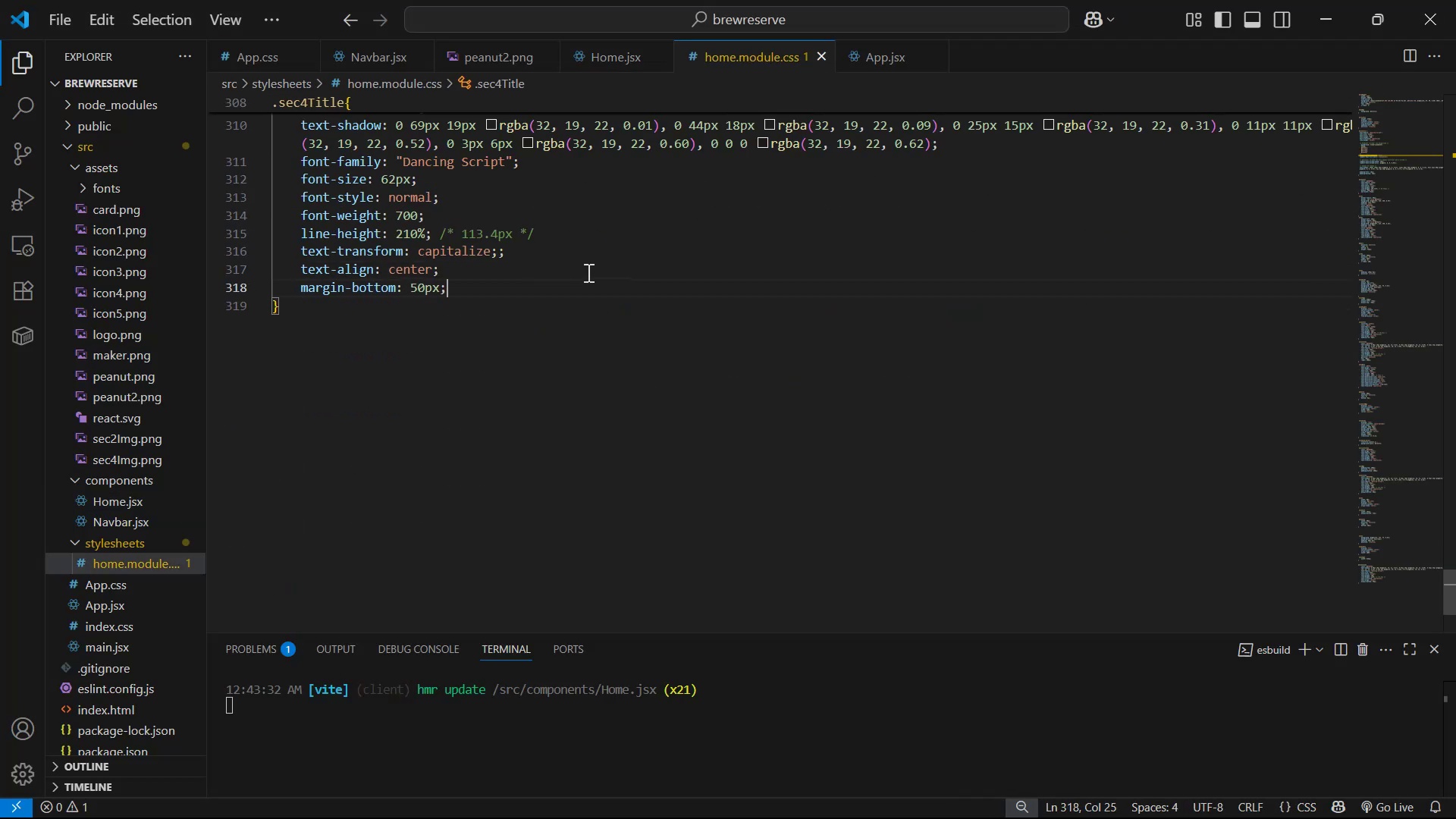 
key(Enter)
 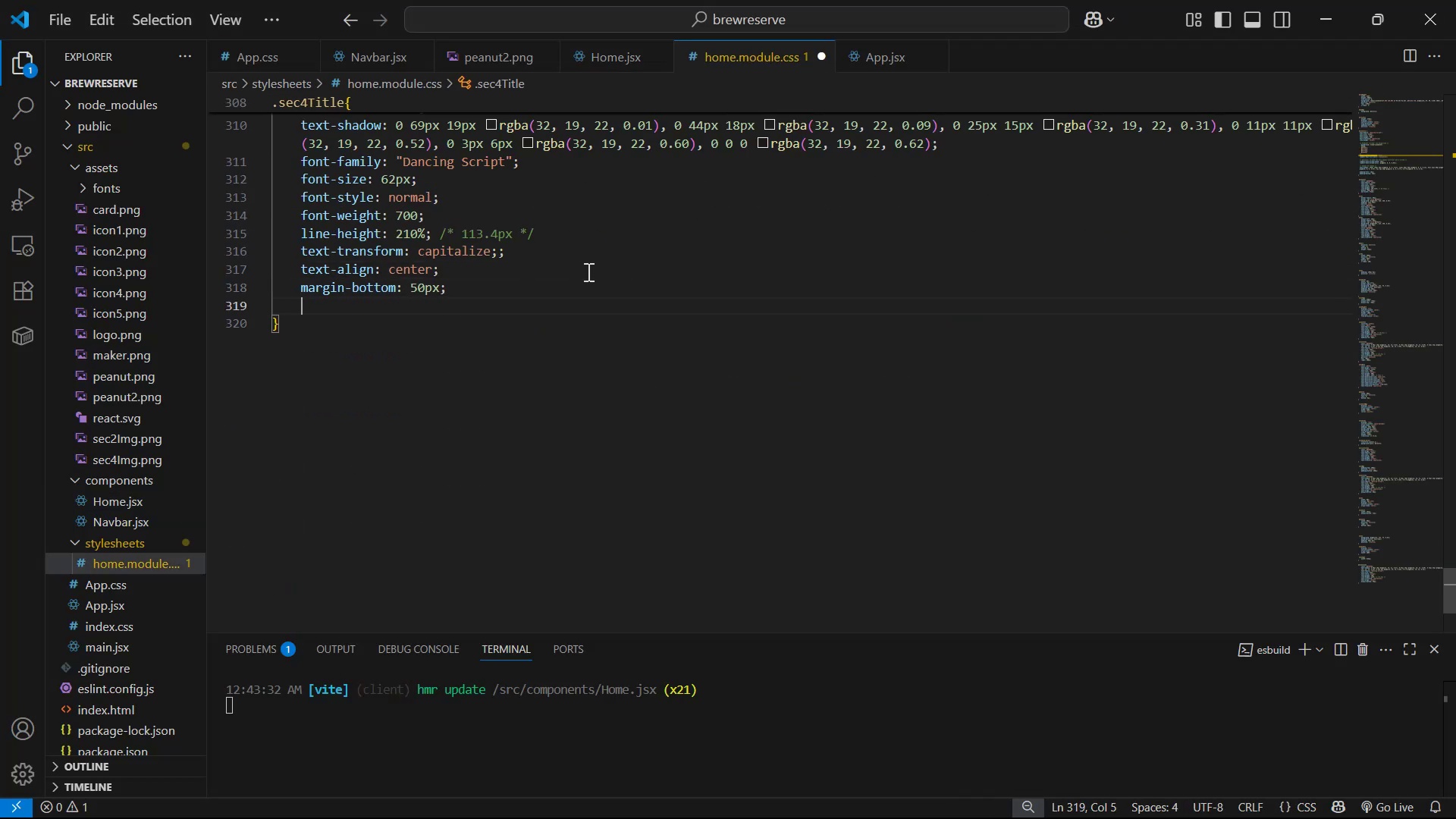 
type(pos)
 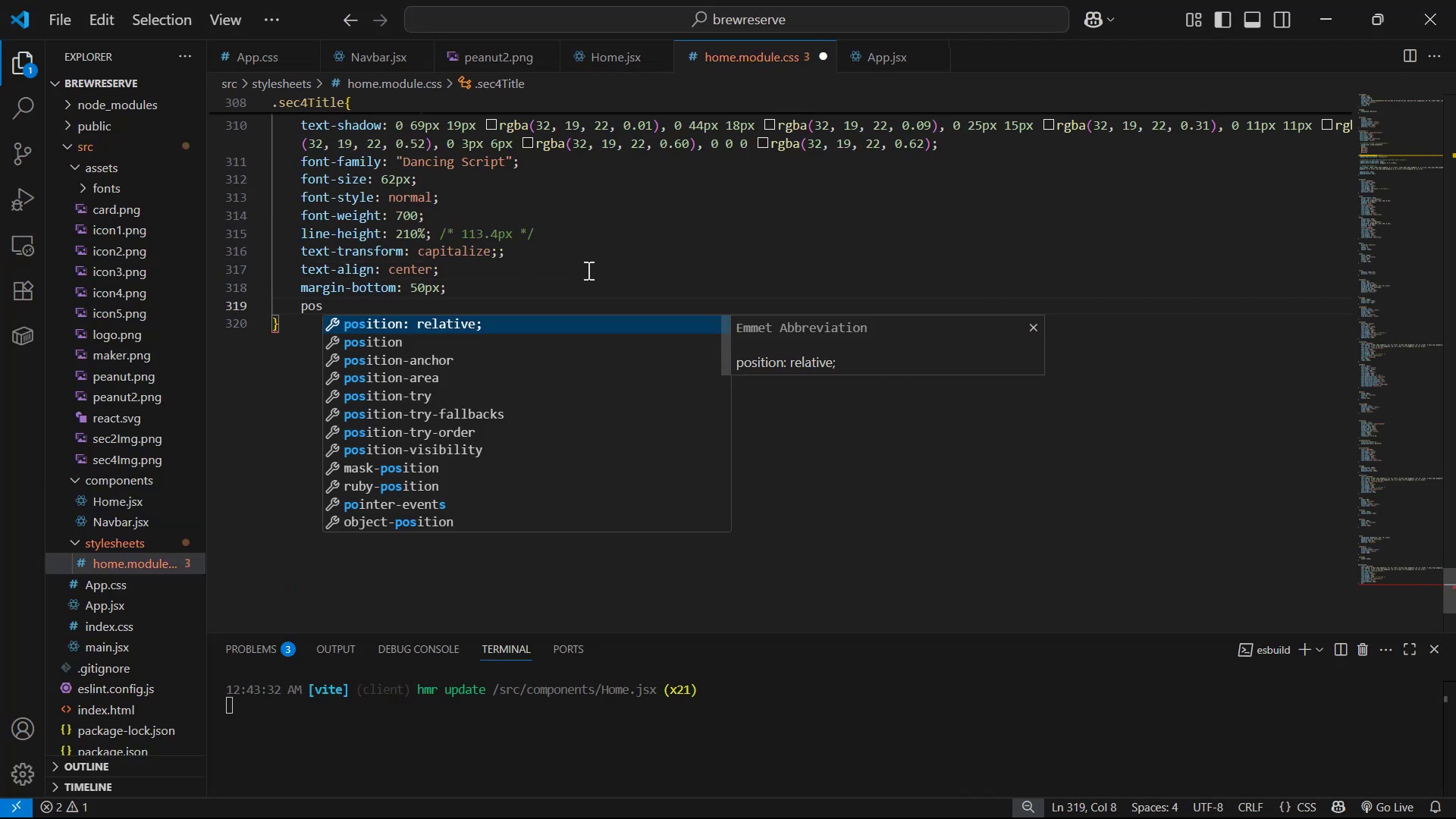 
key(ArrowDown)
 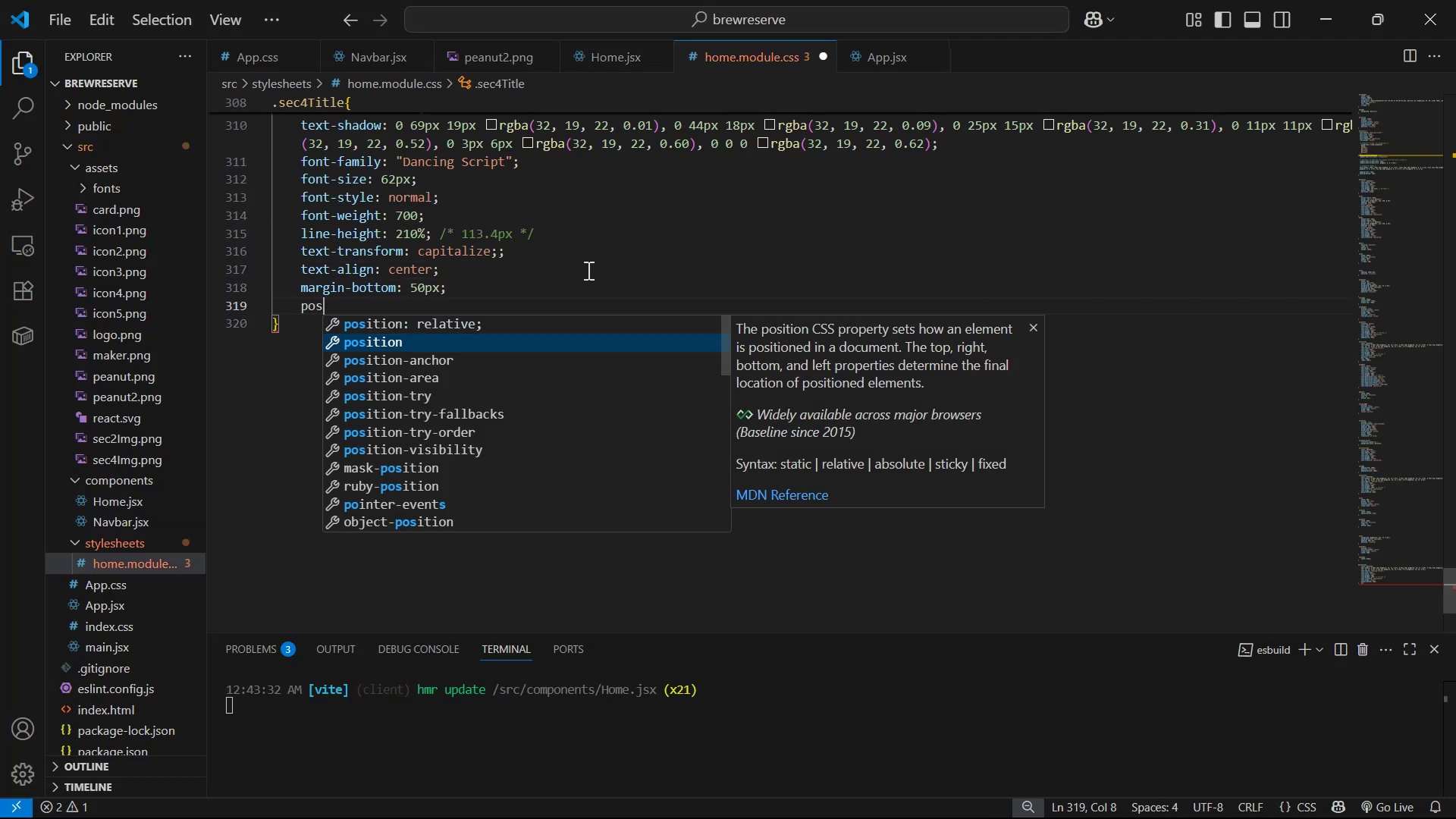 
key(Enter)
 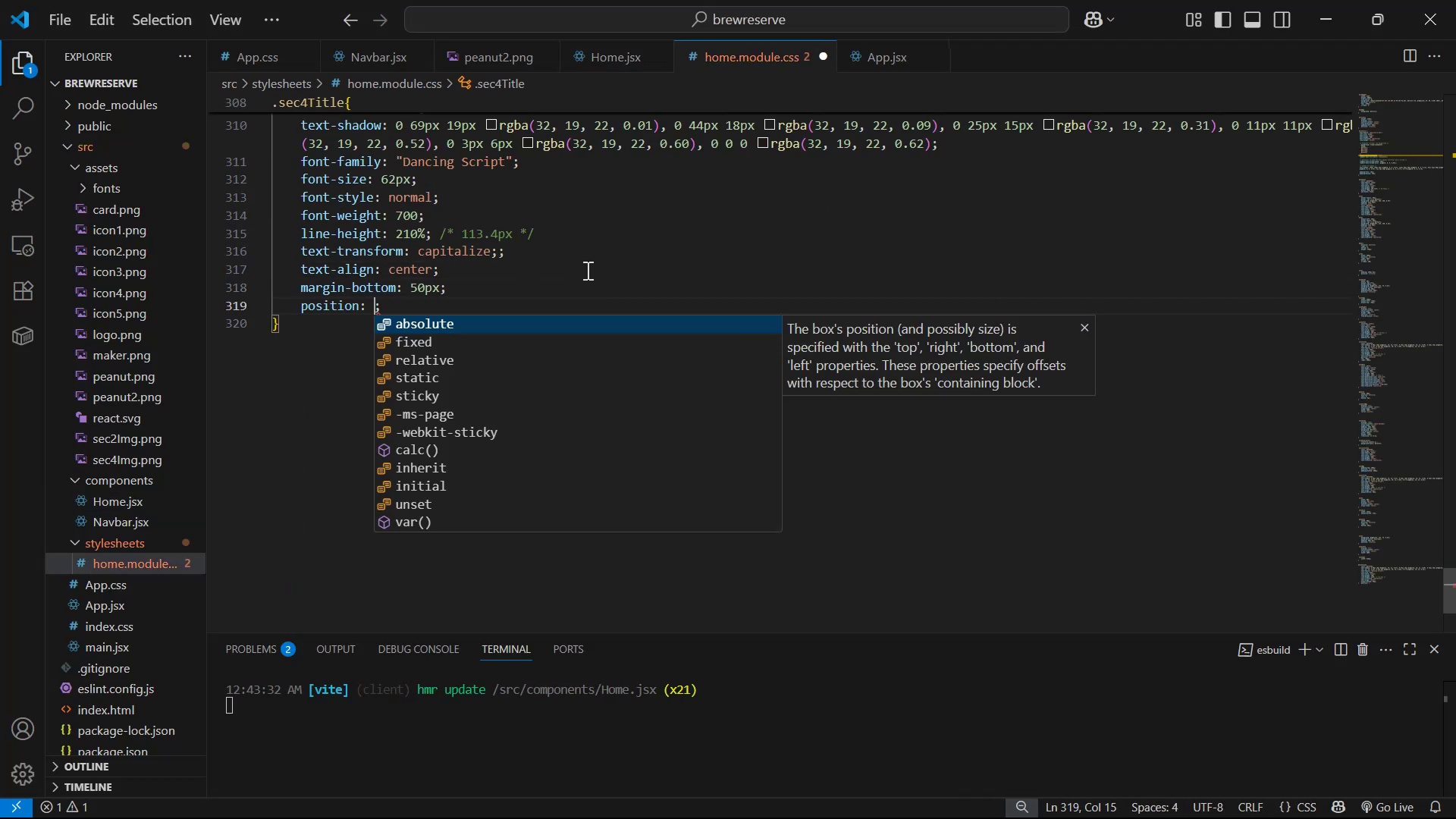 
key(Enter)
 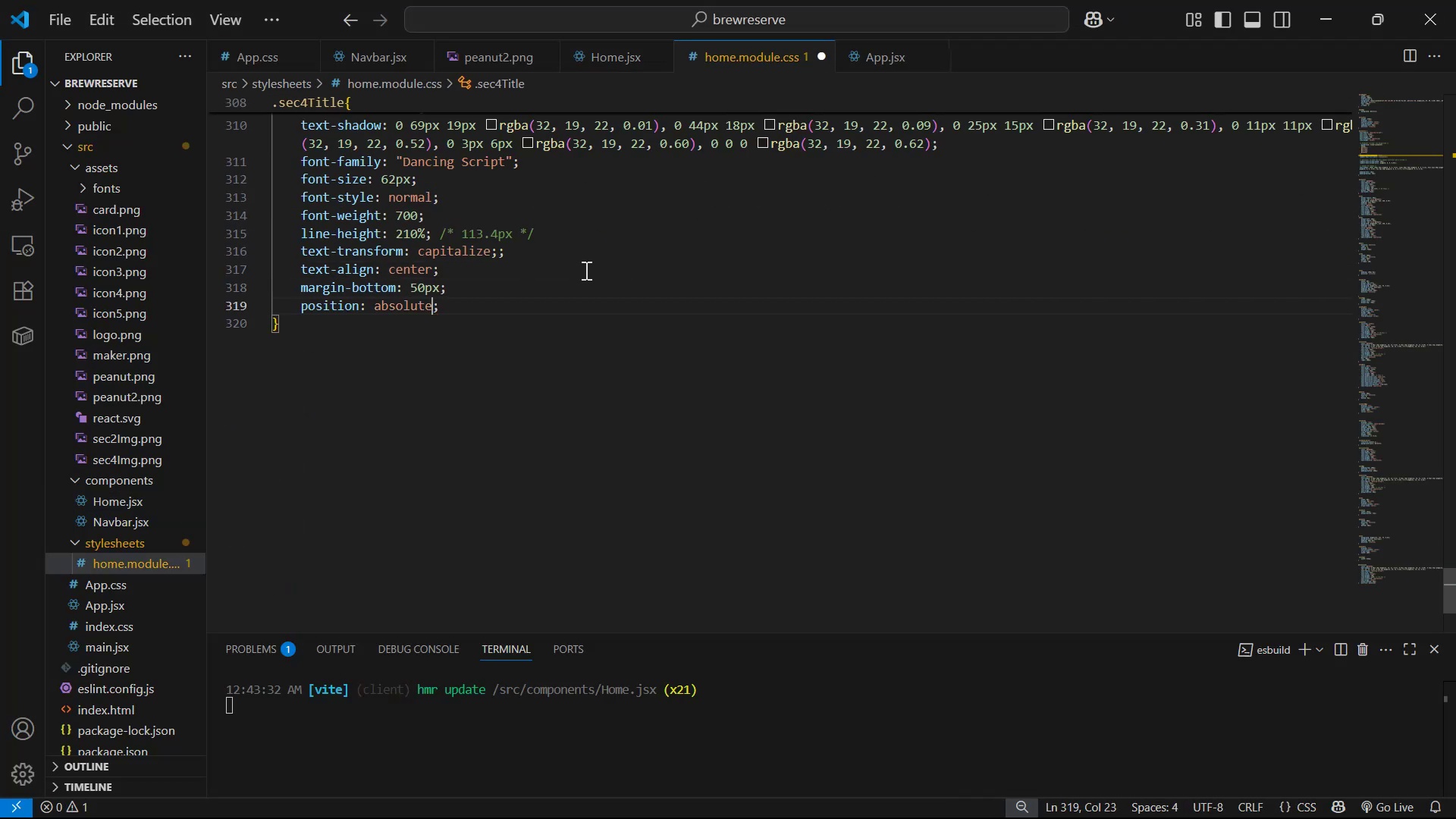 
key(ArrowRight)
 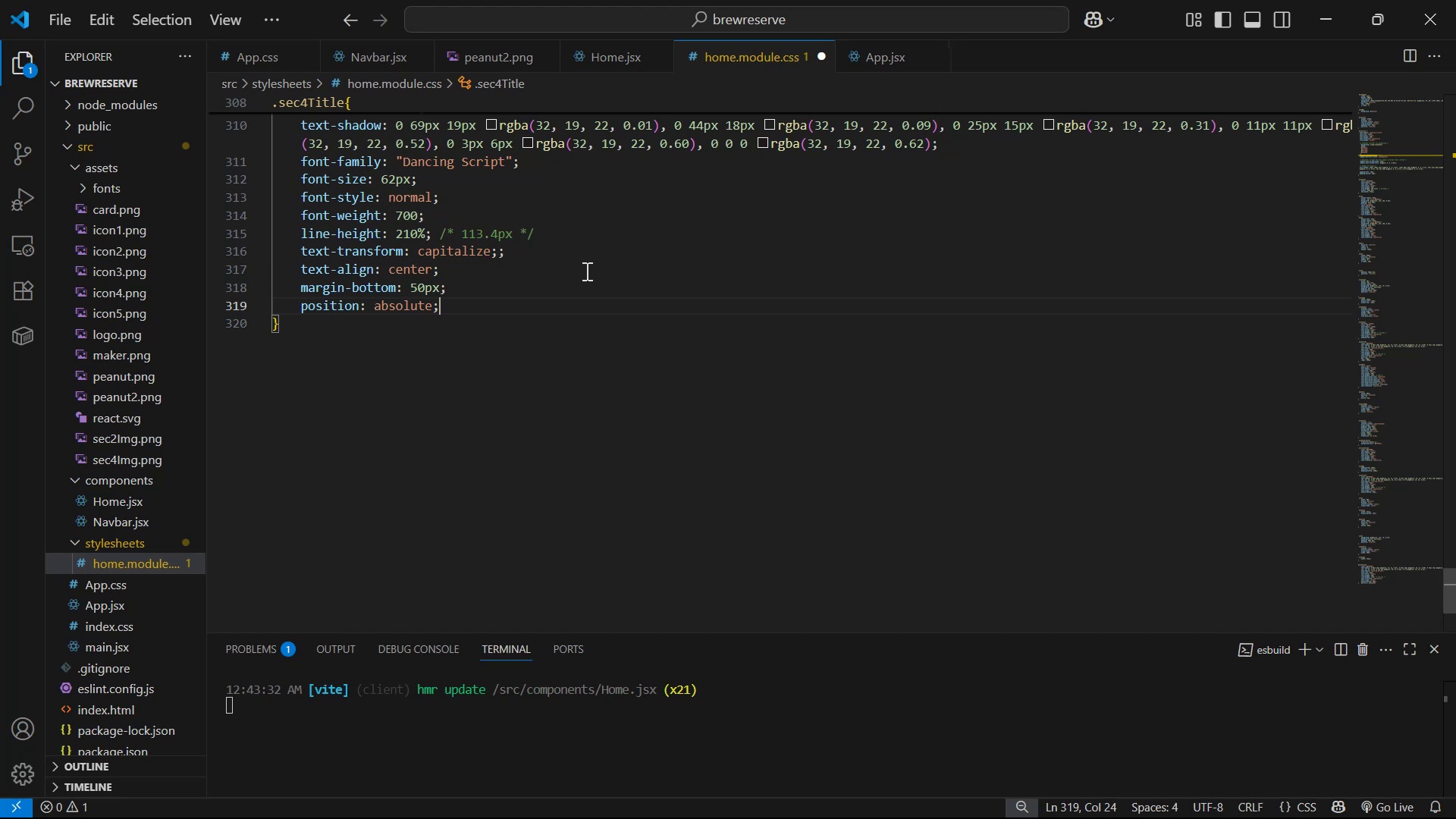 
key(Enter)
 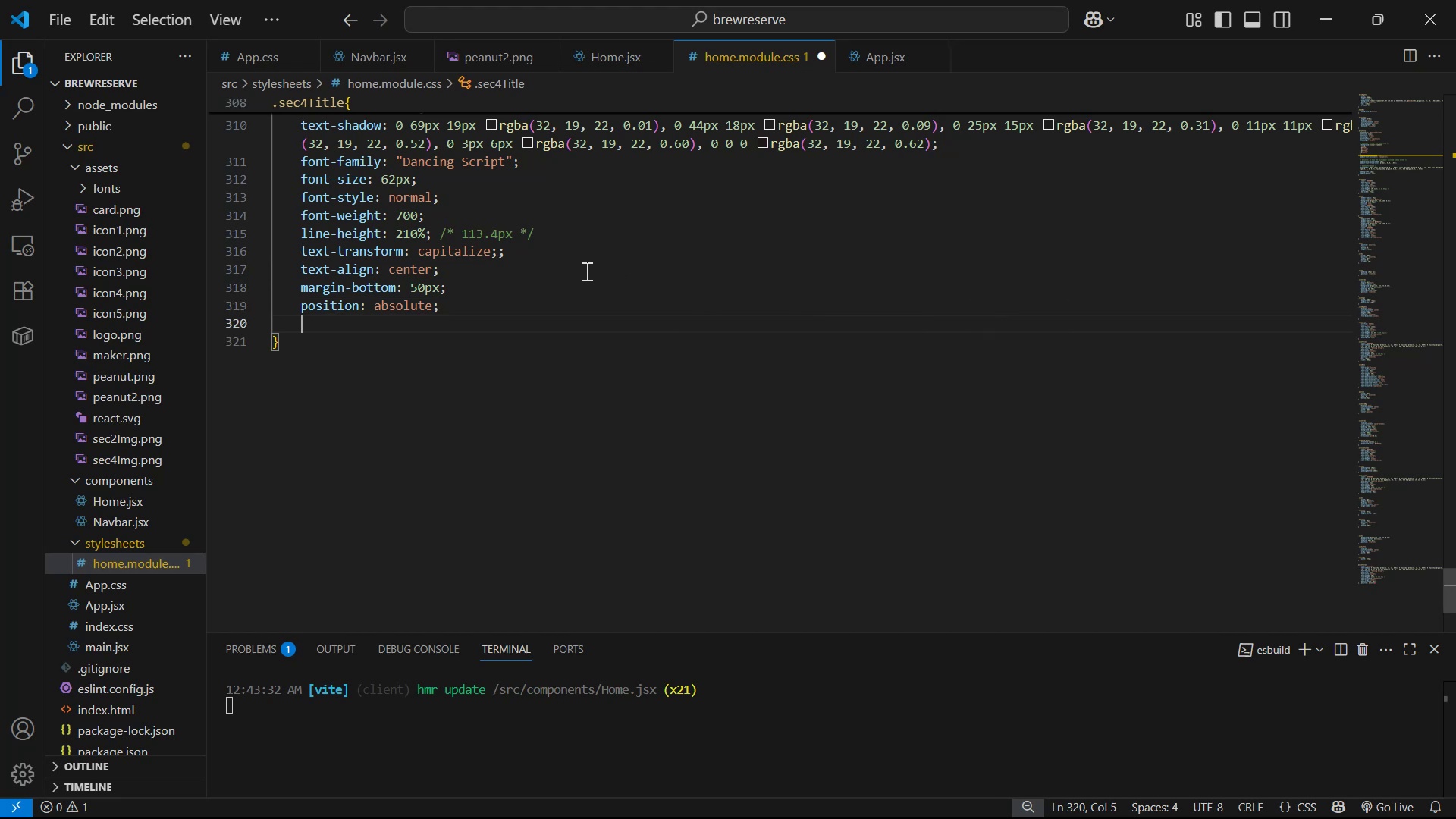 
type(top)
 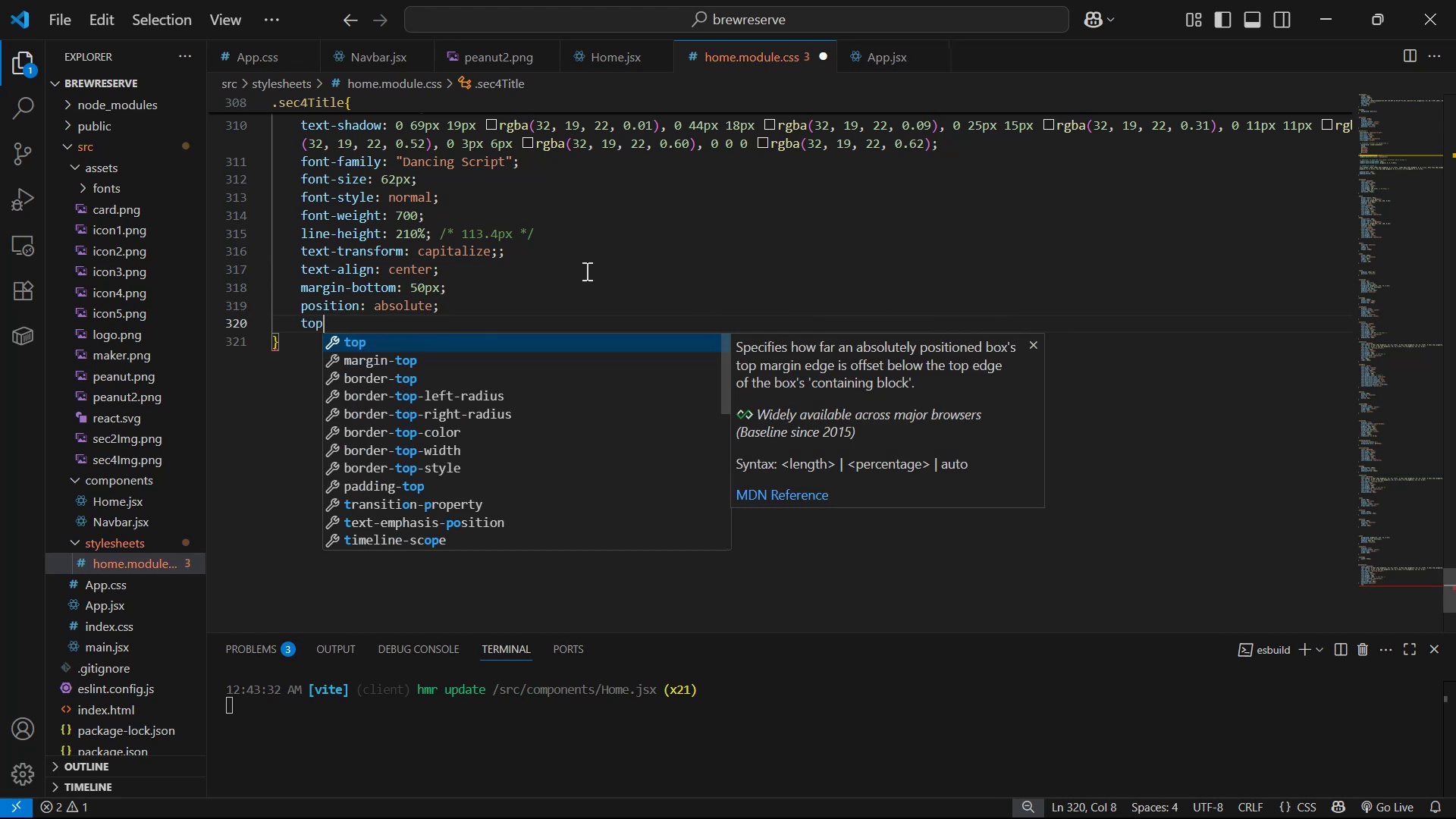 
key(Enter)
 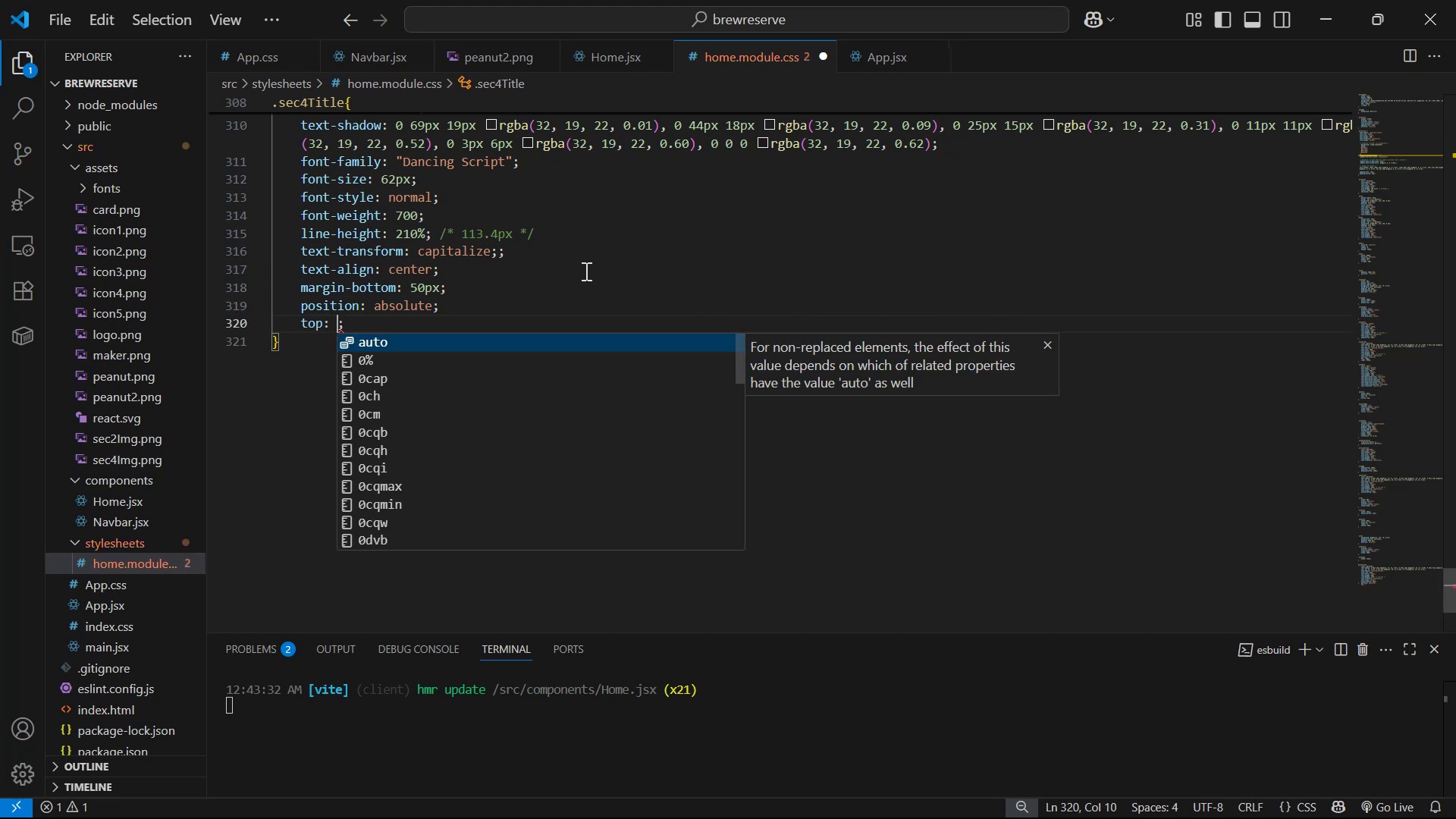 
key(0)
 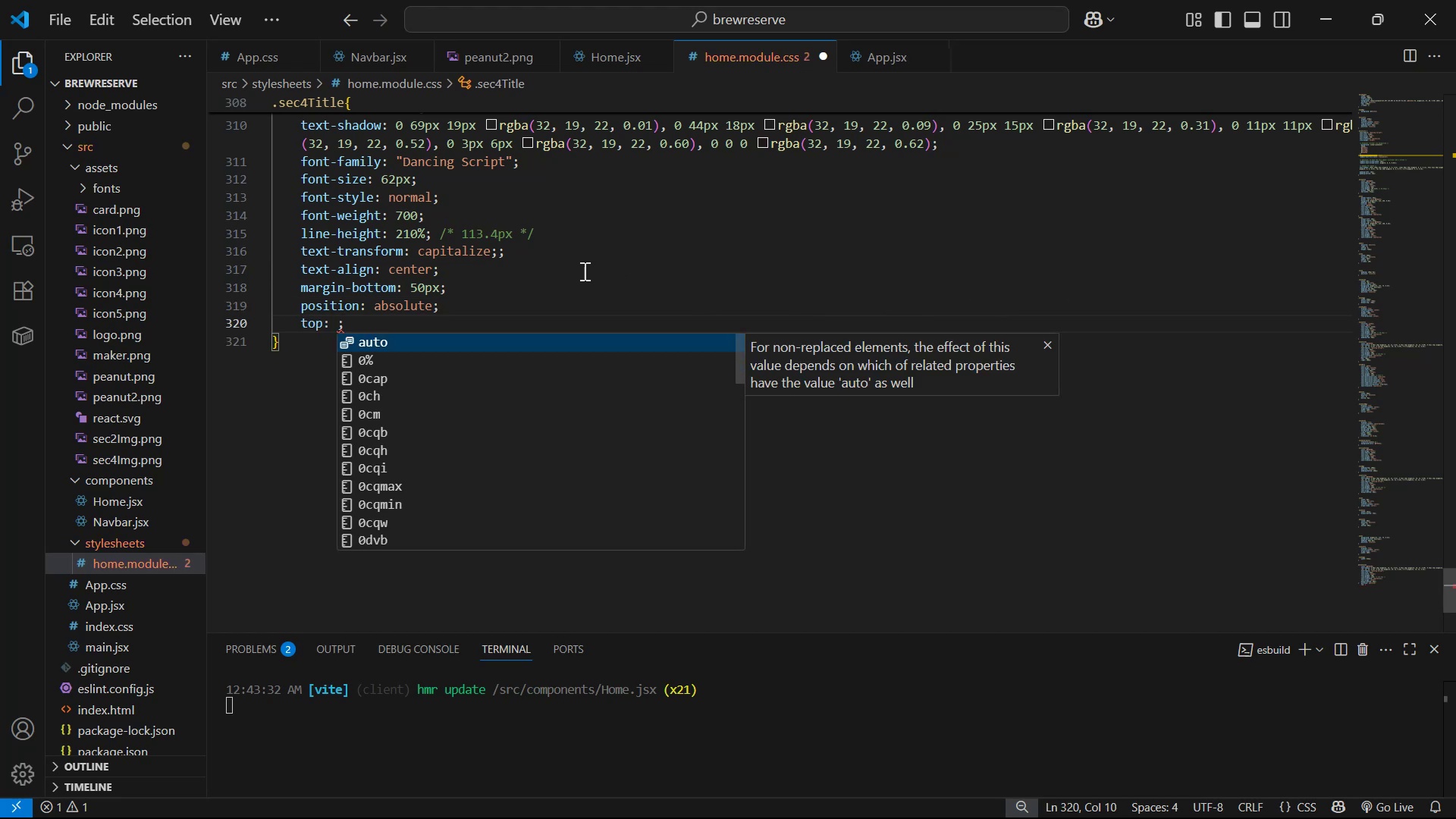 
key(Control+S)
 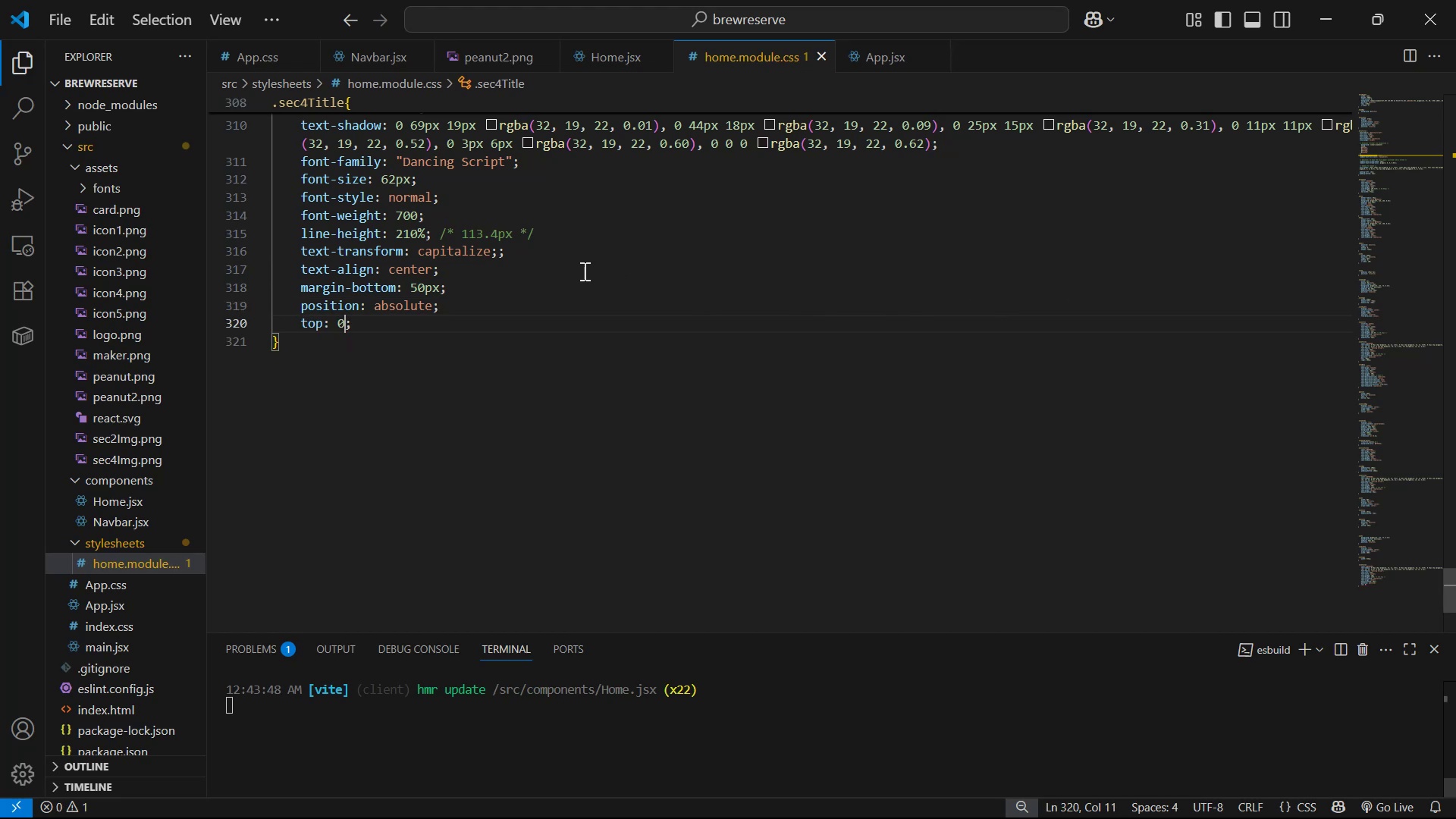 
key(Alt+Tab)
 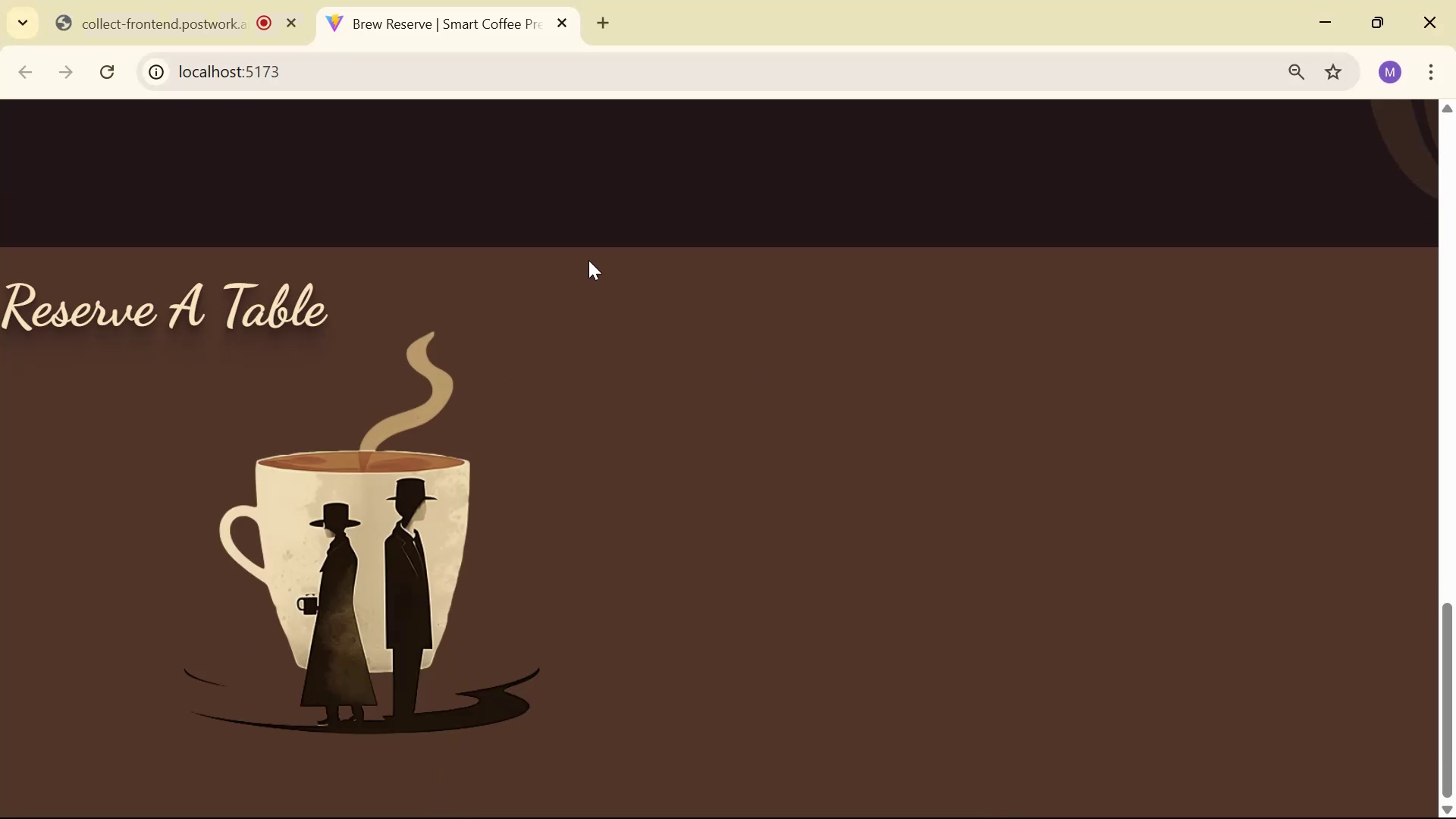 
scroll: coordinate [644, 281], scroll_direction: up, amount: 3.0
 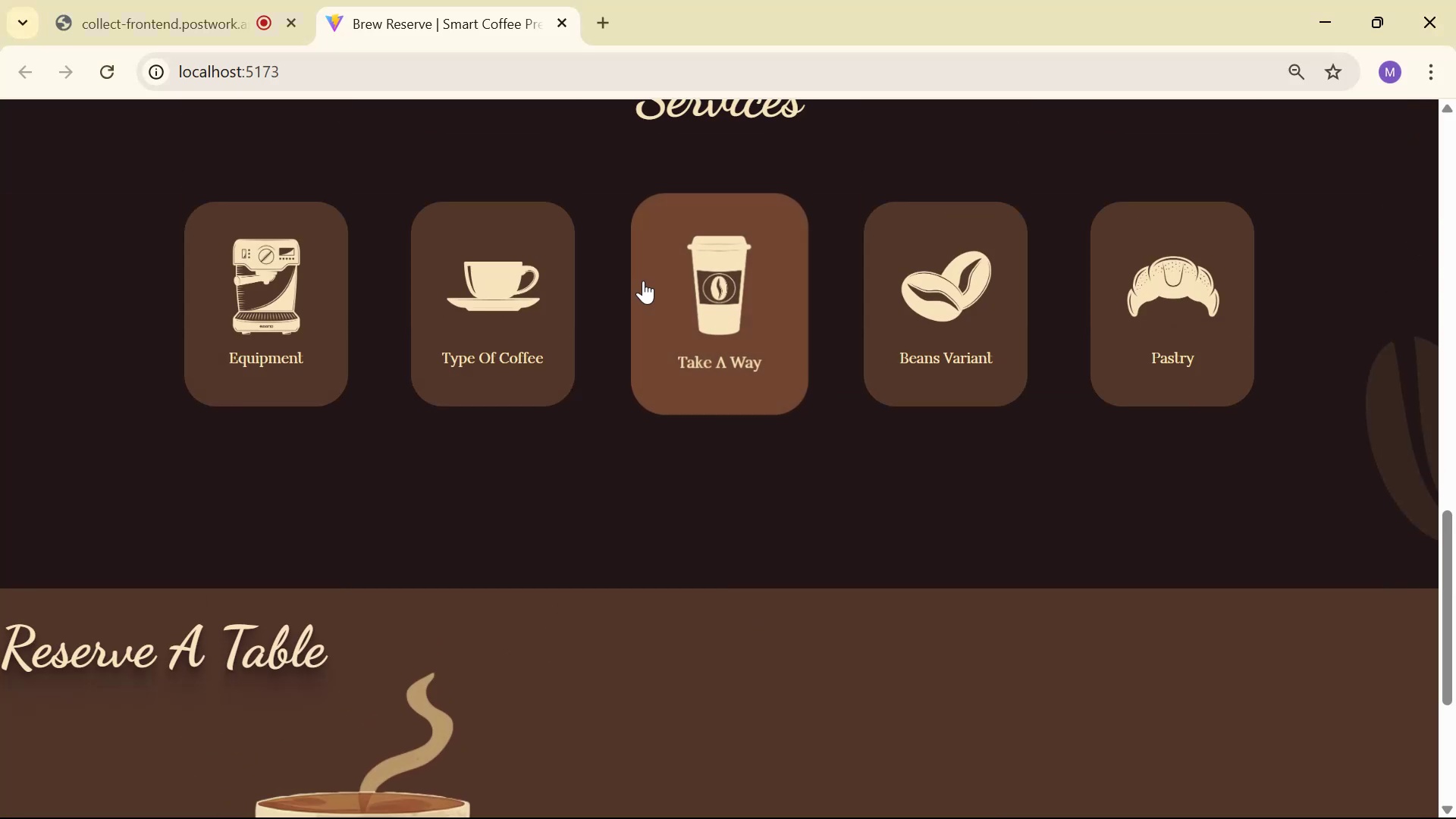 
key(Alt+AltLeft)
 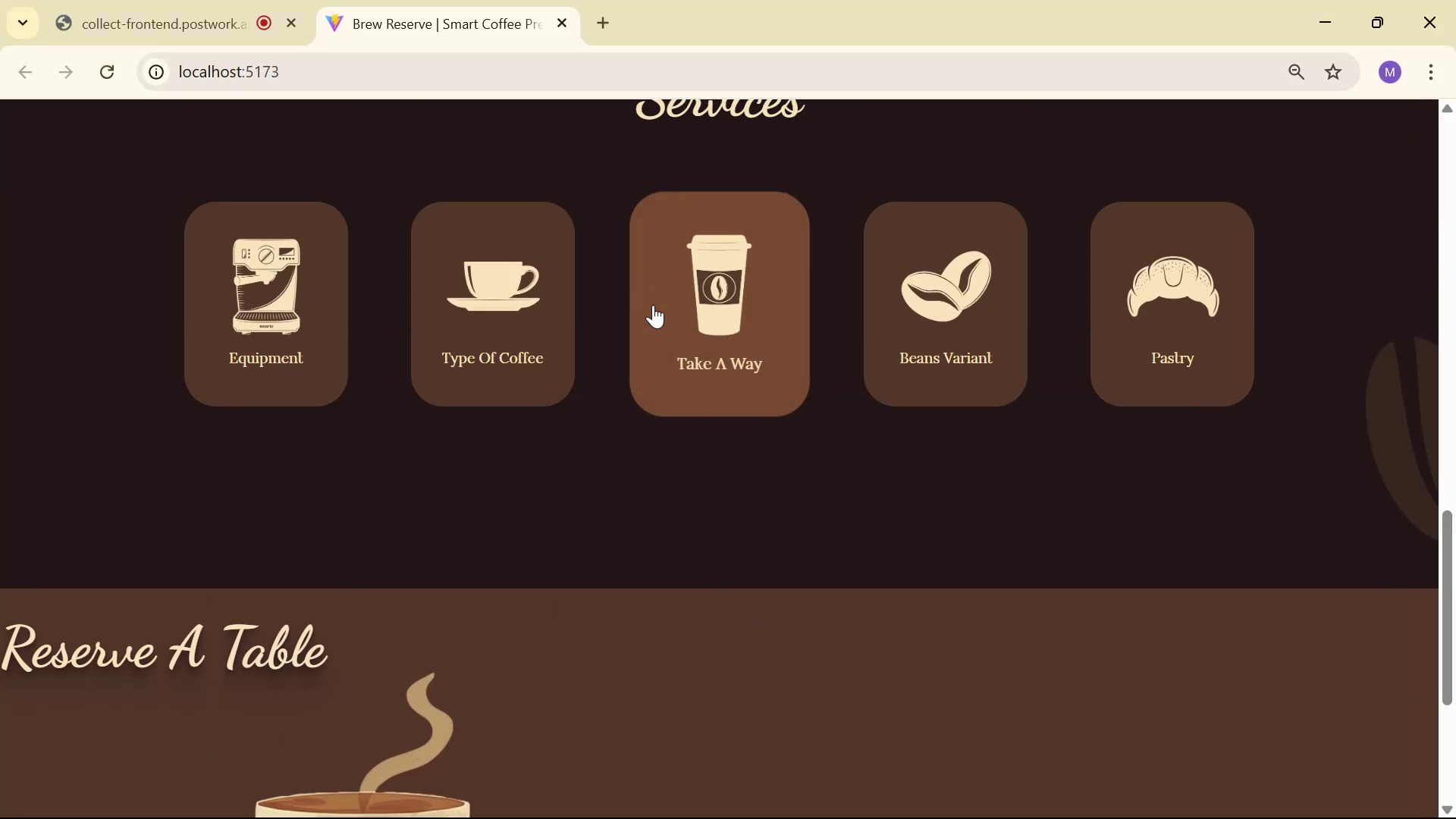 
key(Alt+Tab)
 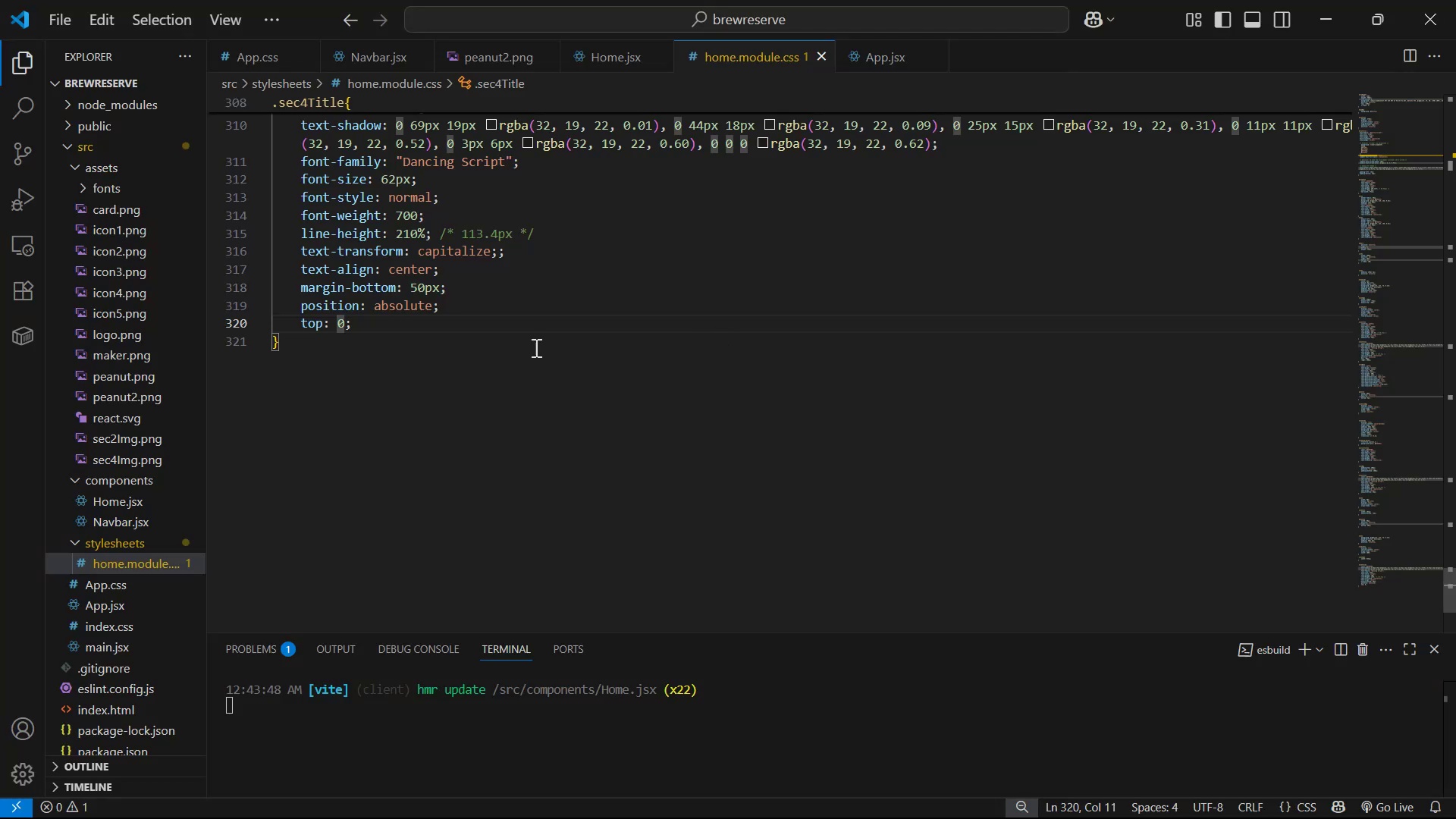 
left_click([514, 328])
 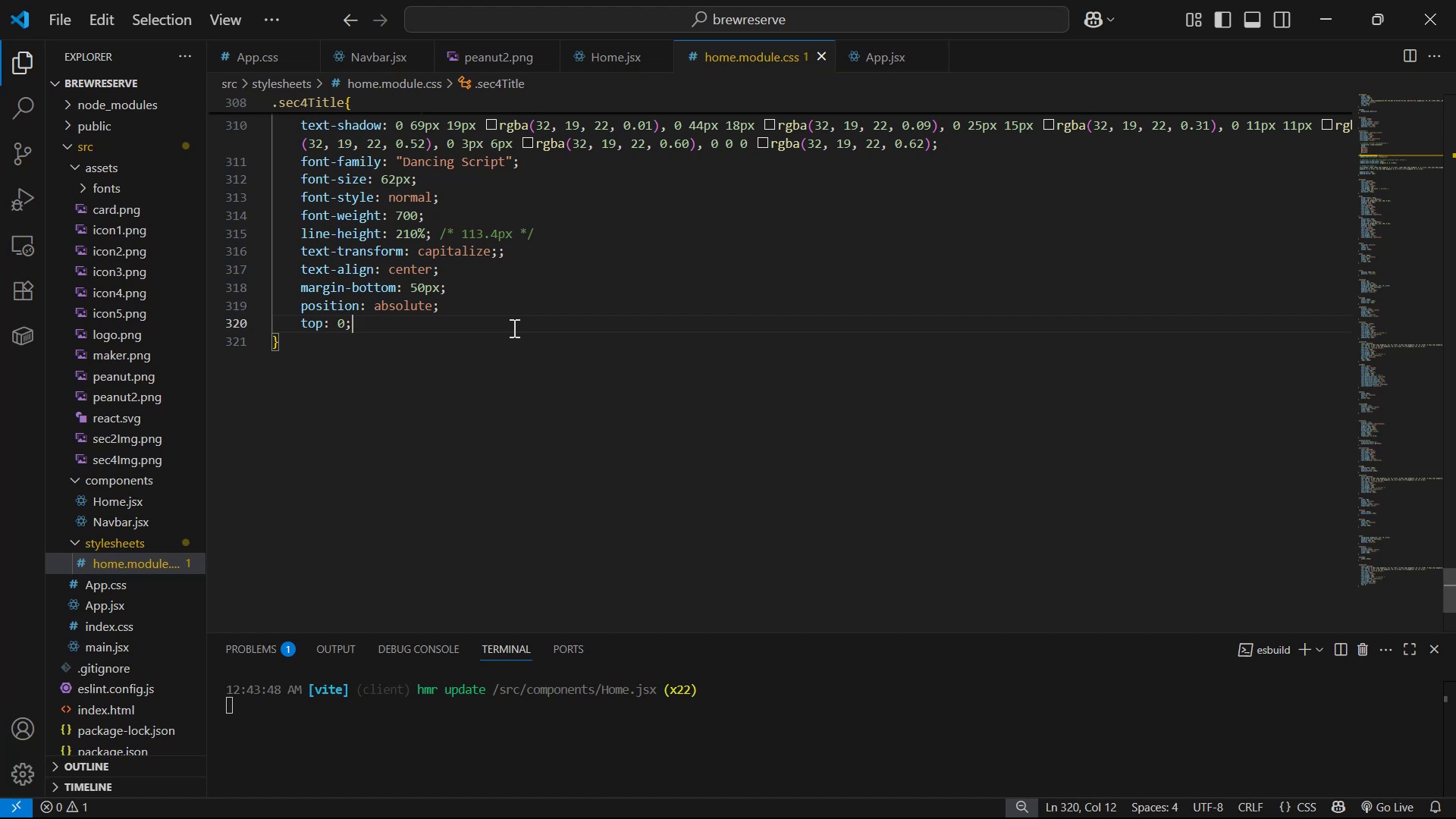 
wait(6.95)
 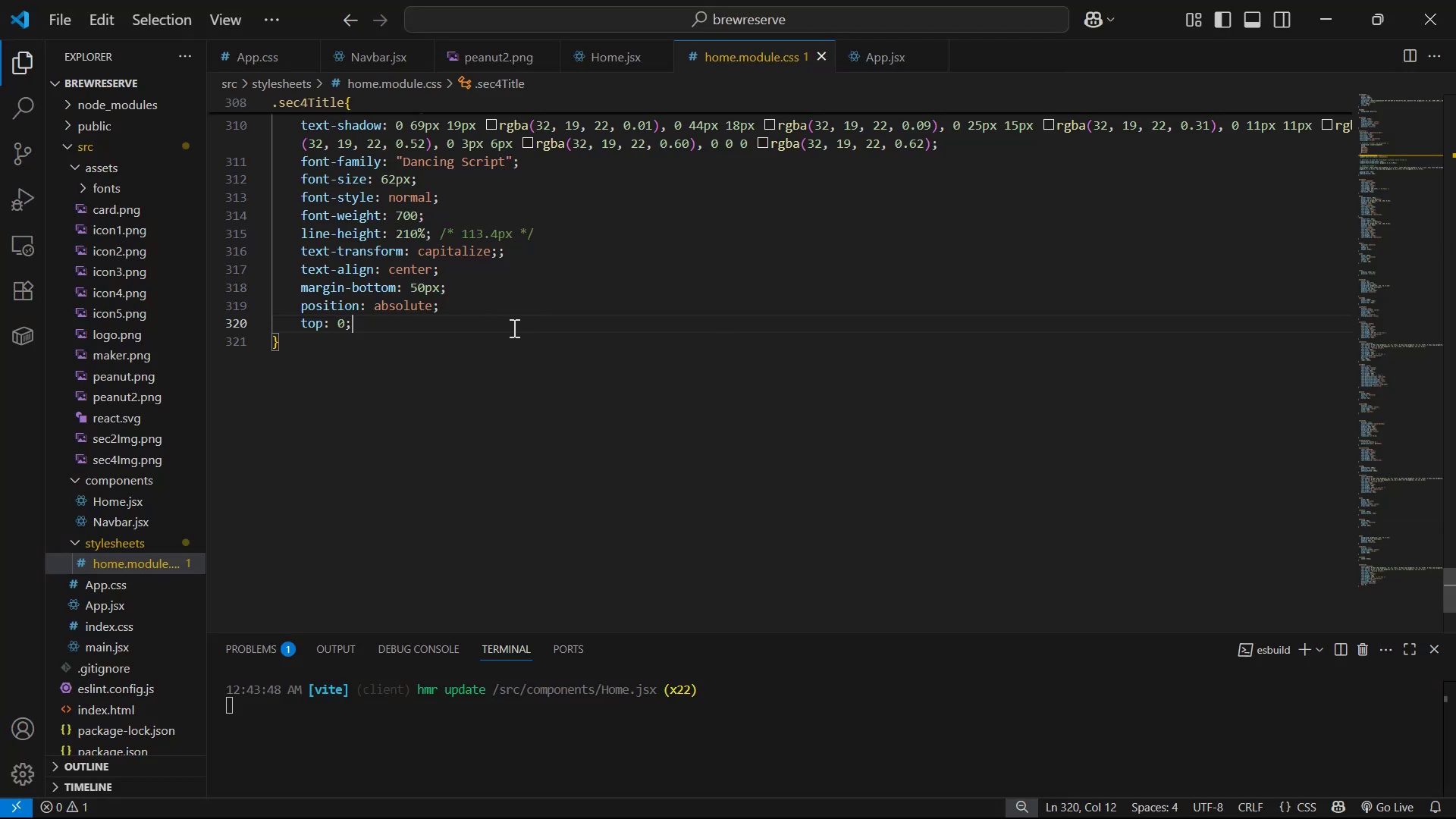 
key(Enter)
 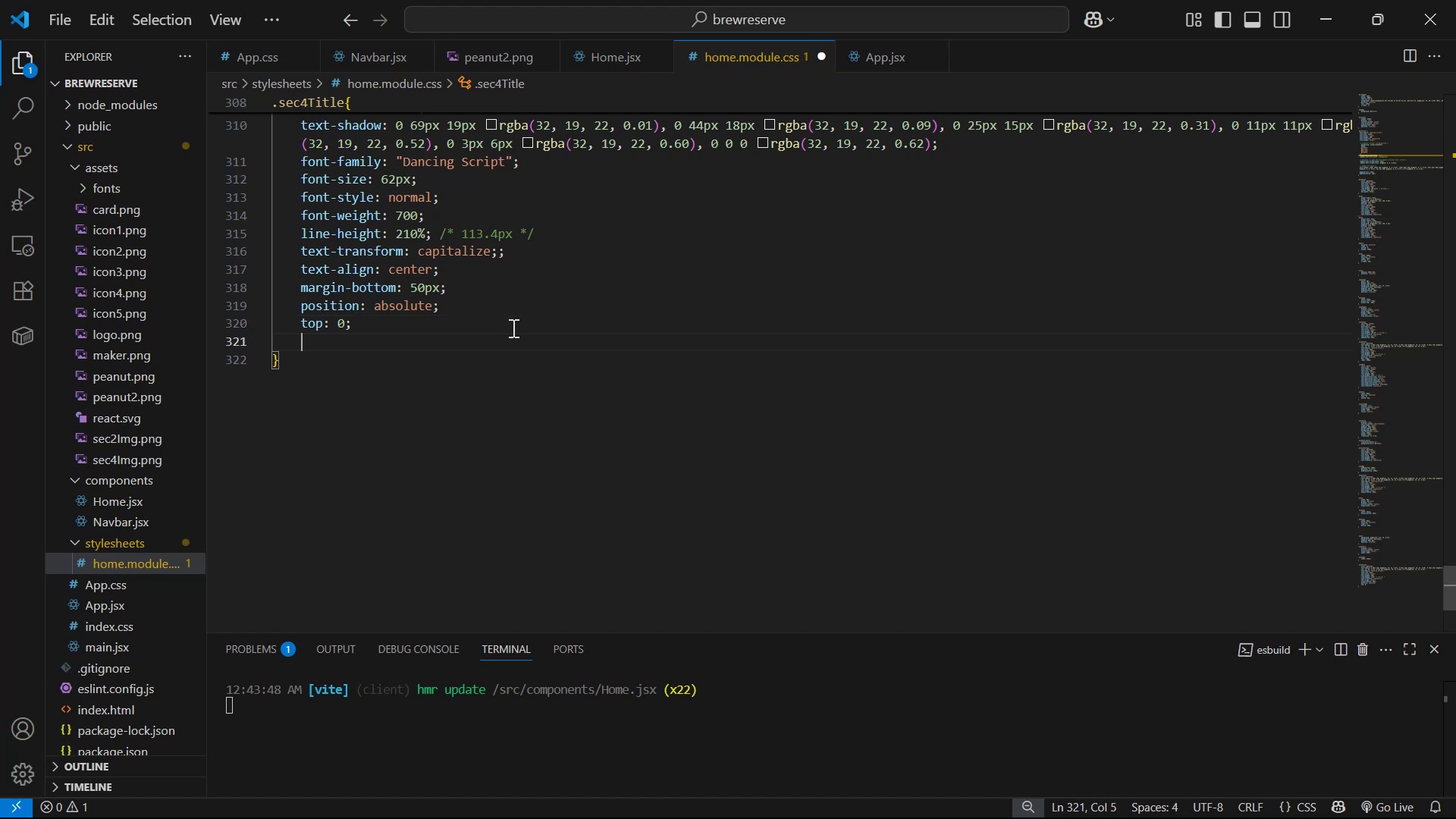 
type(le)
 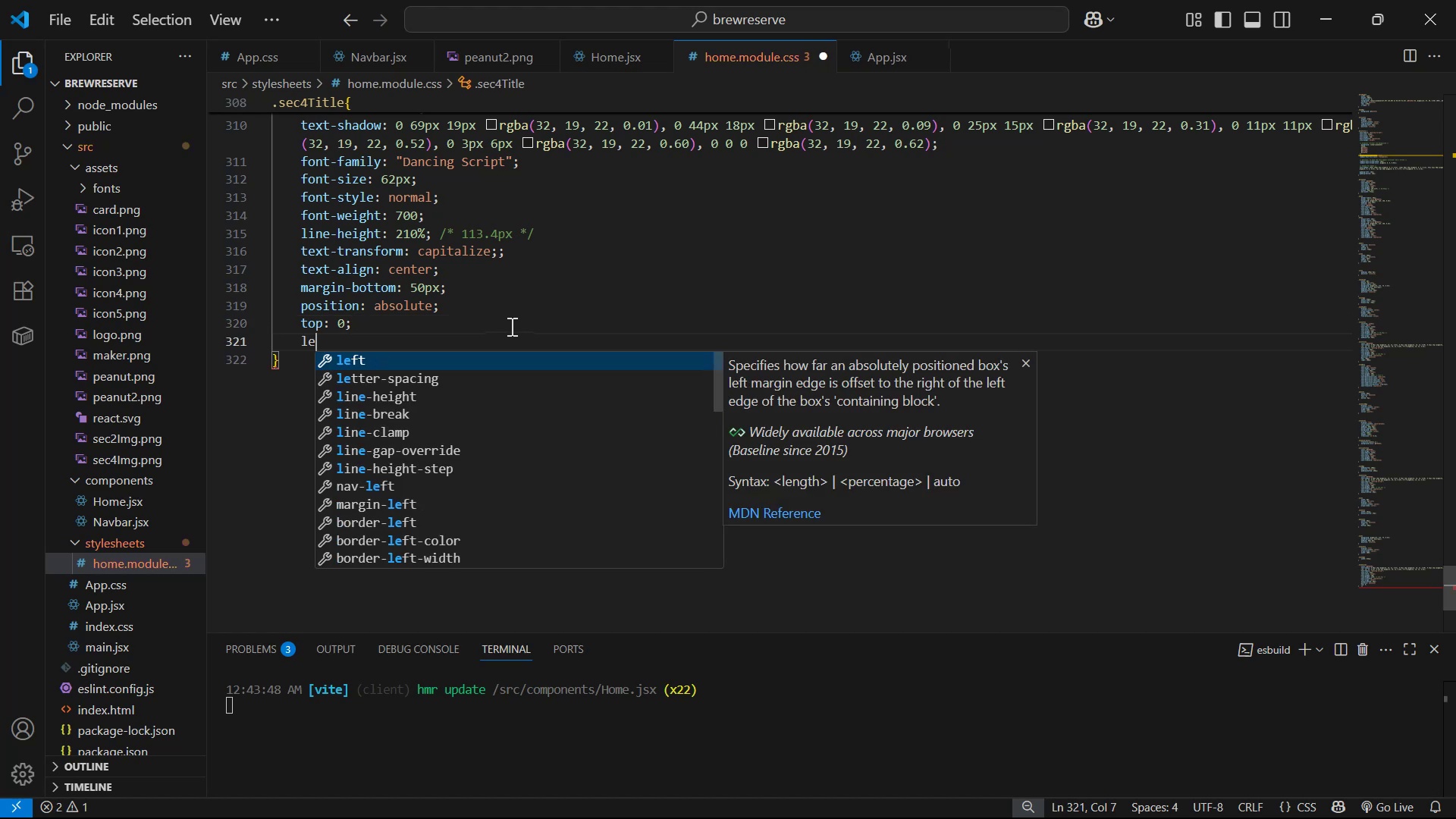 
key(Enter)
 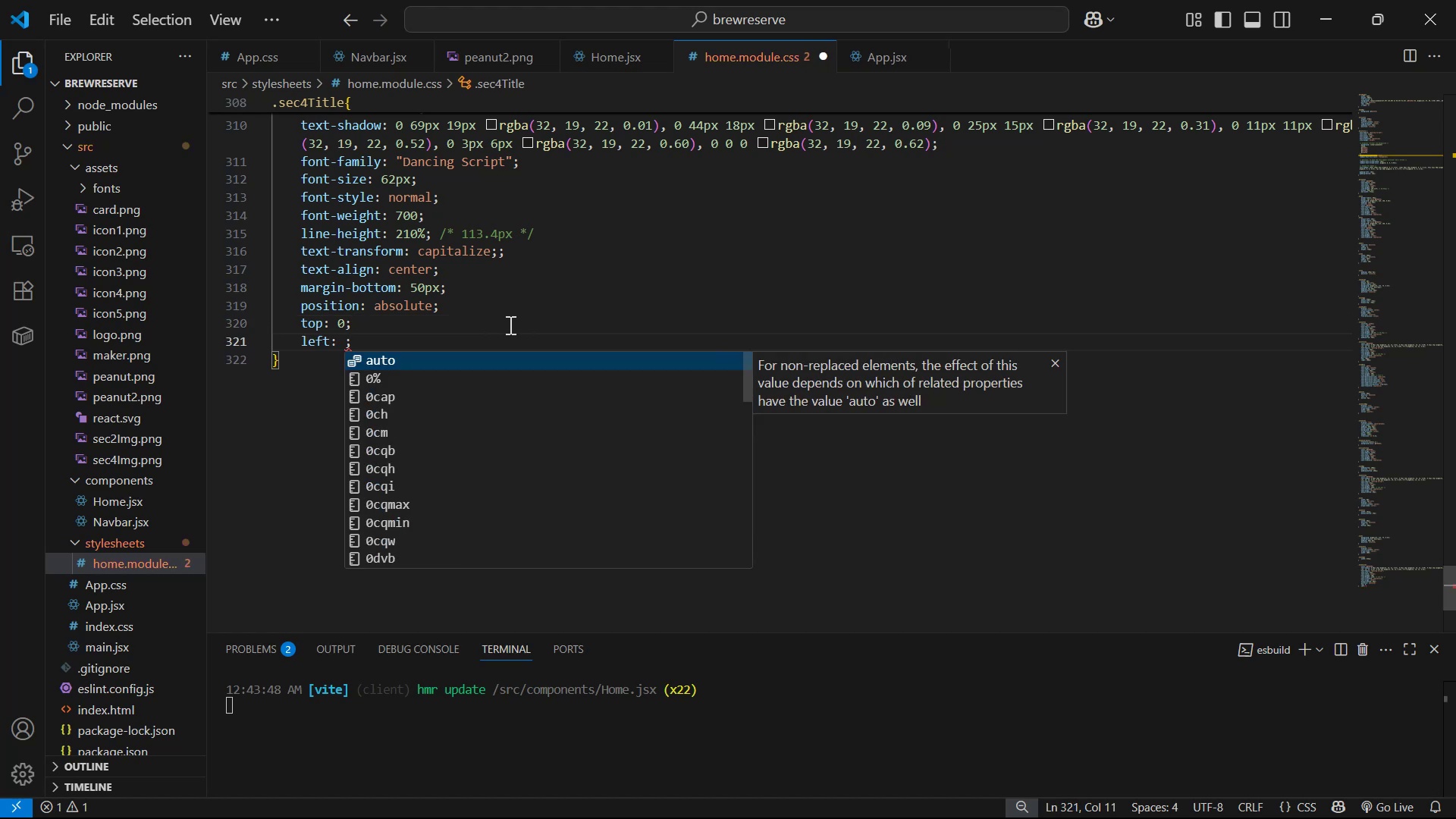 
type(500%)
 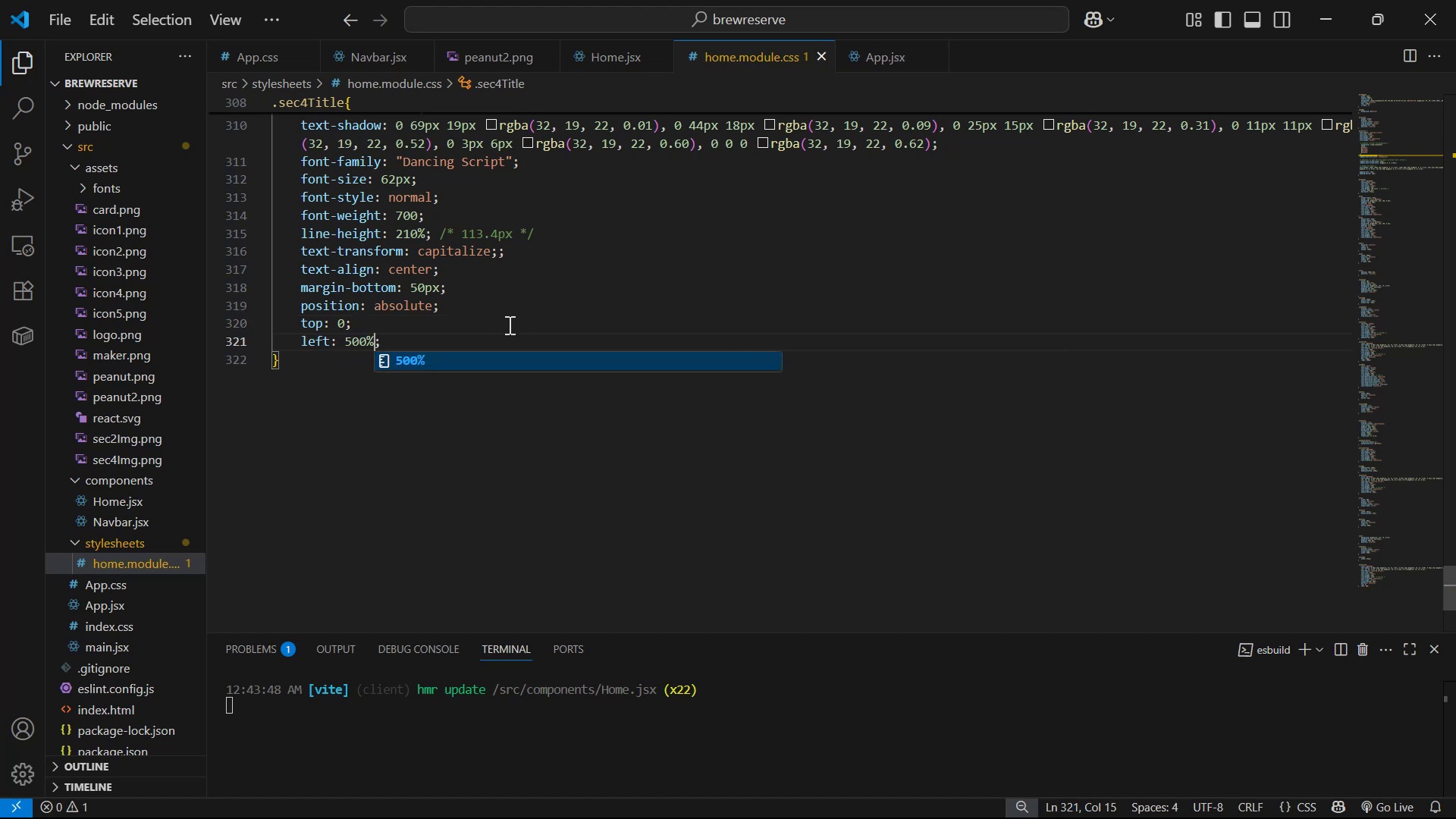 
key(Control+S)
 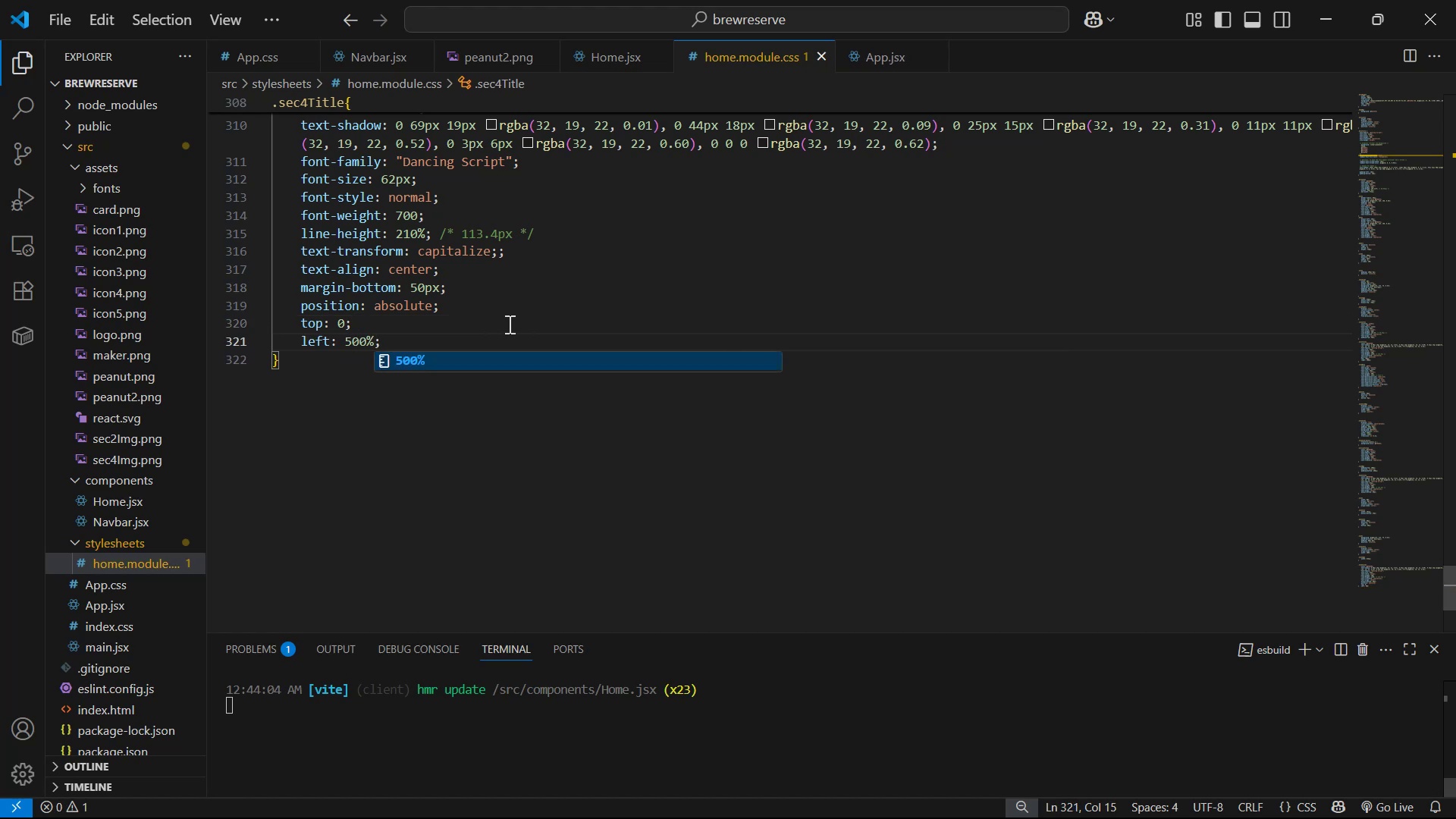 
key(ArrowLeft)
 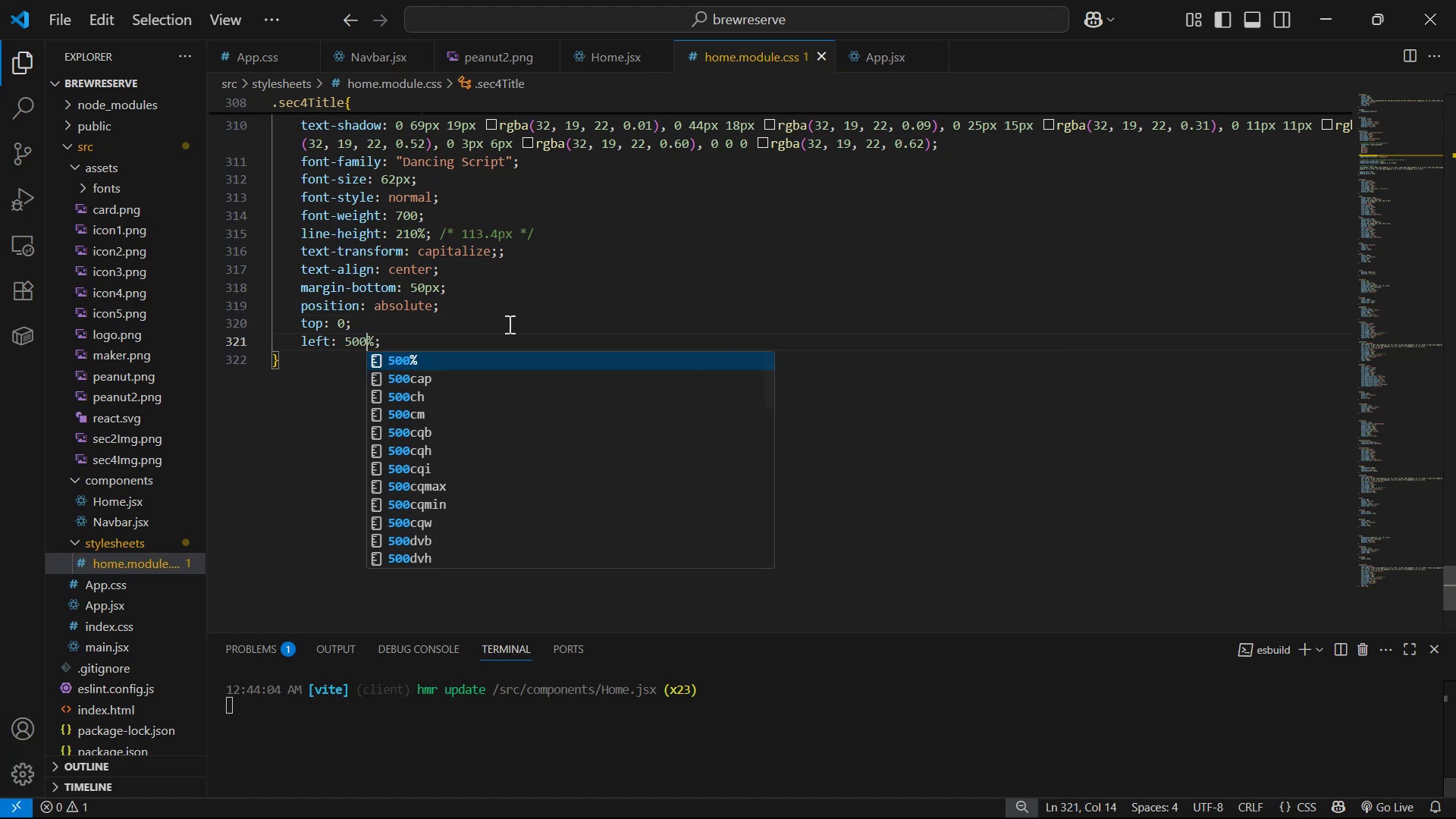 
key(Backspace)
 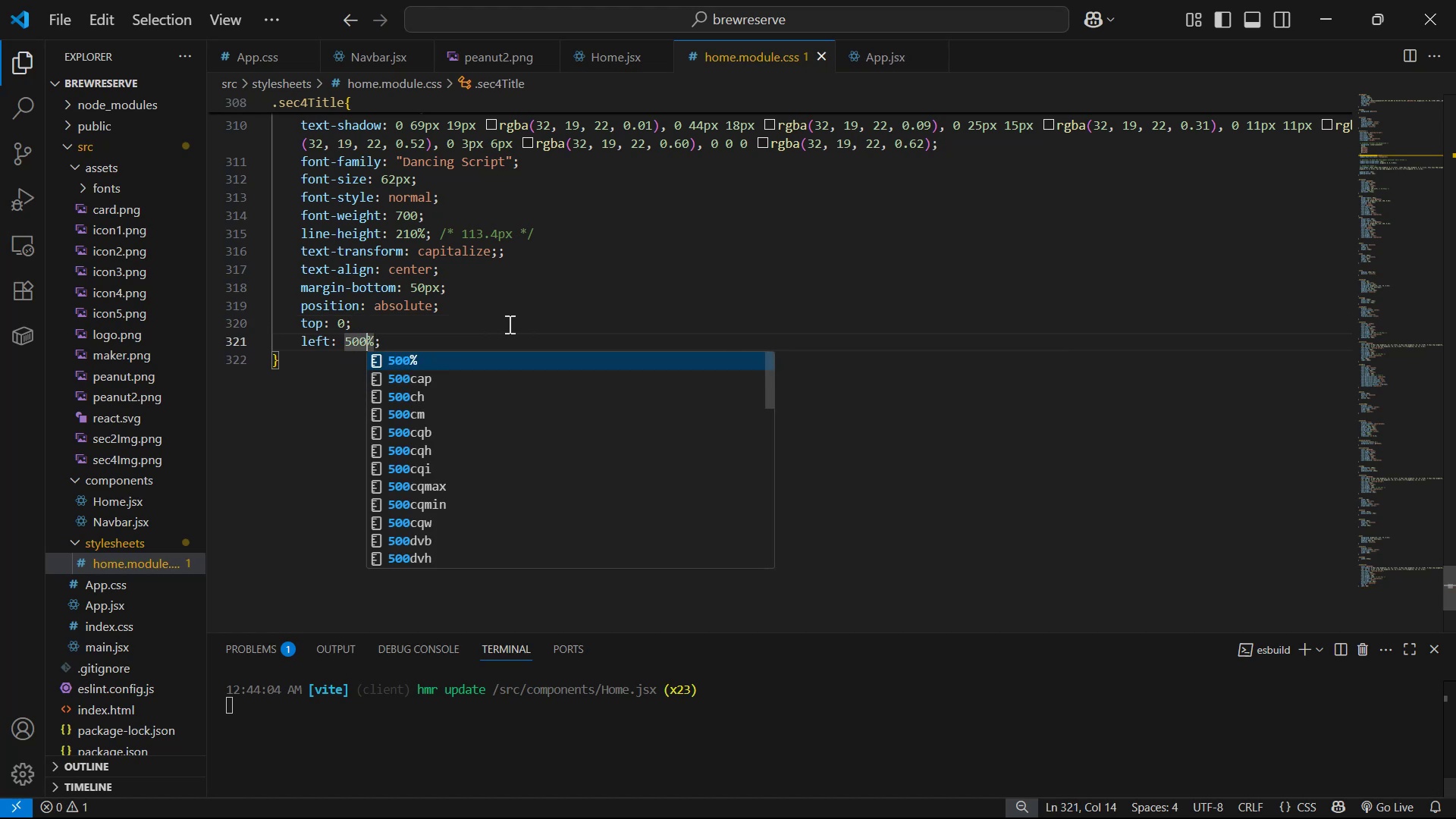 
key(Control+S)
 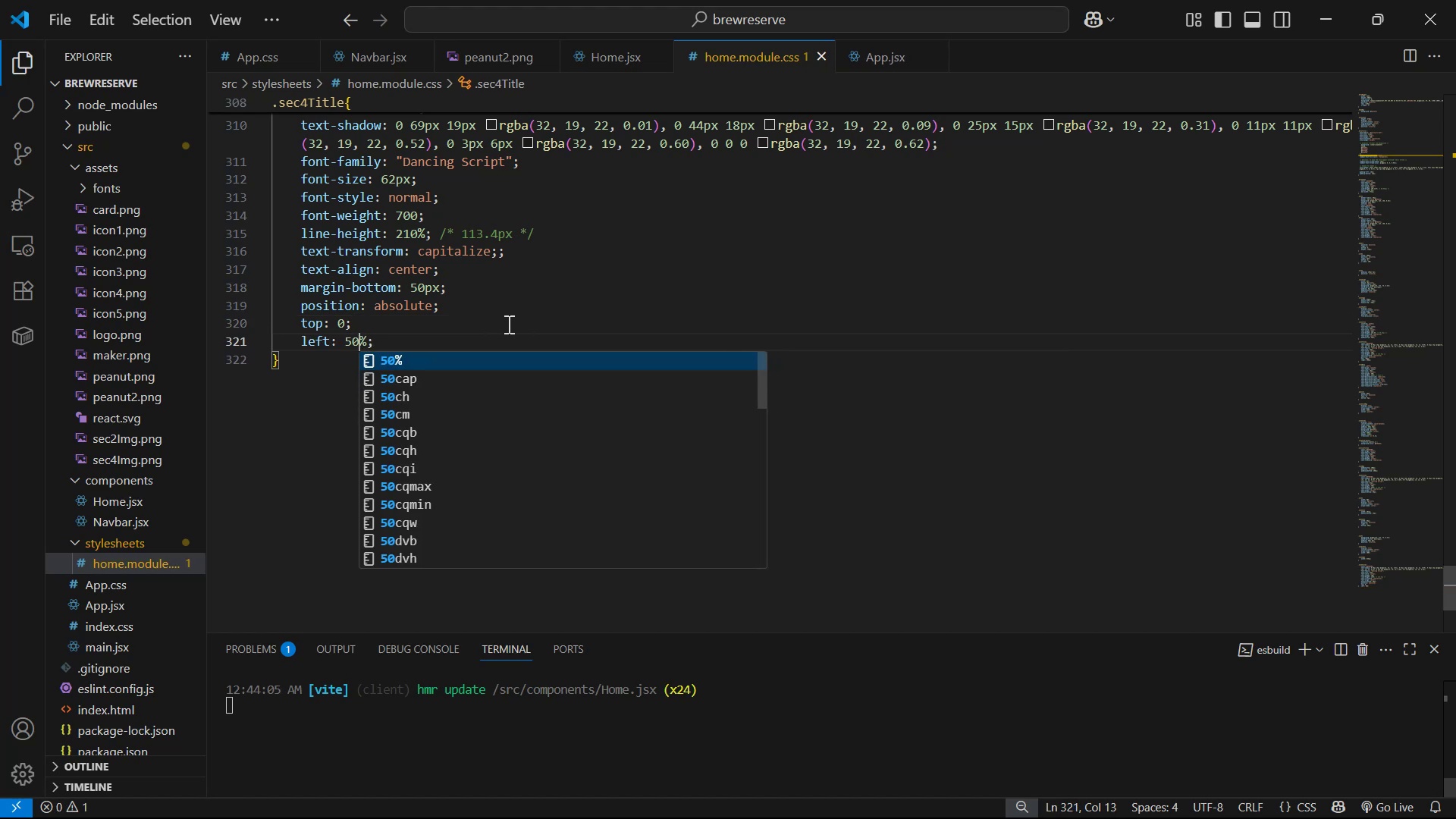 
key(Alt+Tab)
 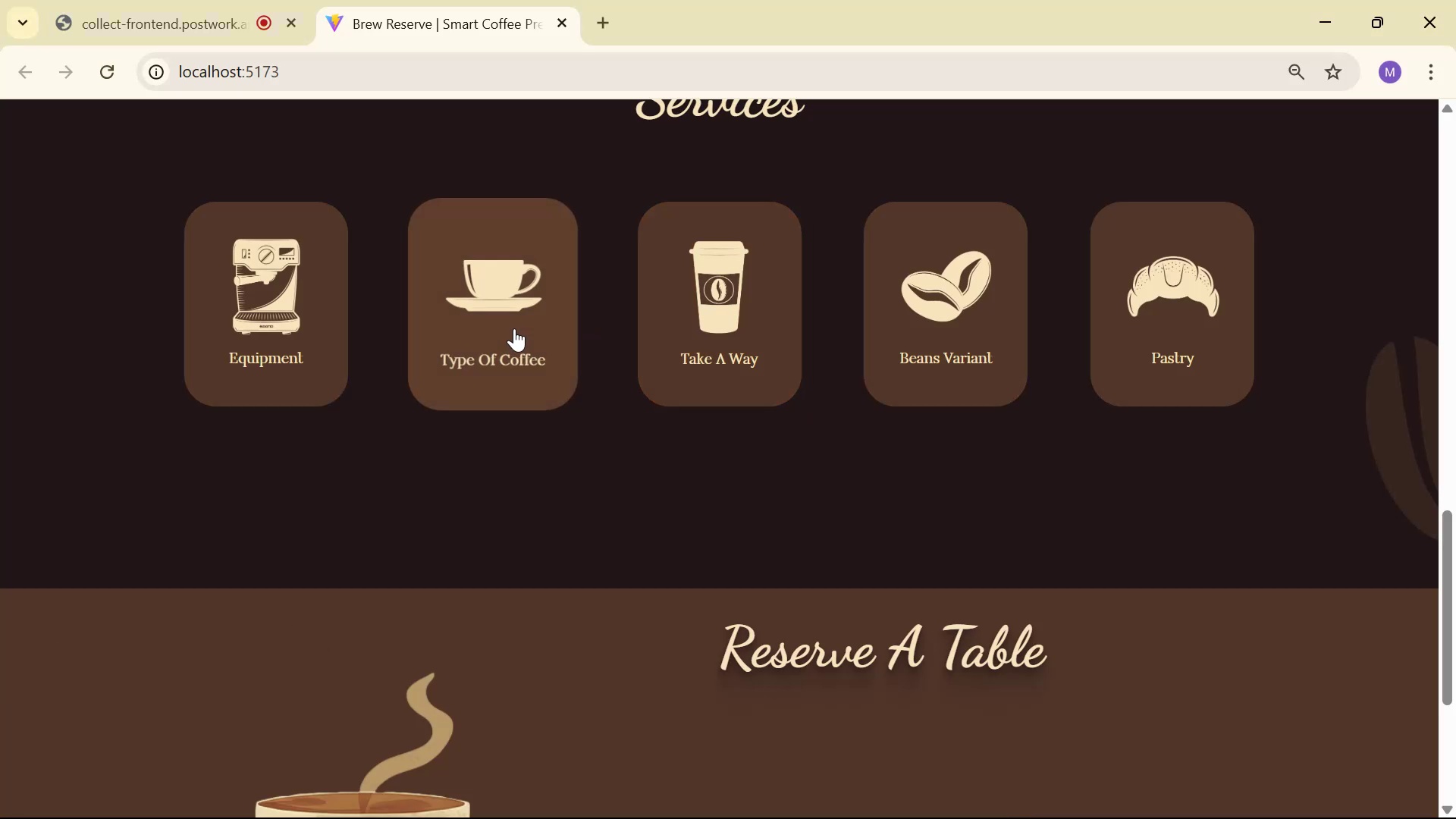 
scroll: coordinate [534, 360], scroll_direction: down, amount: 3.0
 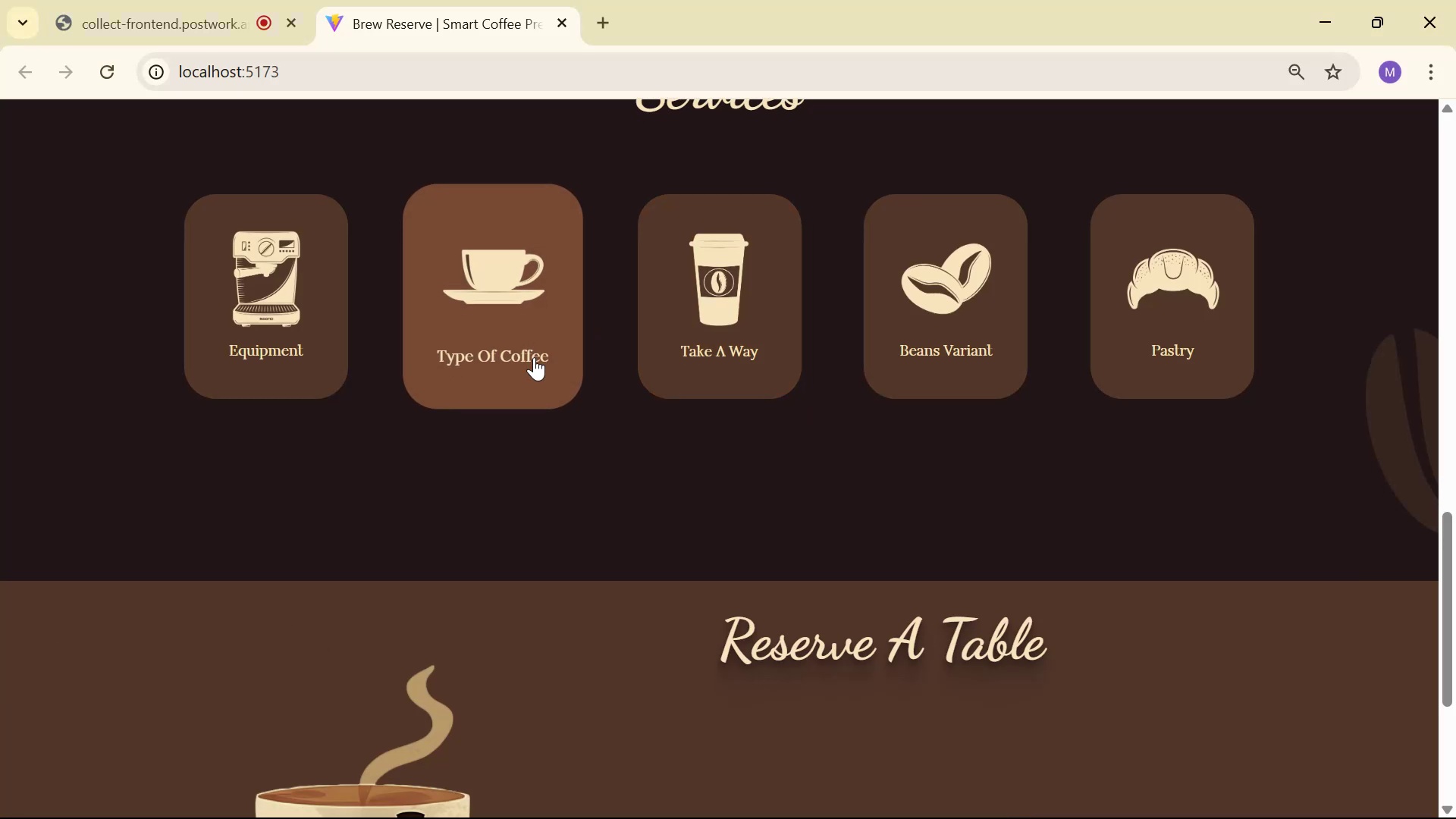 
key(Alt+AltLeft)
 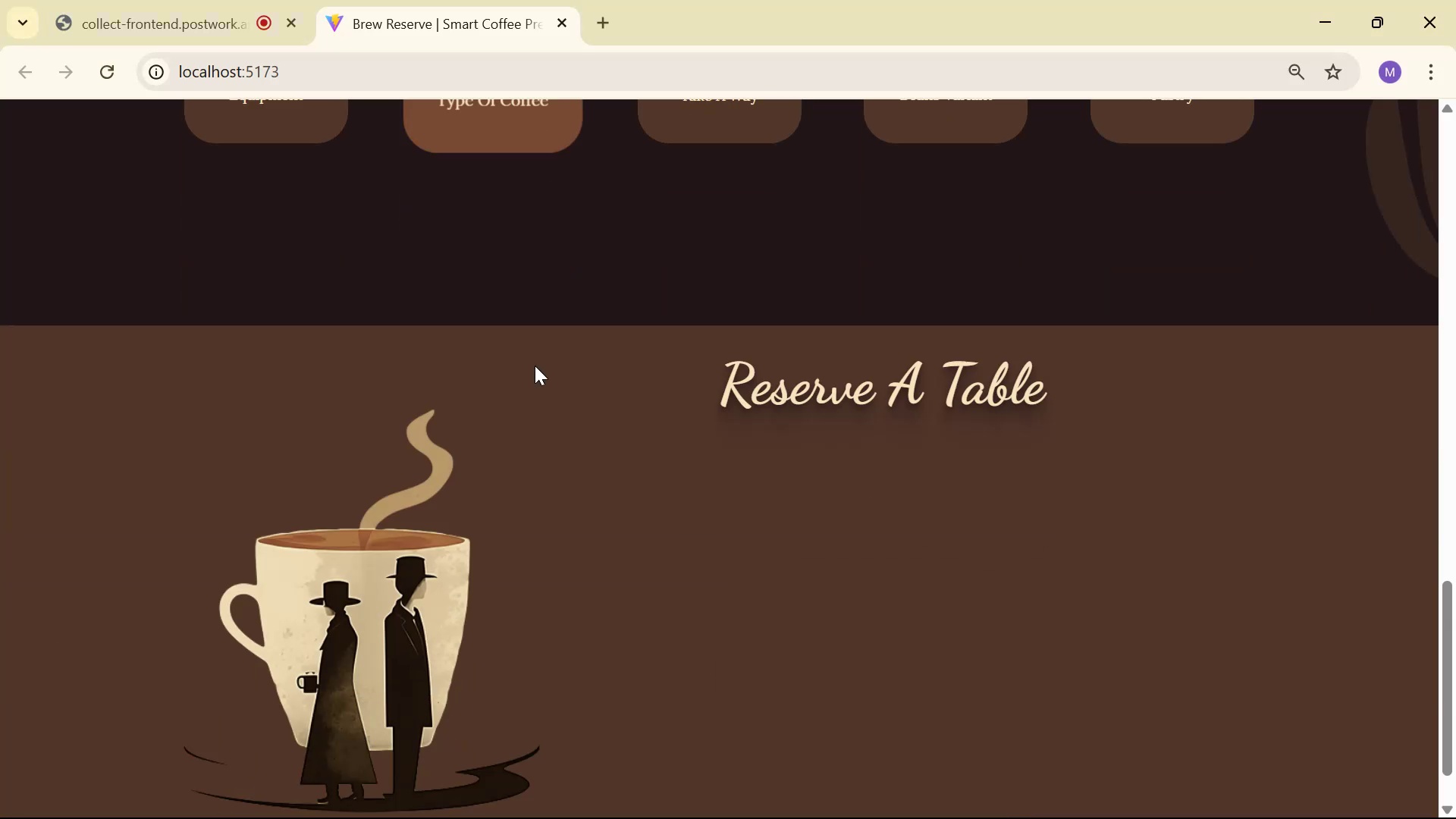 
key(Alt+Tab)
 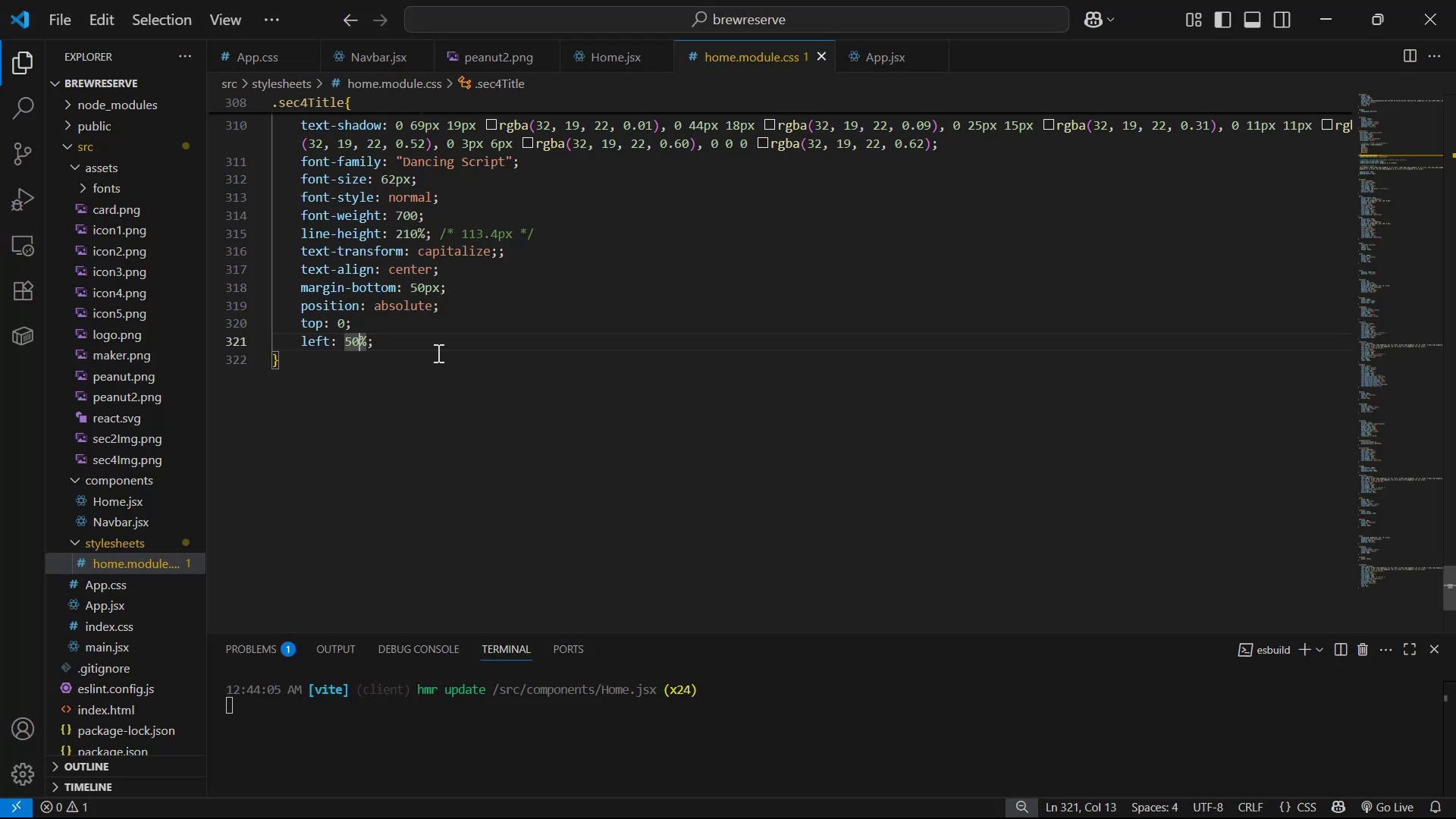 
left_click([431, 344])
 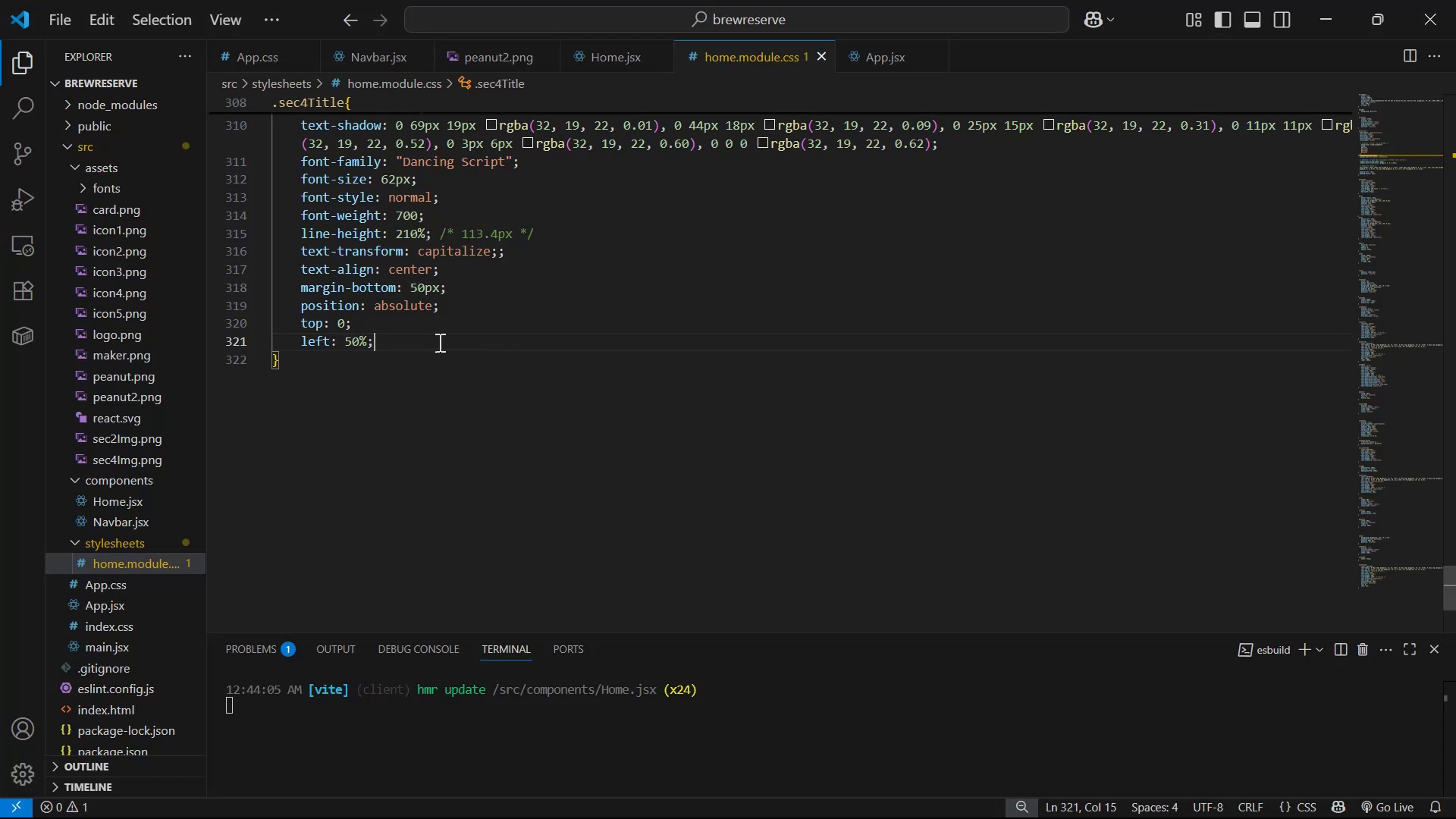 
key(Alt+AltLeft)
 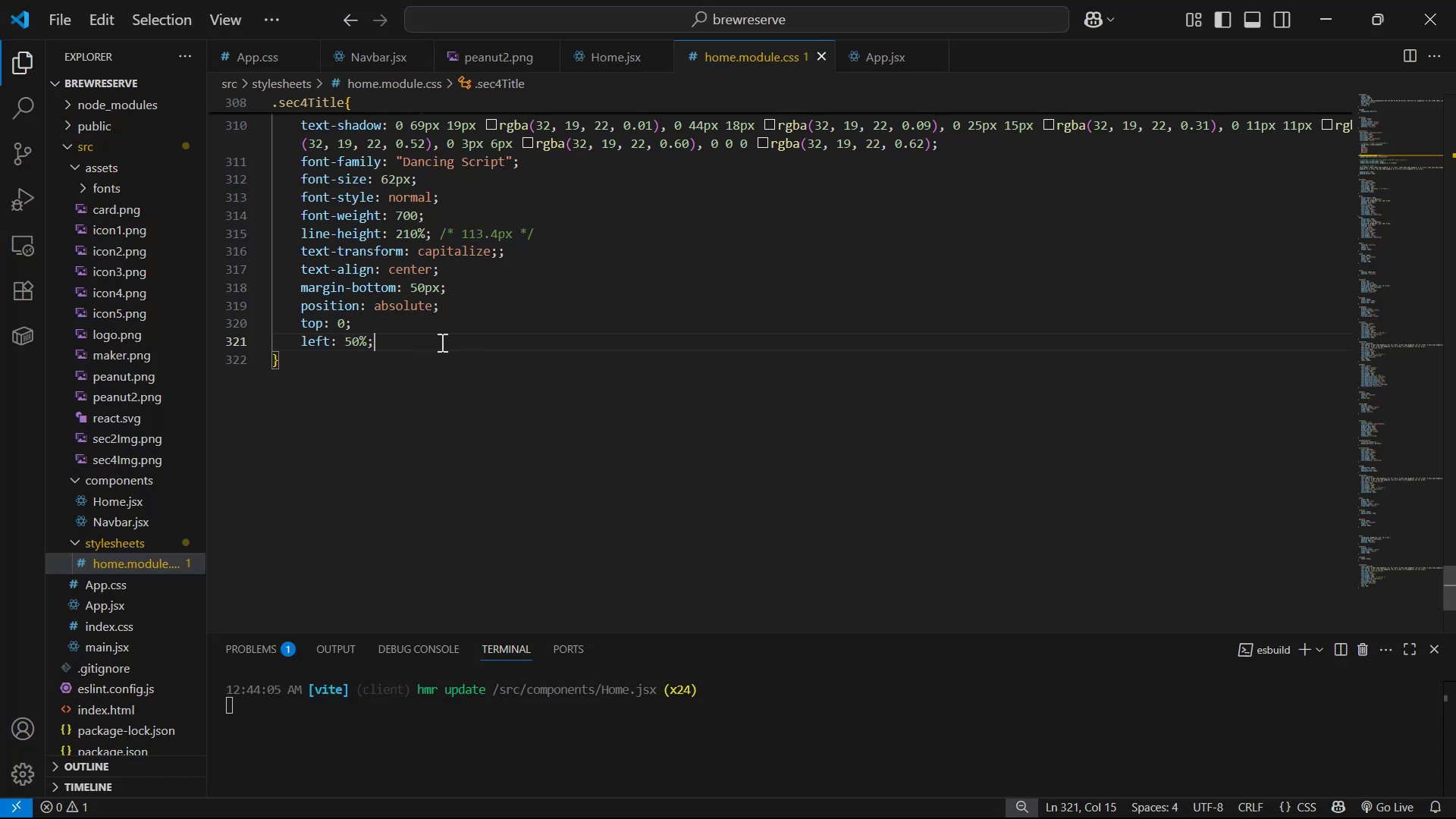 
key(Alt+Tab)
 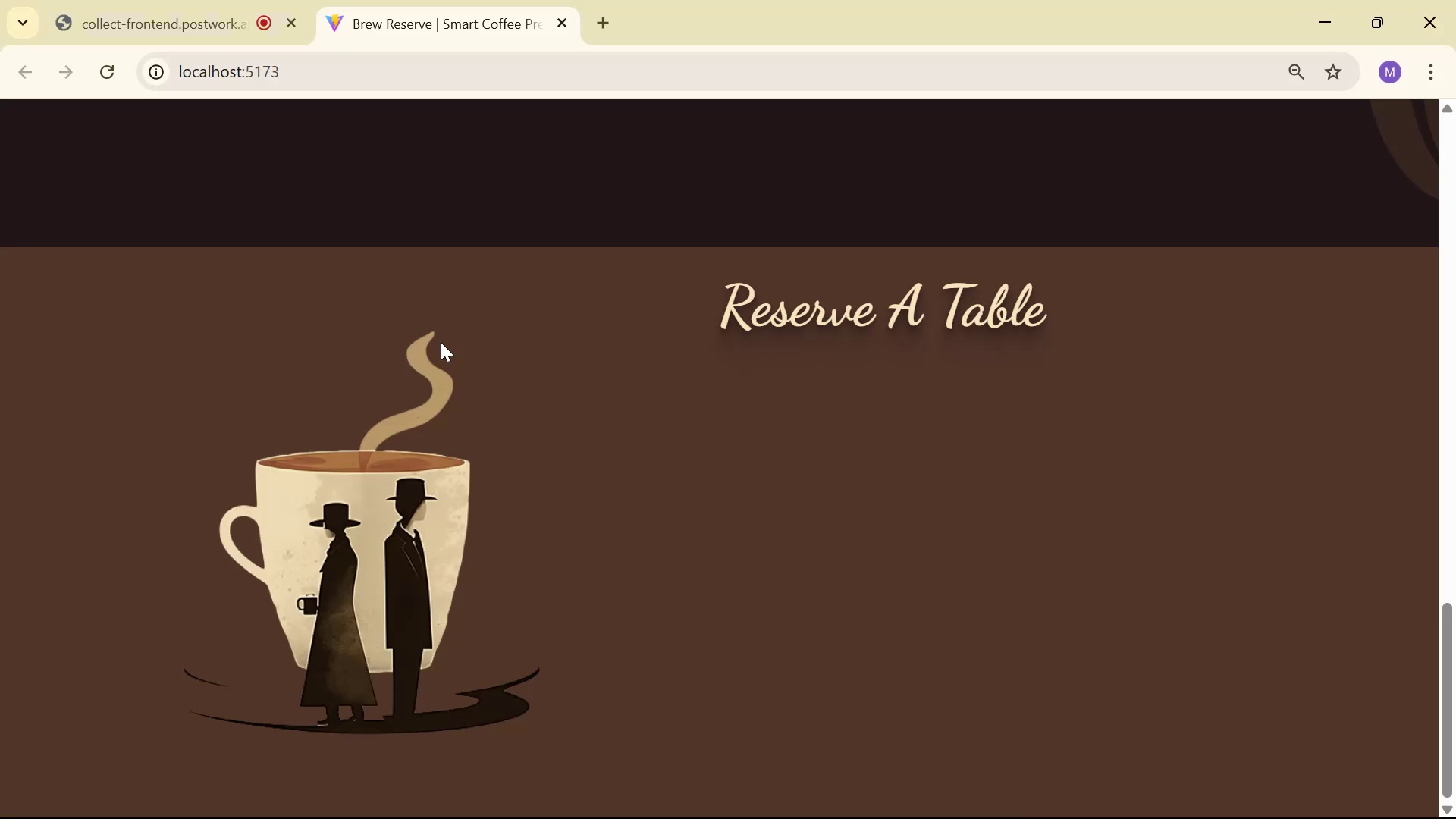 
key(Alt+AltLeft)
 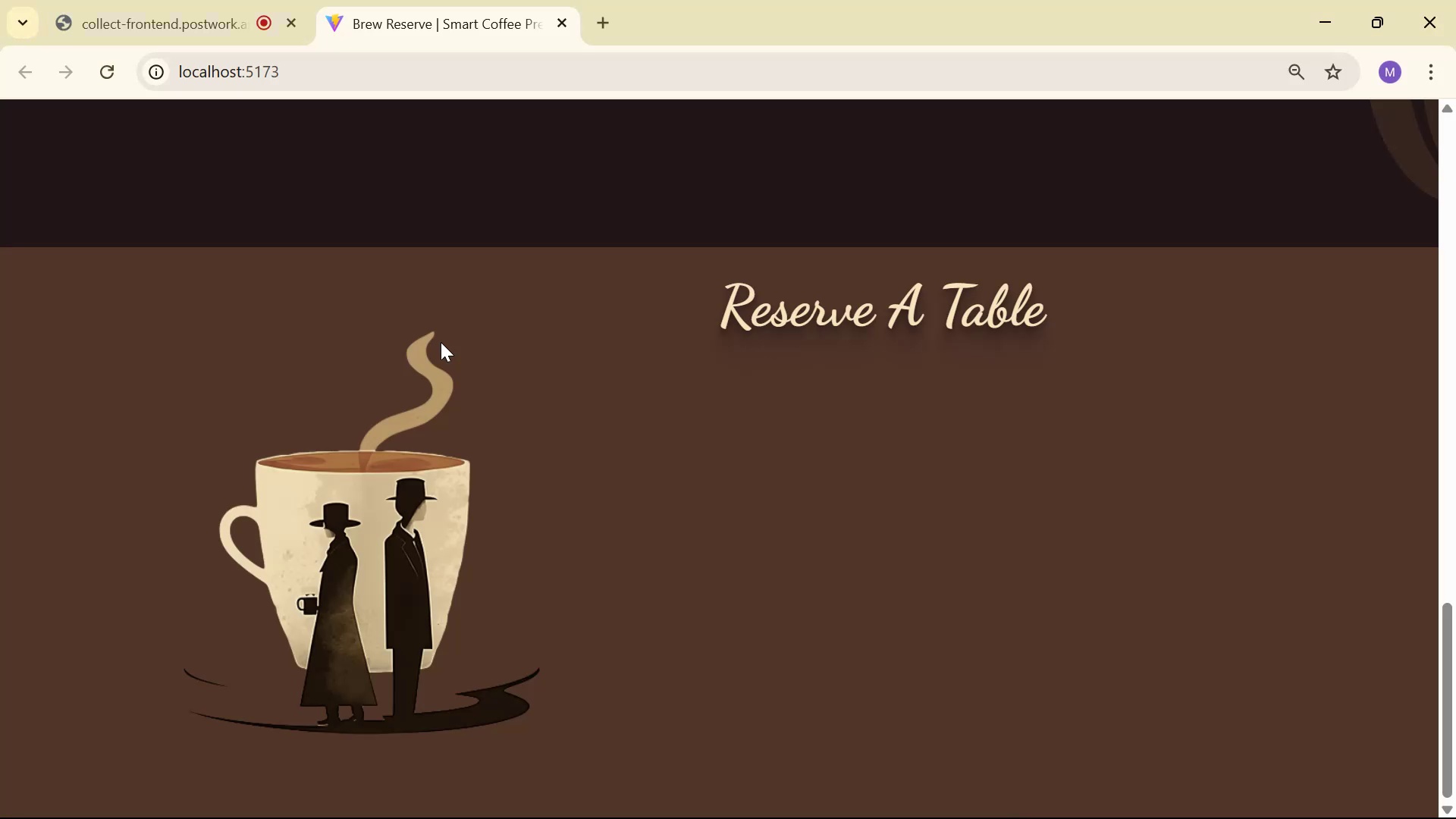 
key(Alt+Tab)
 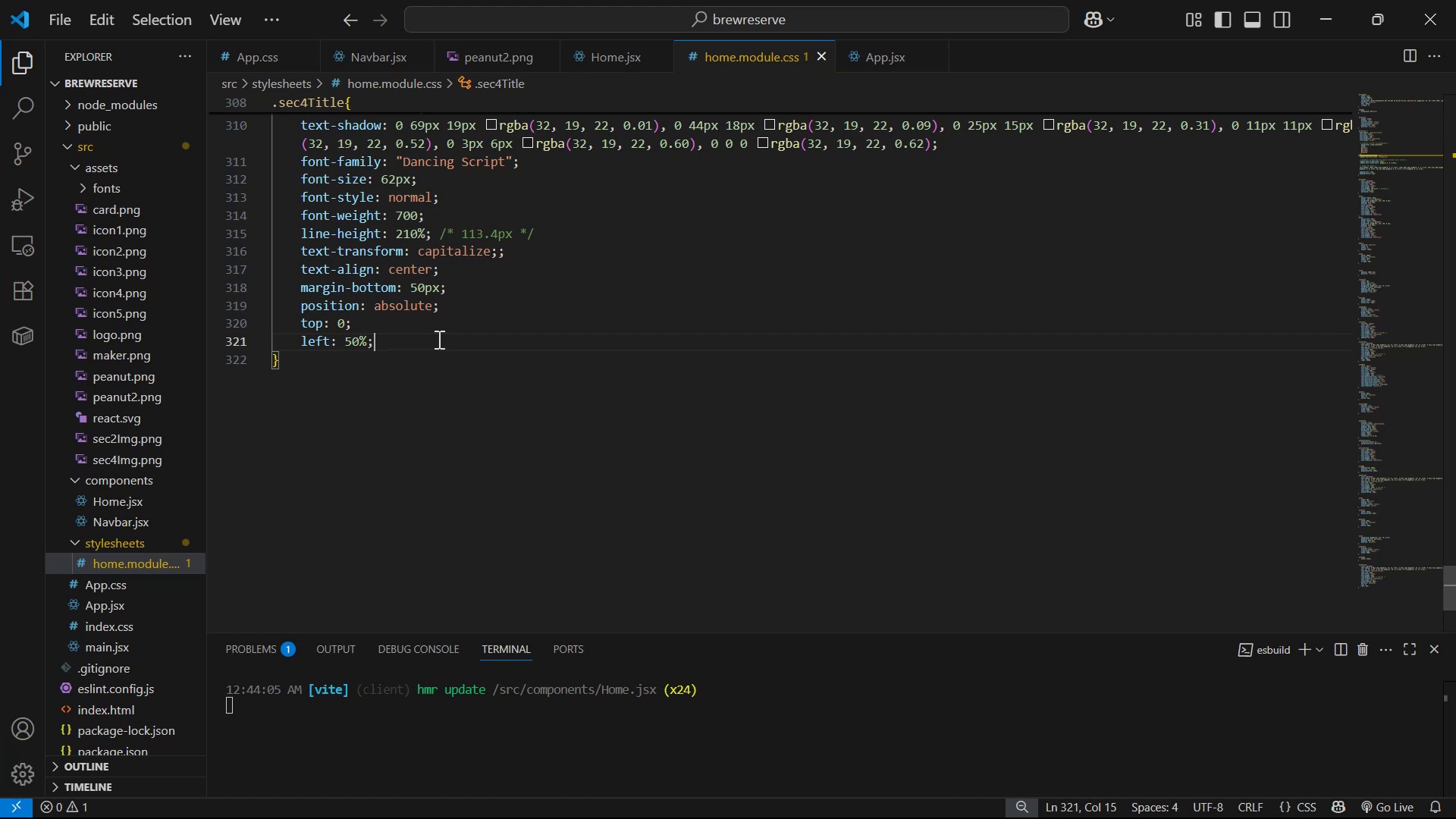 
wait(6.03)
 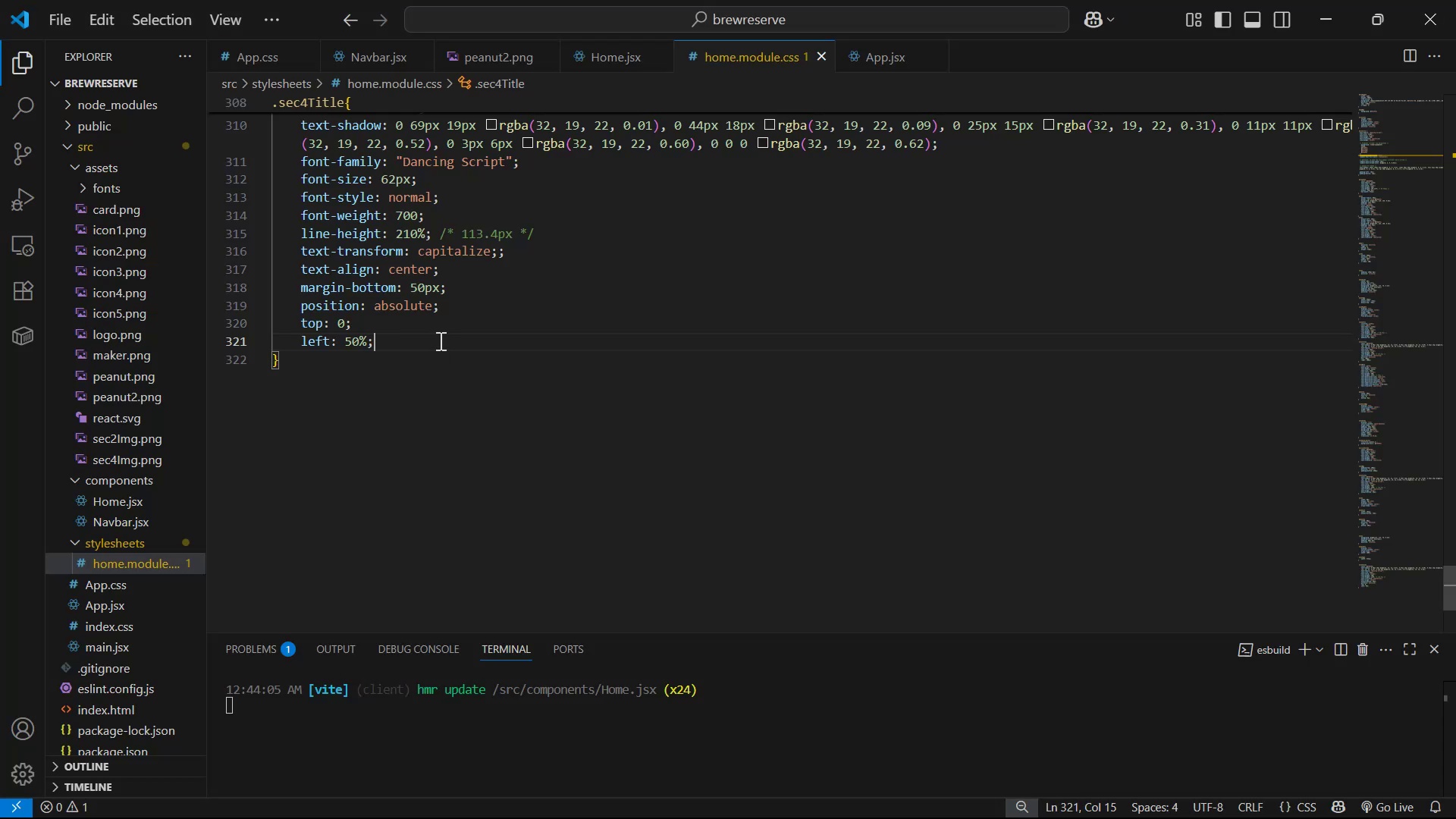 
key(Backspace)
key(Backspace)
type(wi)
 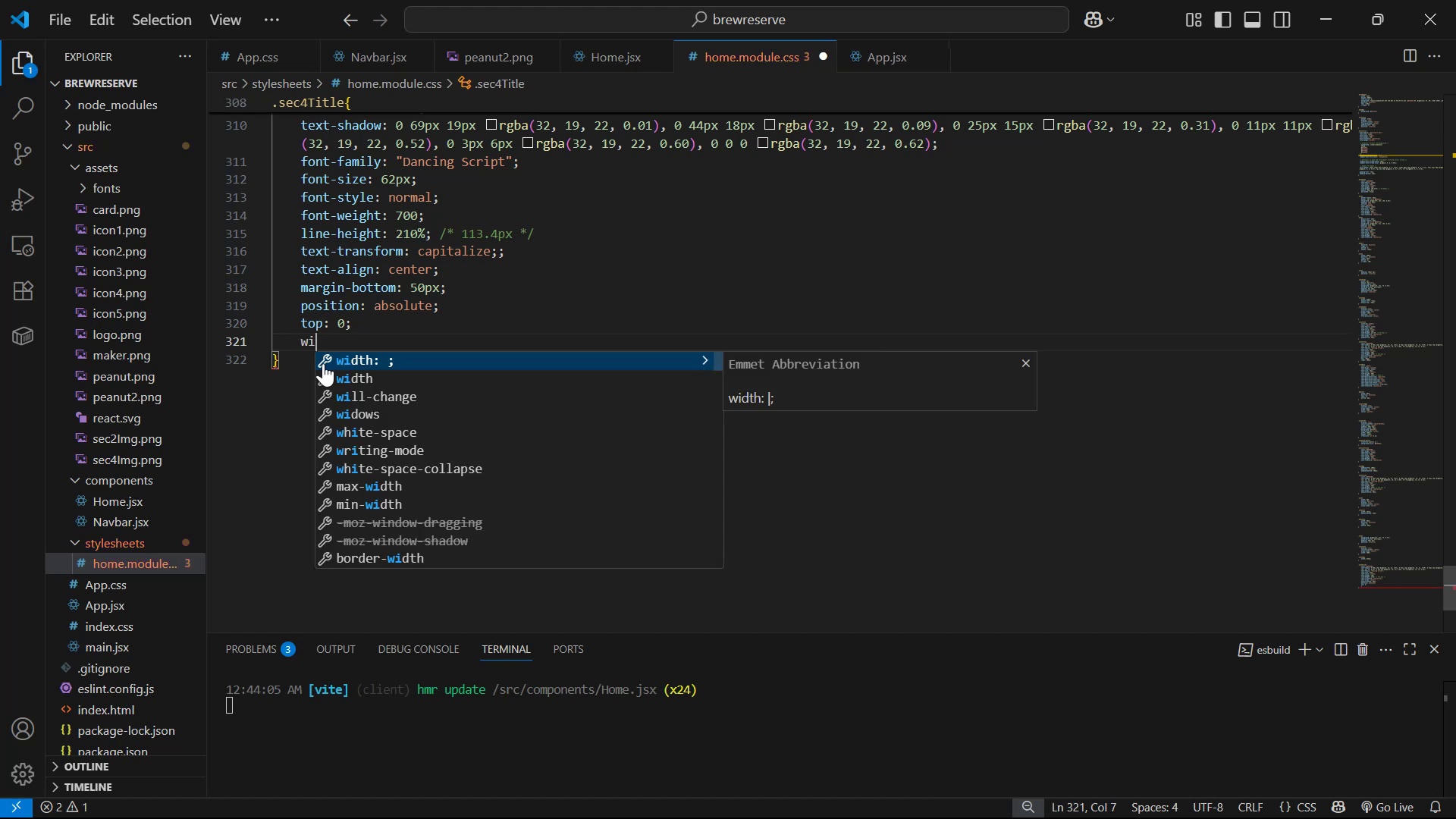 
key(Enter)
 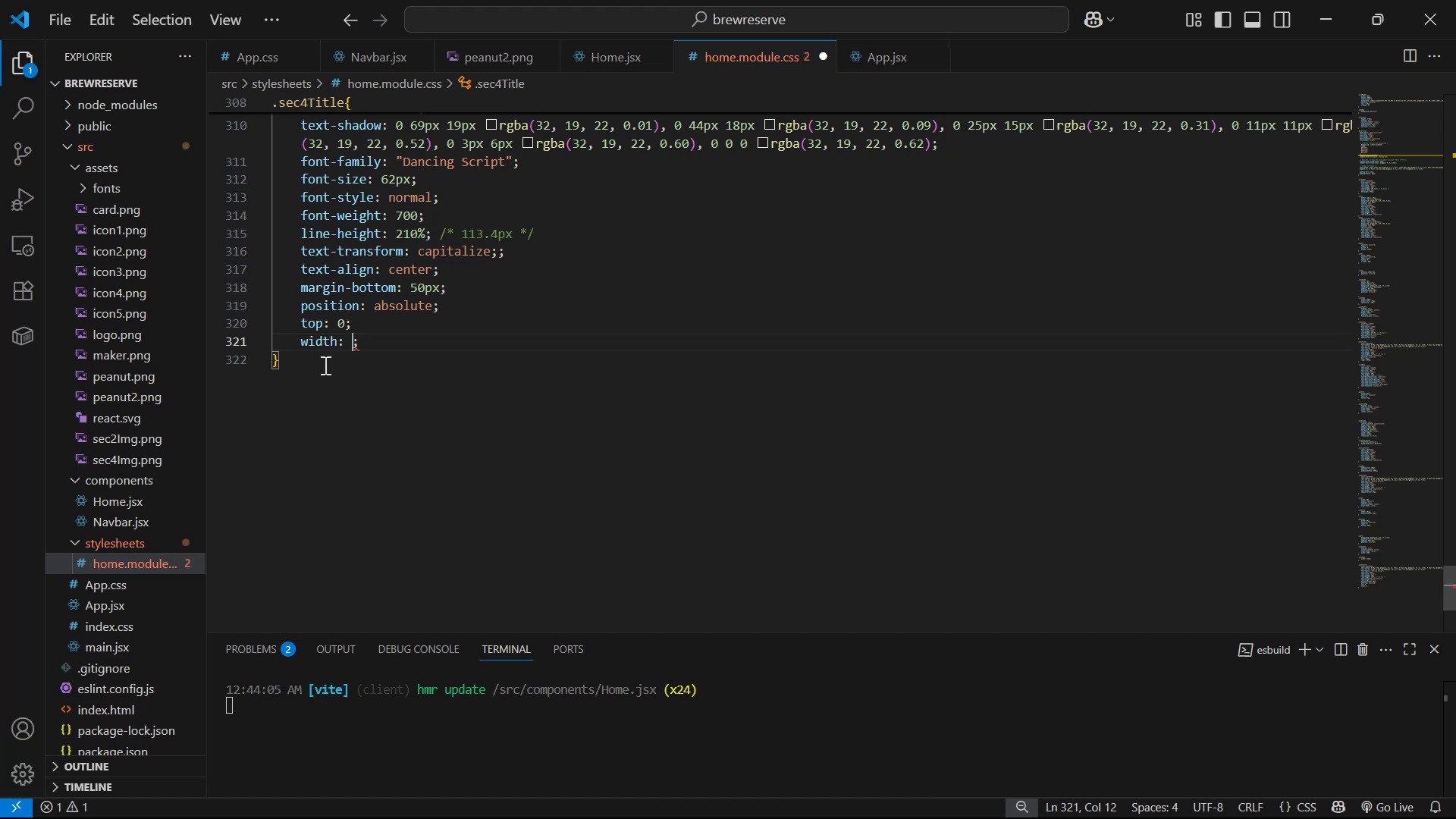 
type(100%)
 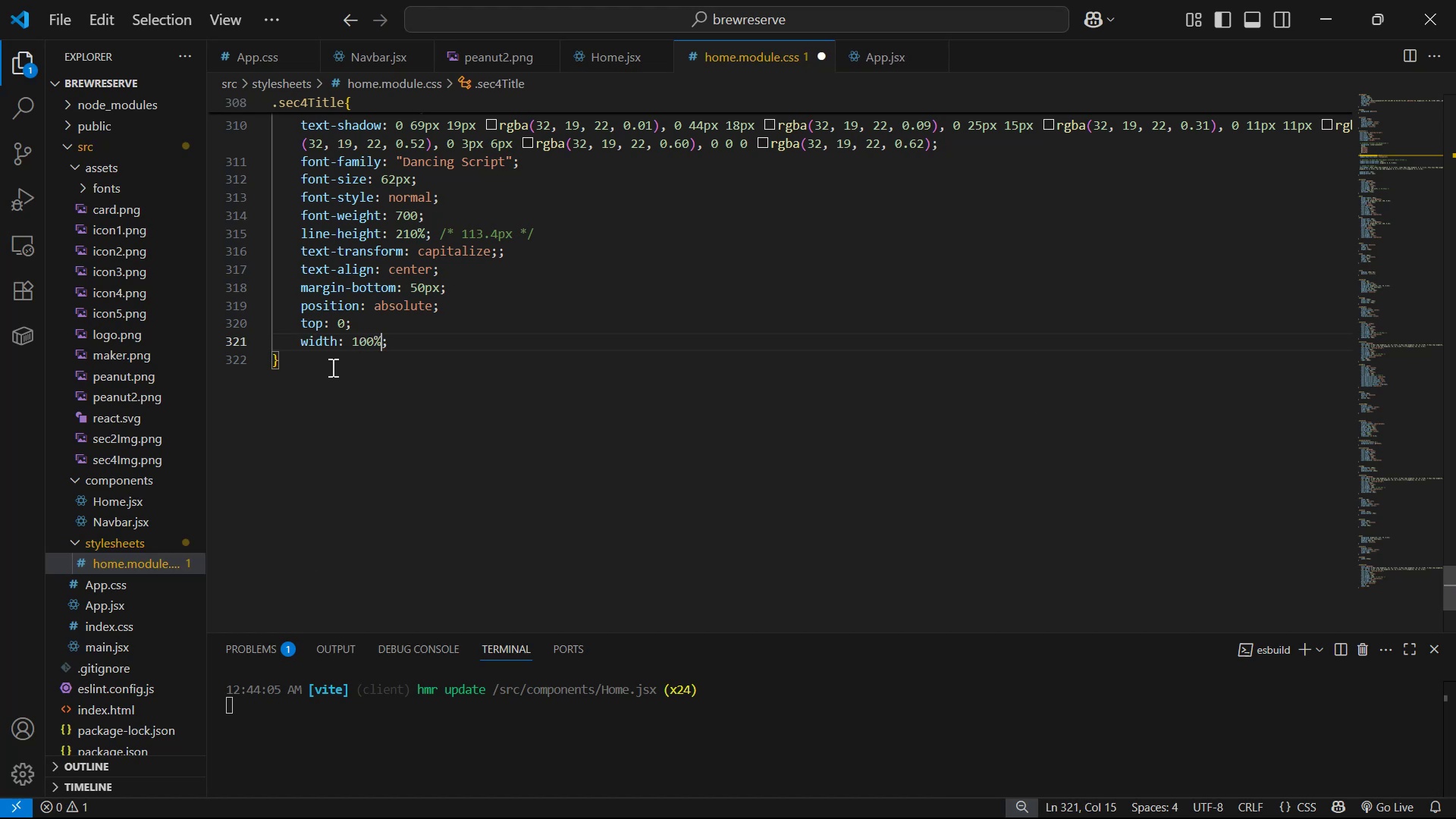 
key(Control+S)
 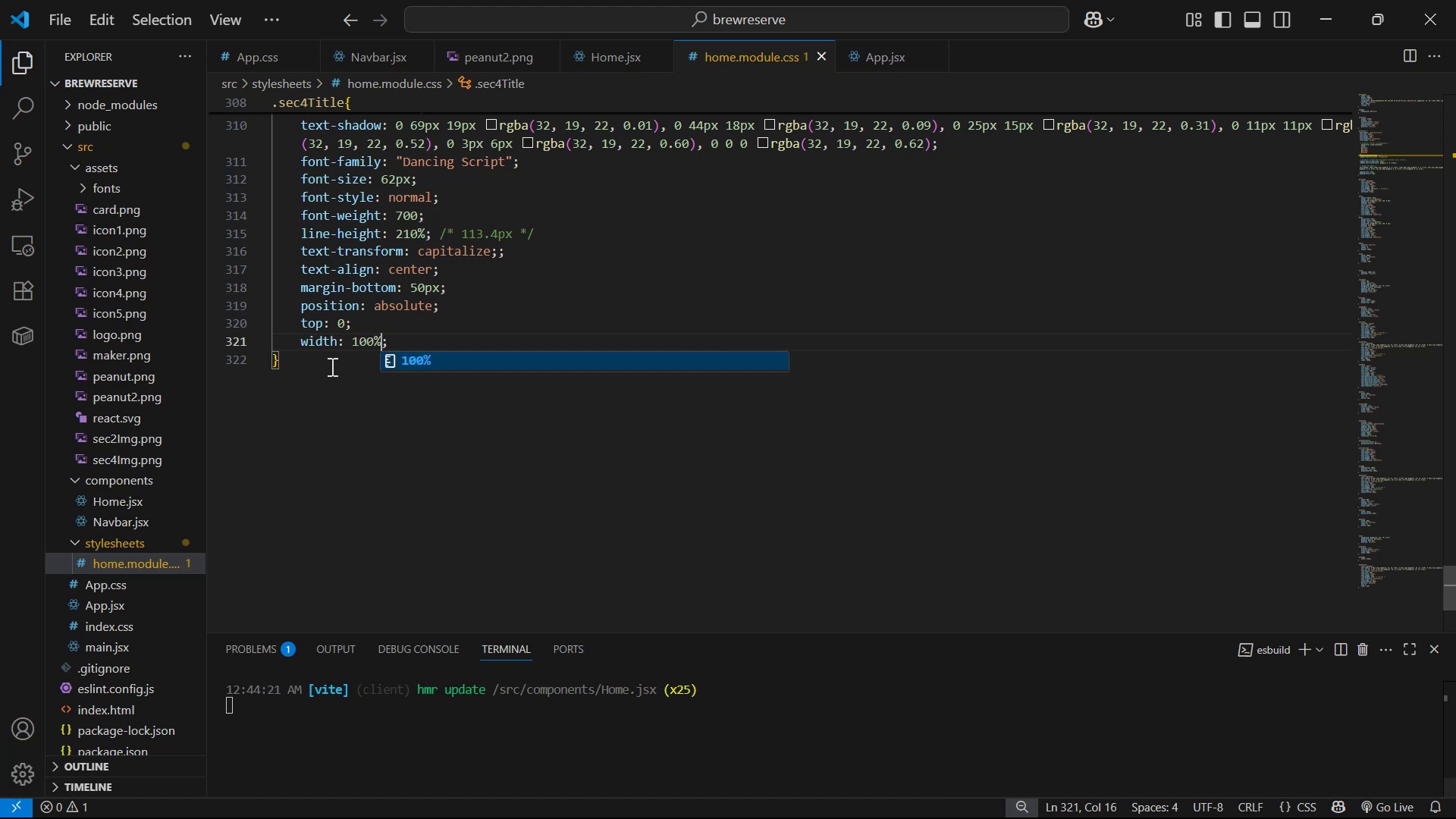 
key(Alt+AltLeft)
 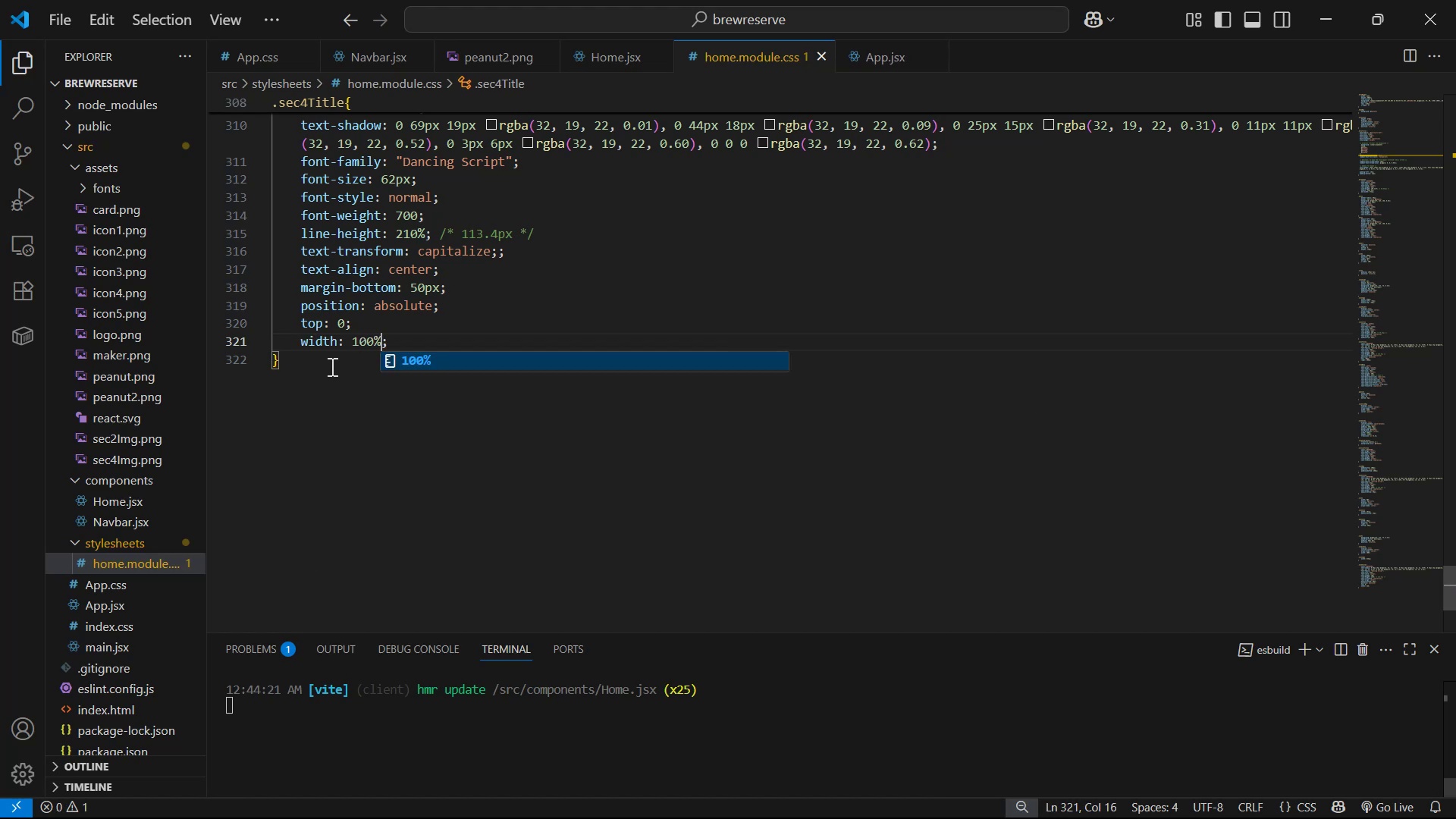 
key(Alt+Tab)
 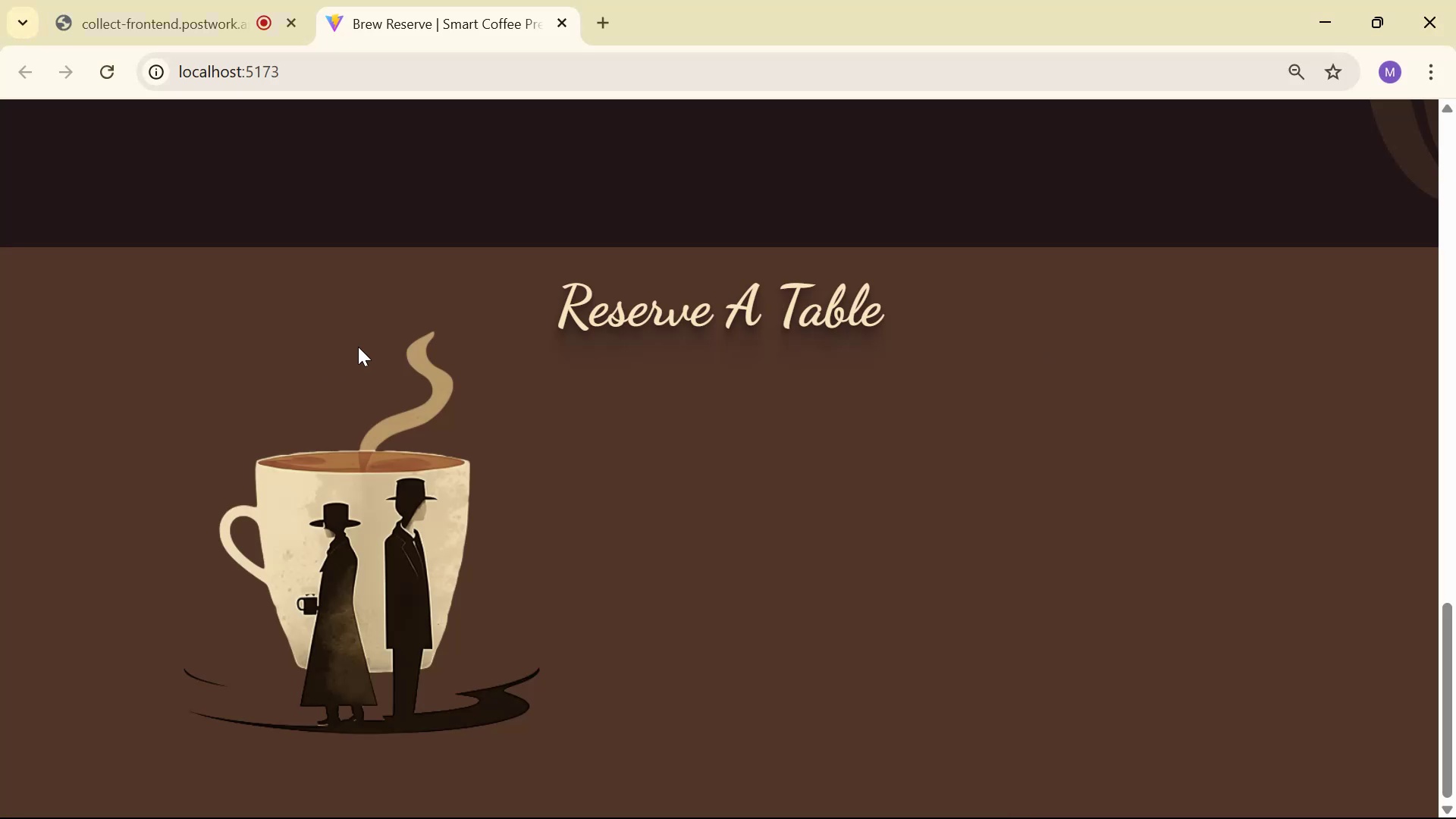 
scroll: coordinate [466, 326], scroll_direction: down, amount: 13.0
 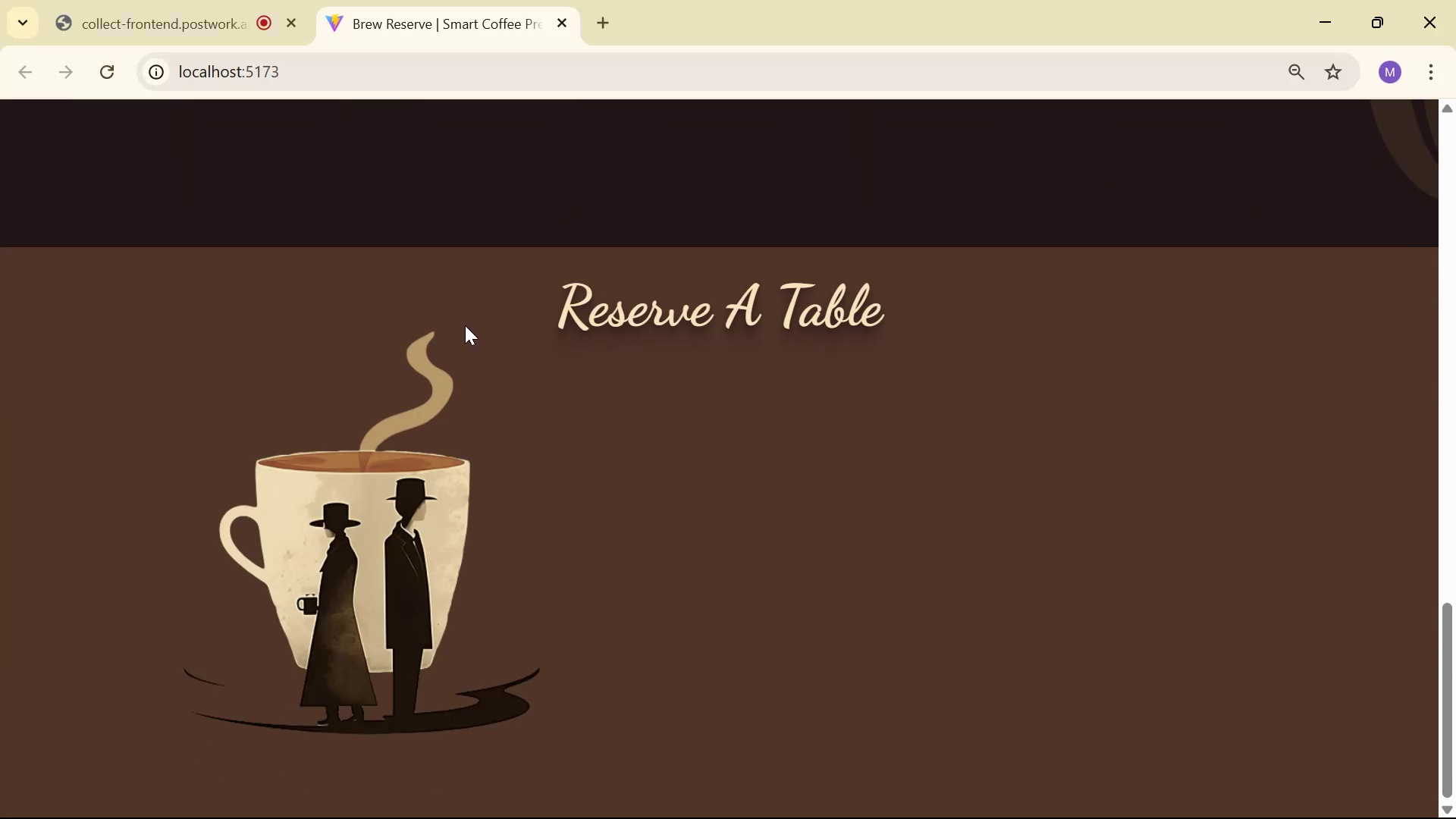 
key(Alt+AltLeft)
 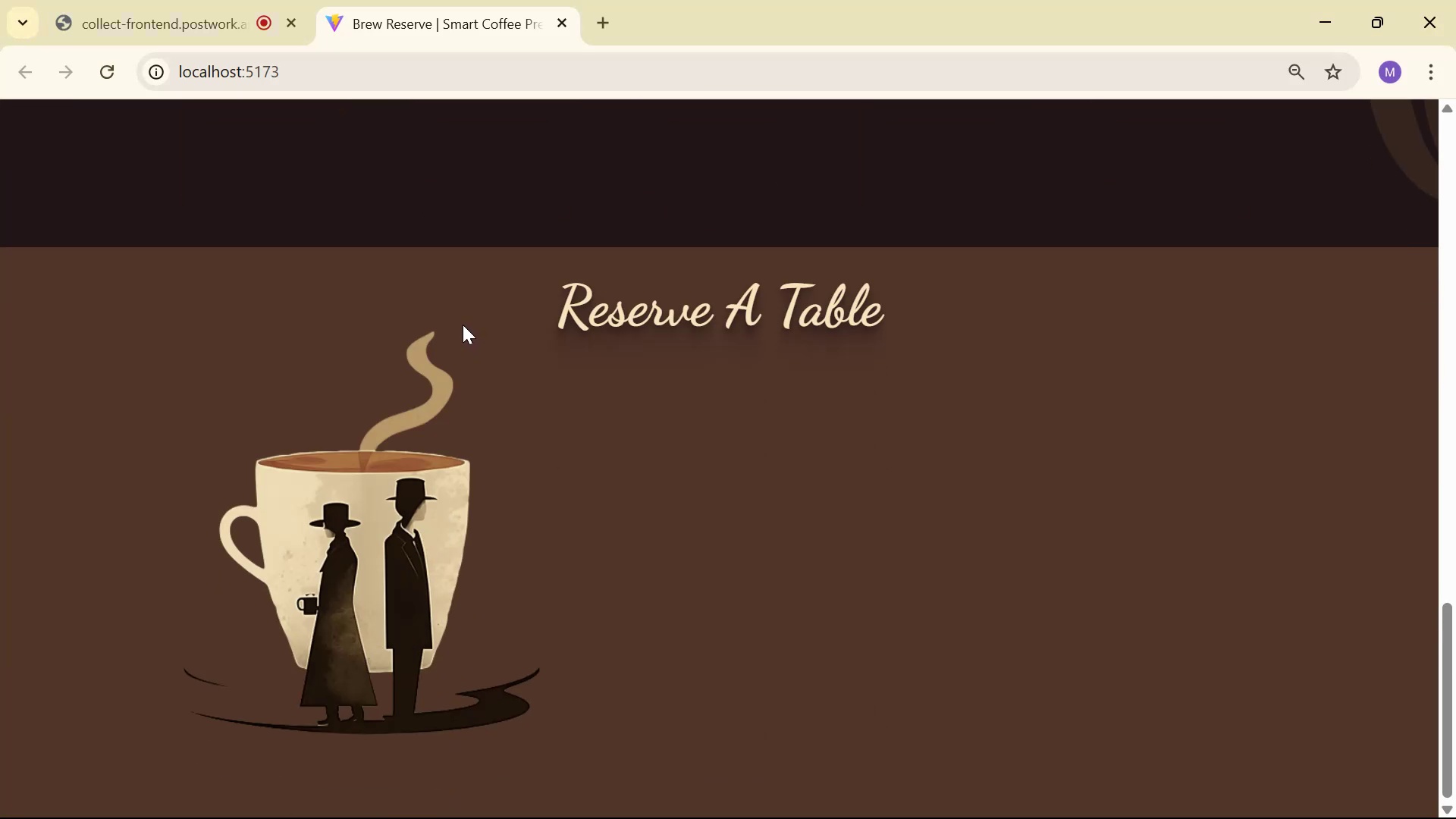 
key(Alt+Tab)
 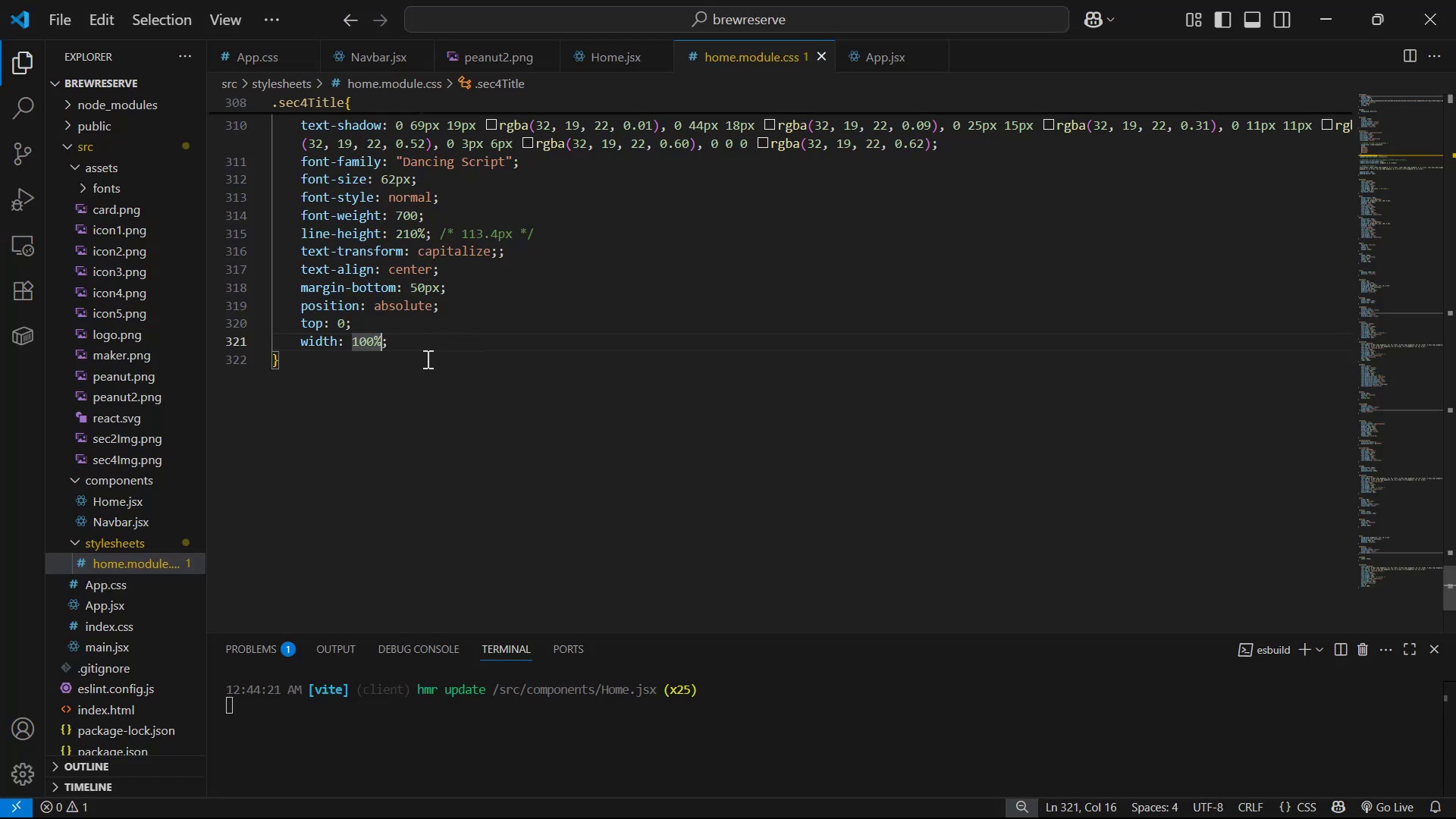 
left_click([425, 347])
 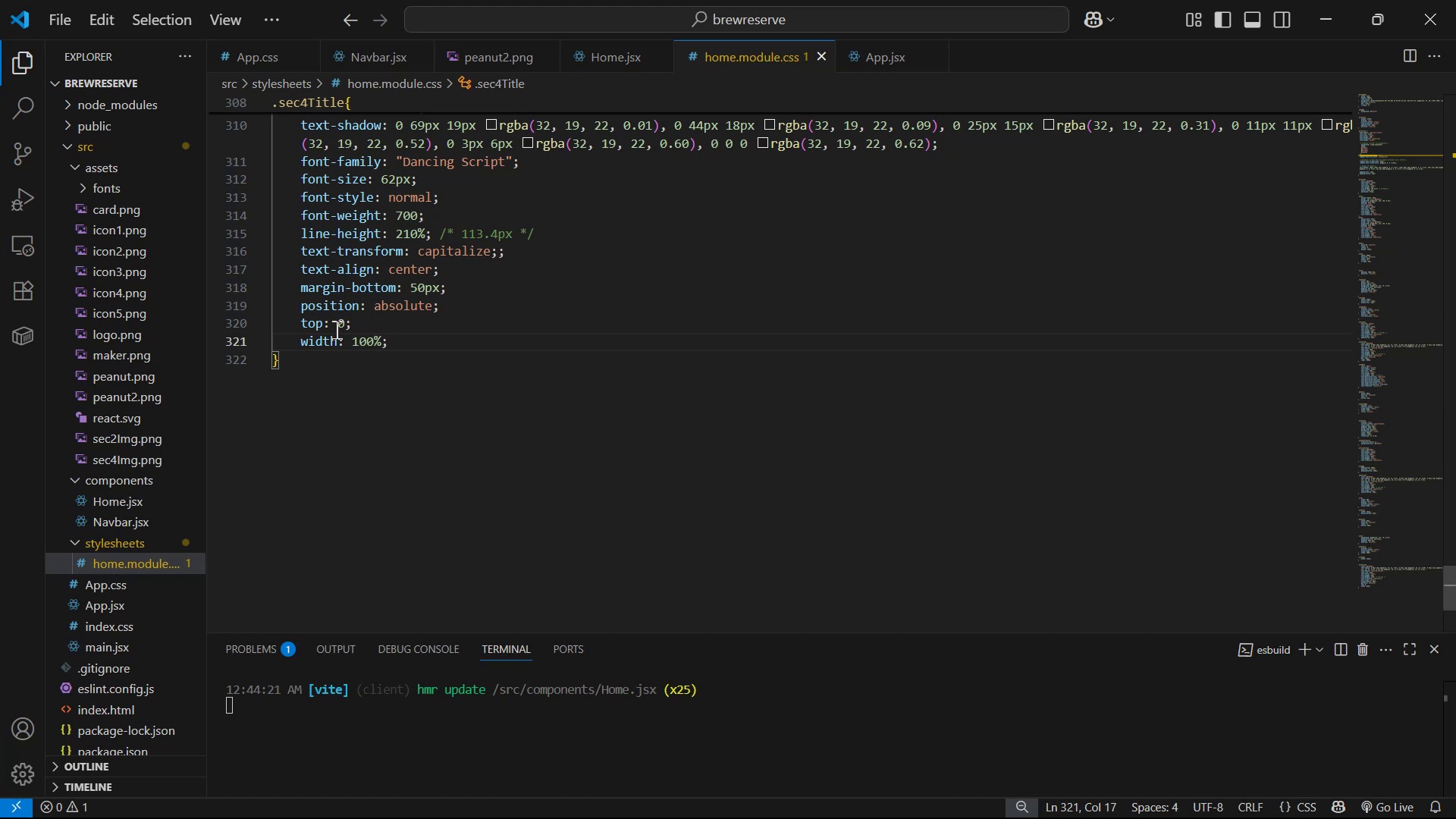 
left_click([337, 325])
 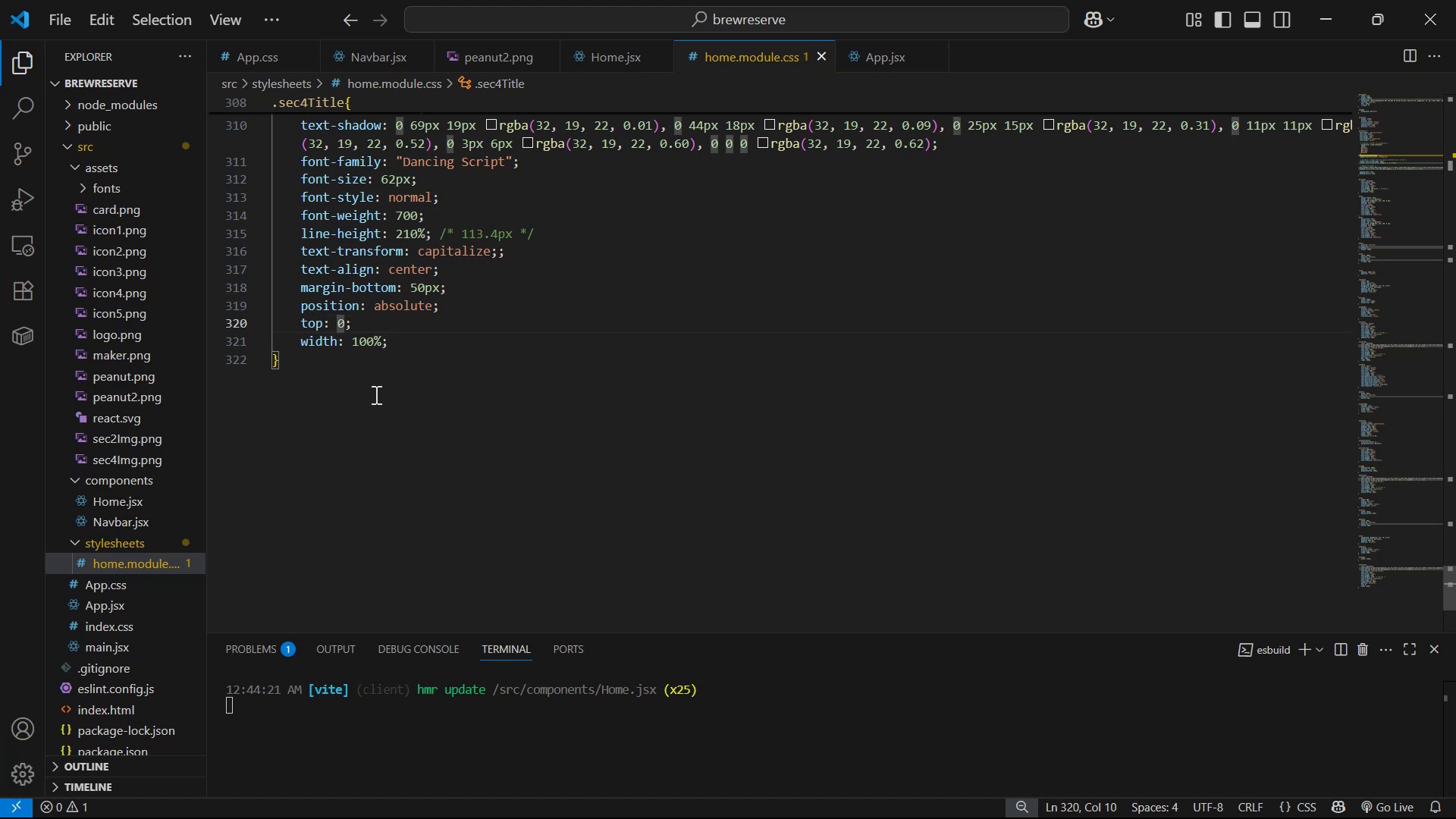 
type(-10)
 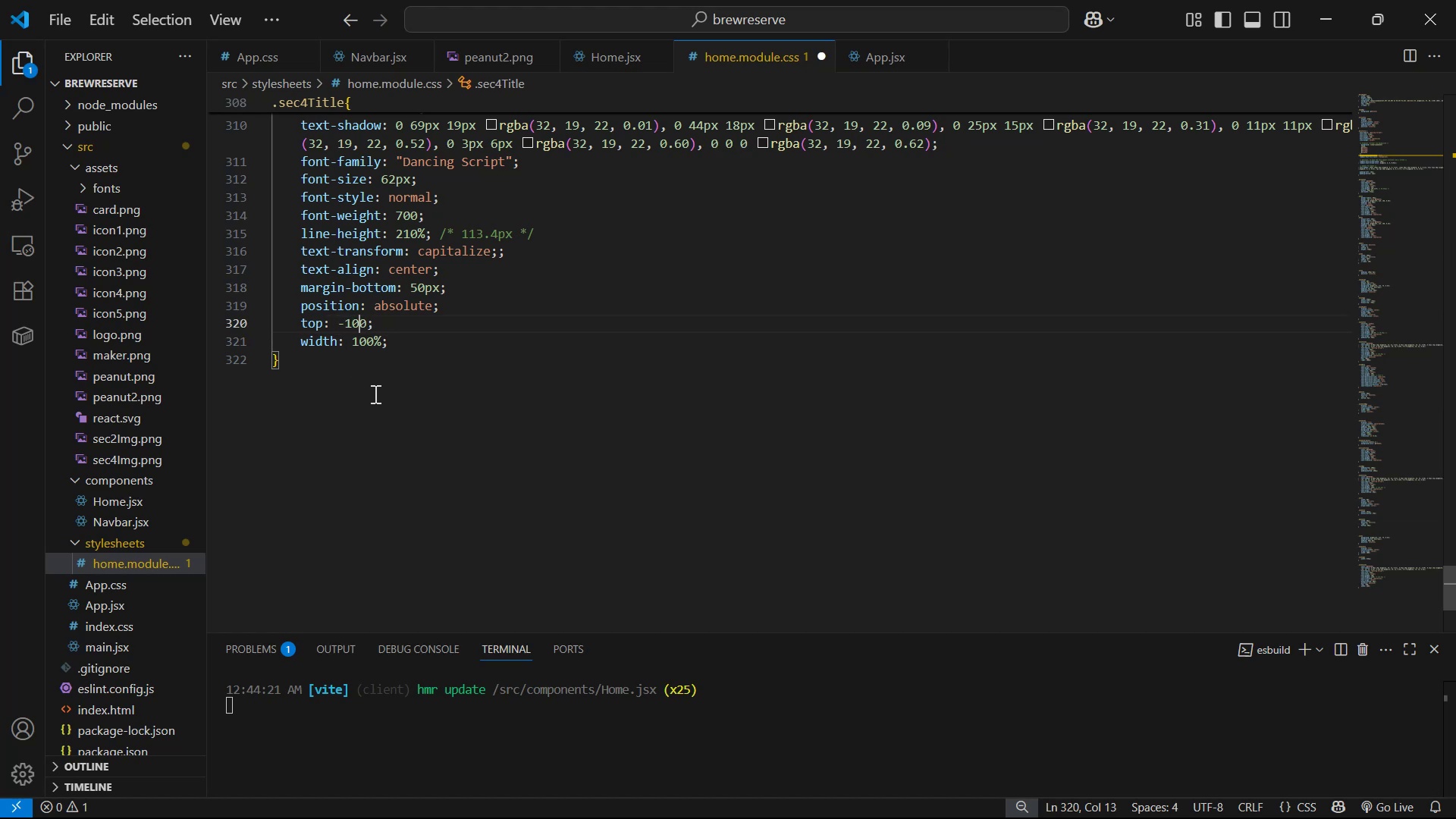 
key(ArrowRight)
 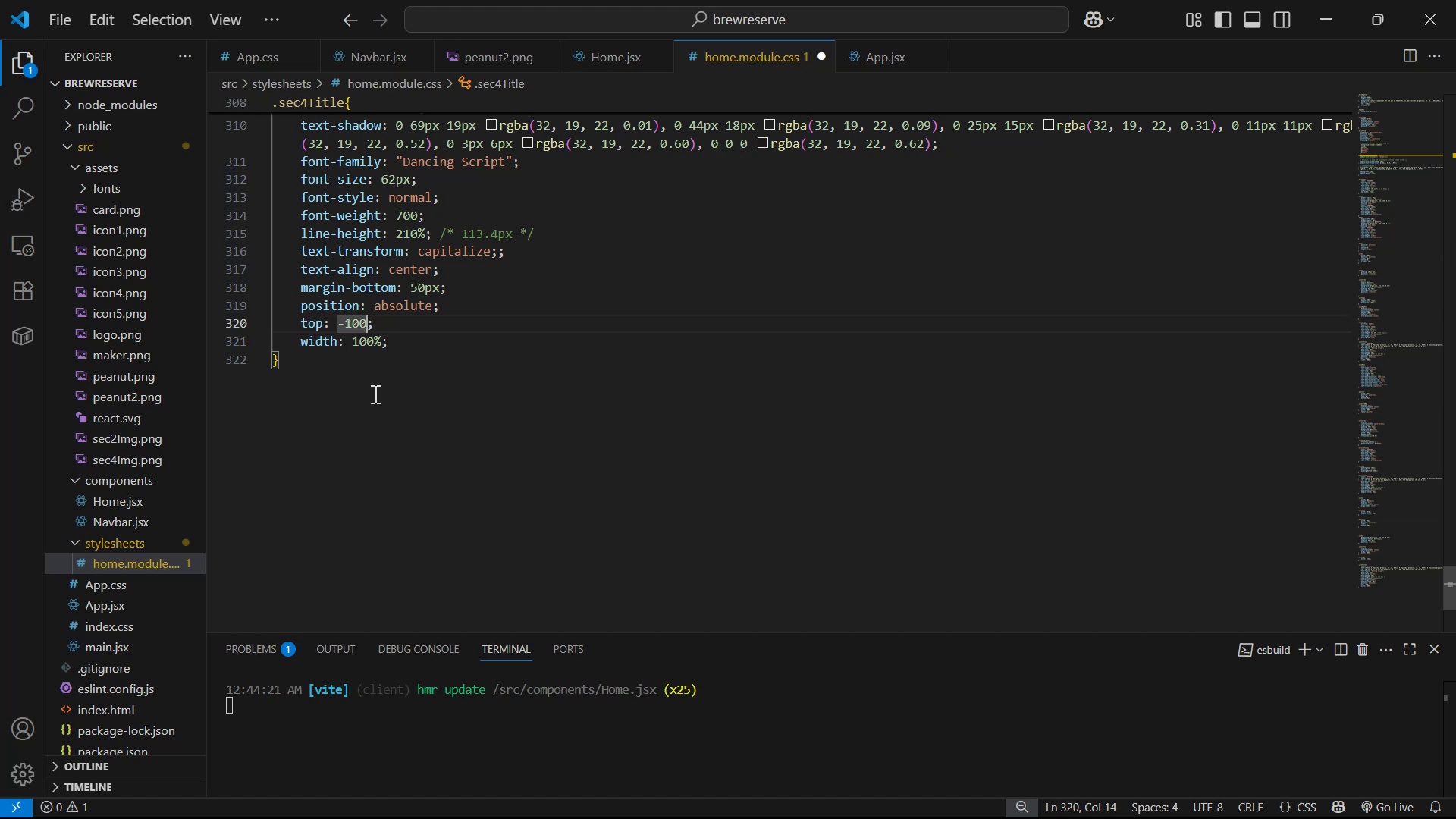 
type(px)
 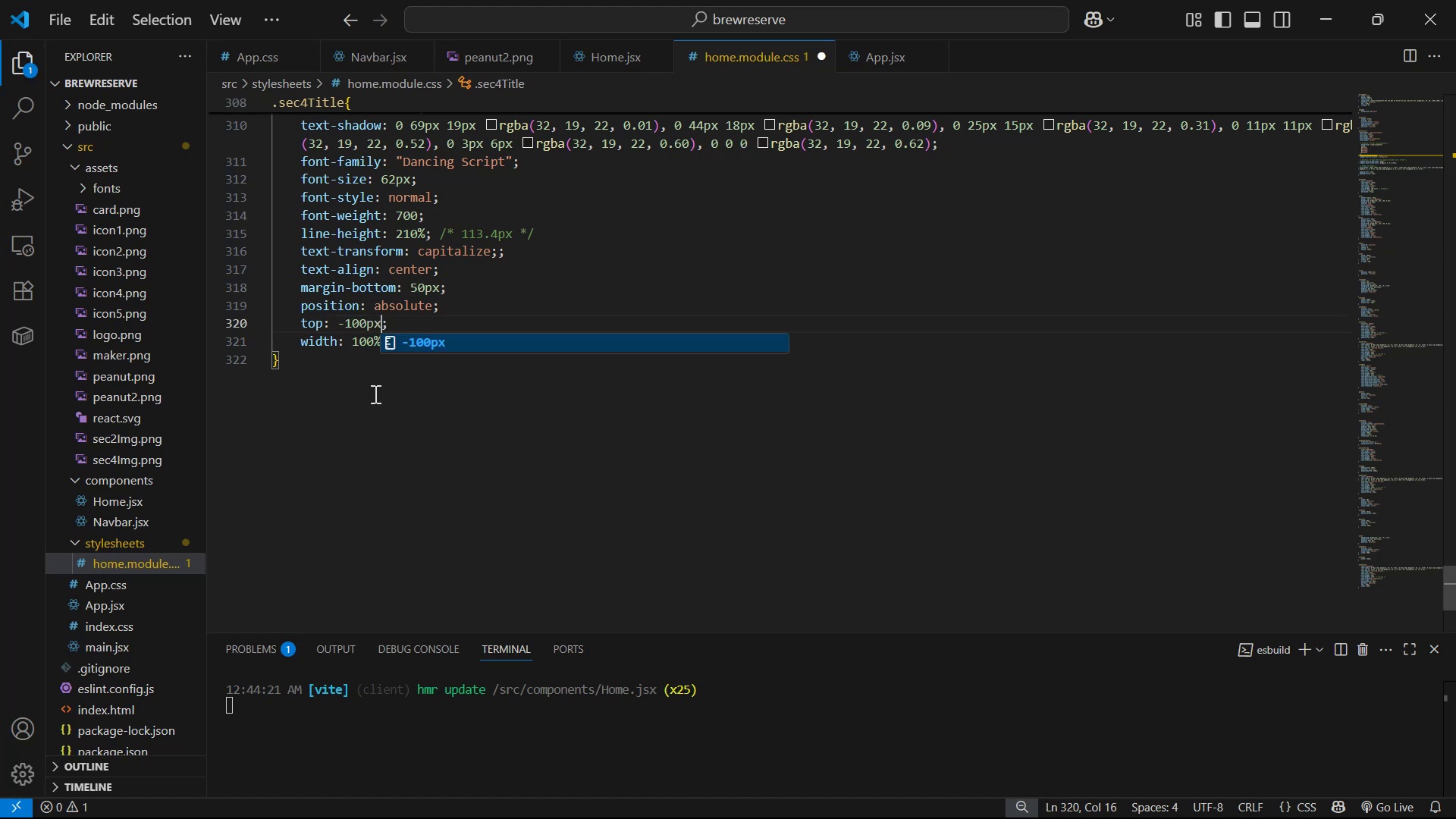 
key(Control+ControlLeft)
 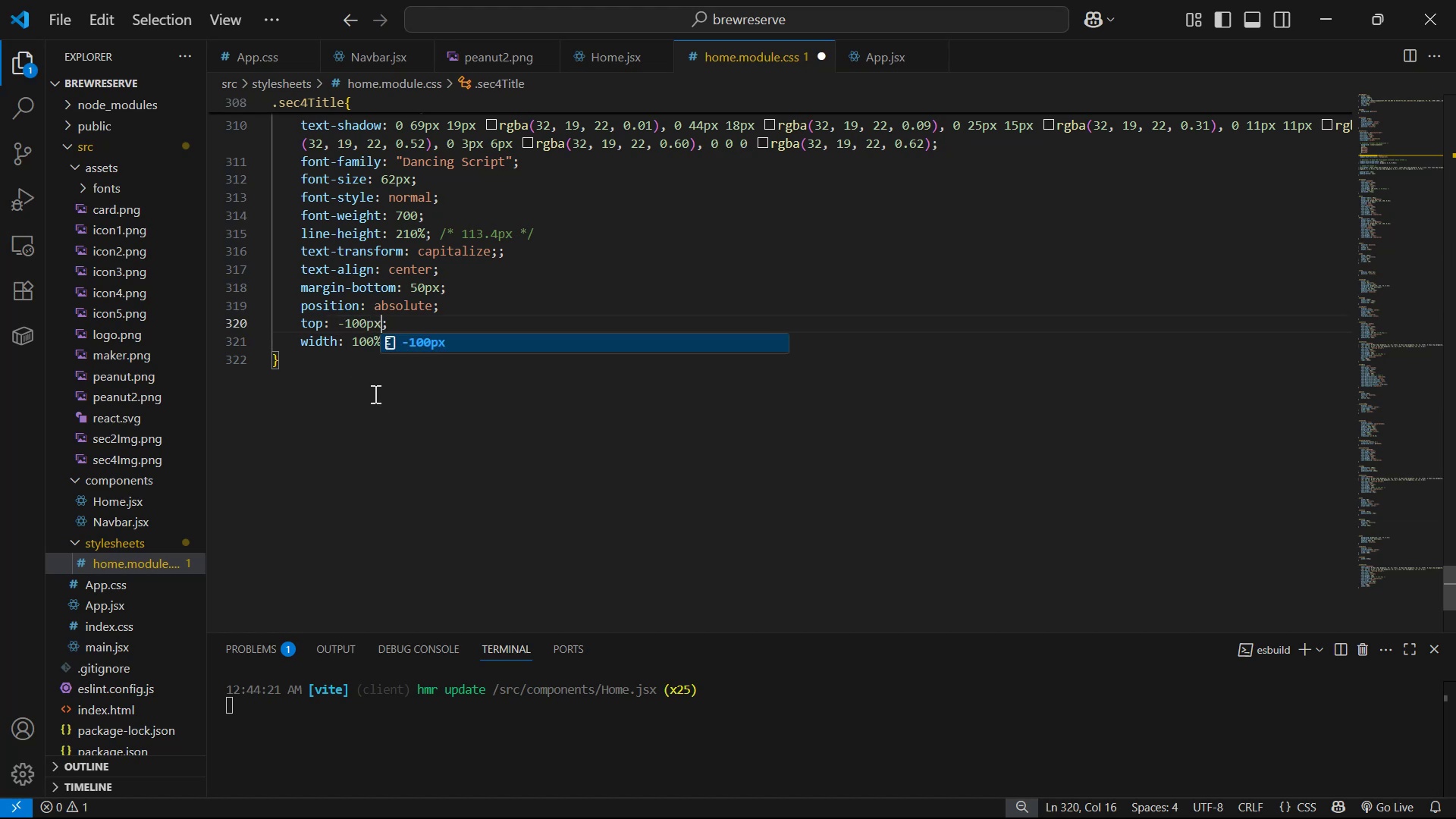 
key(Control+S)
 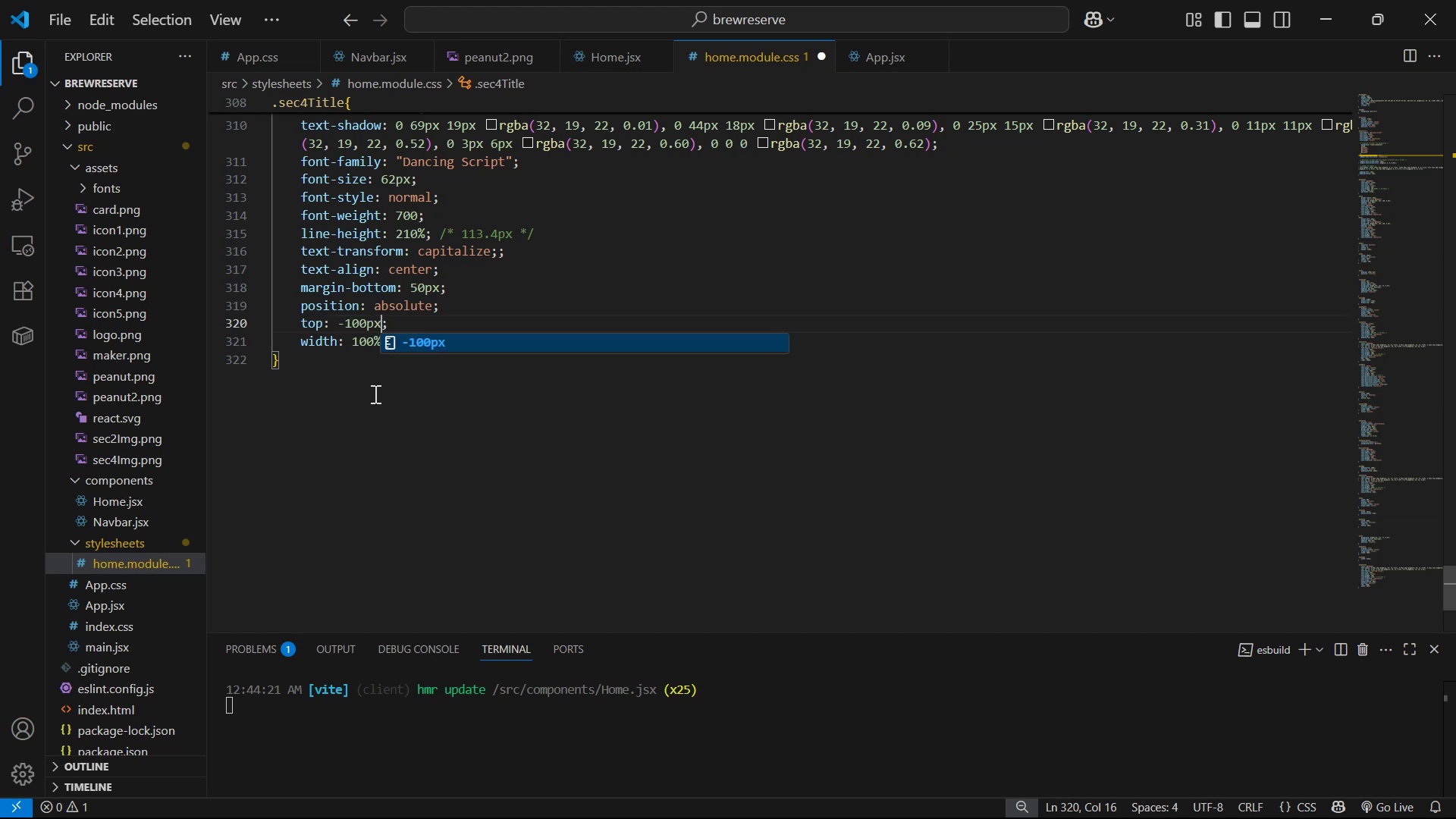 
key(Alt+Control+AltLeft)
 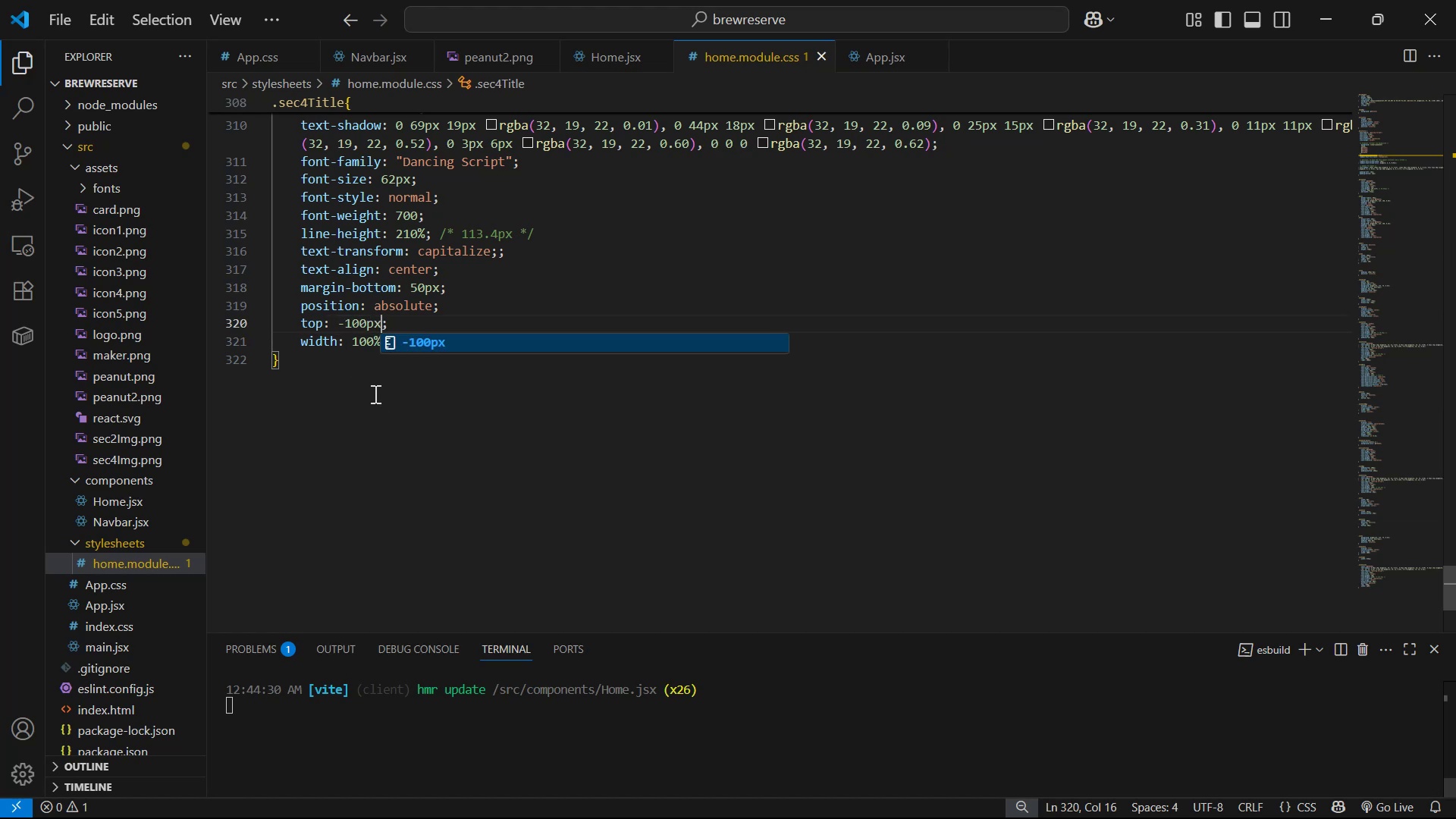 
key(Alt+Tab)
 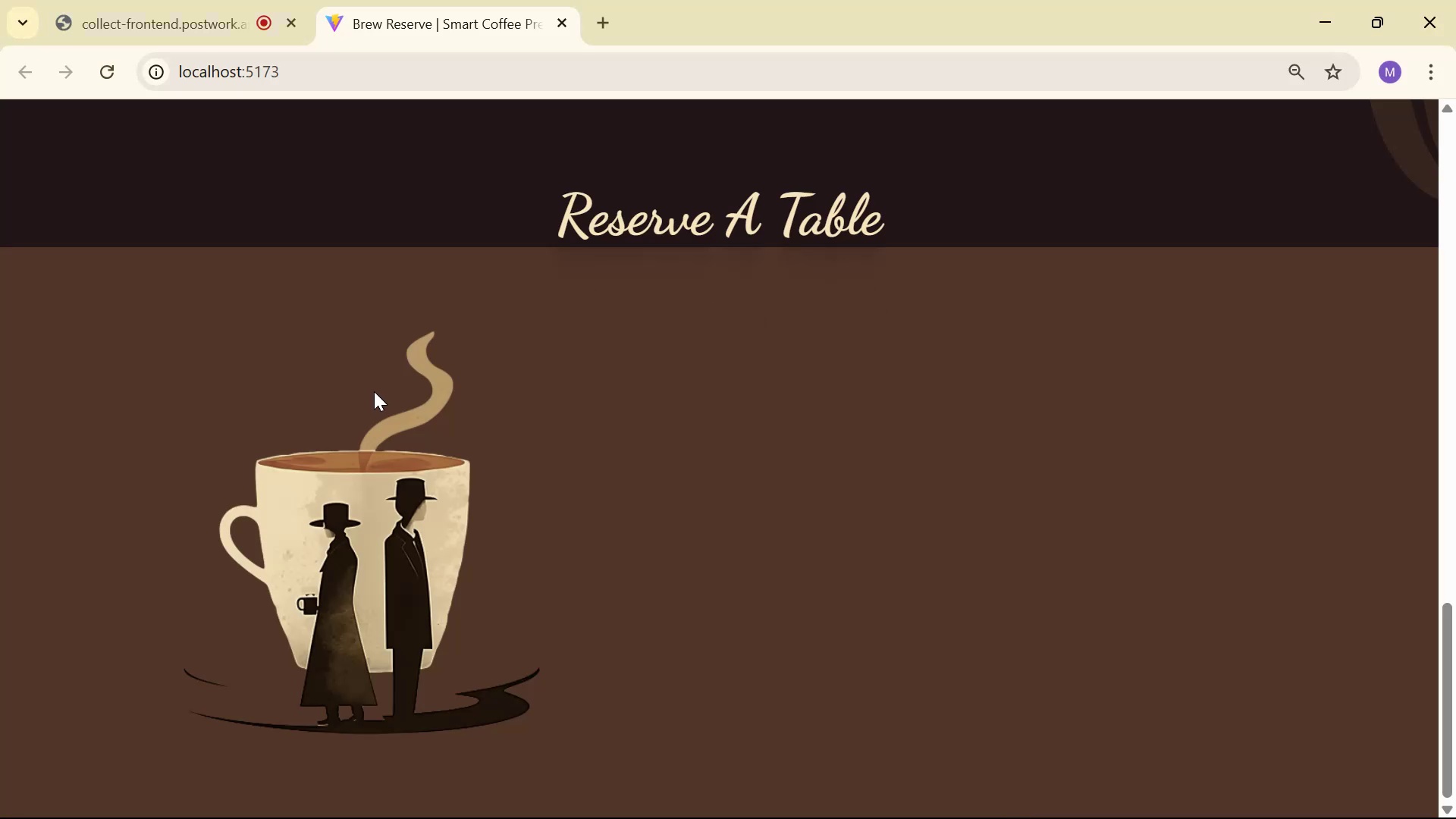 
key(Alt+AltLeft)
 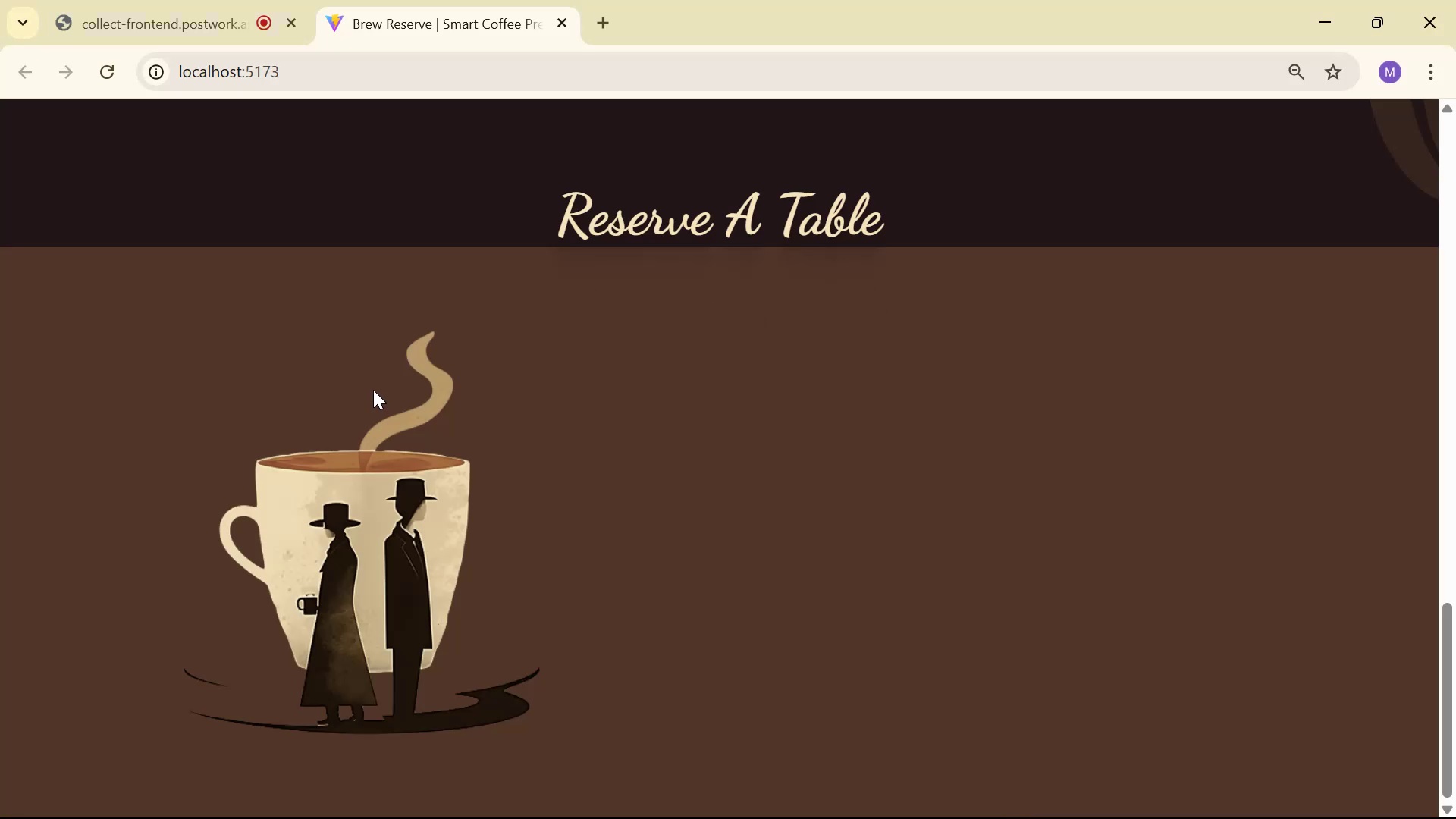 
key(Alt+Tab)
 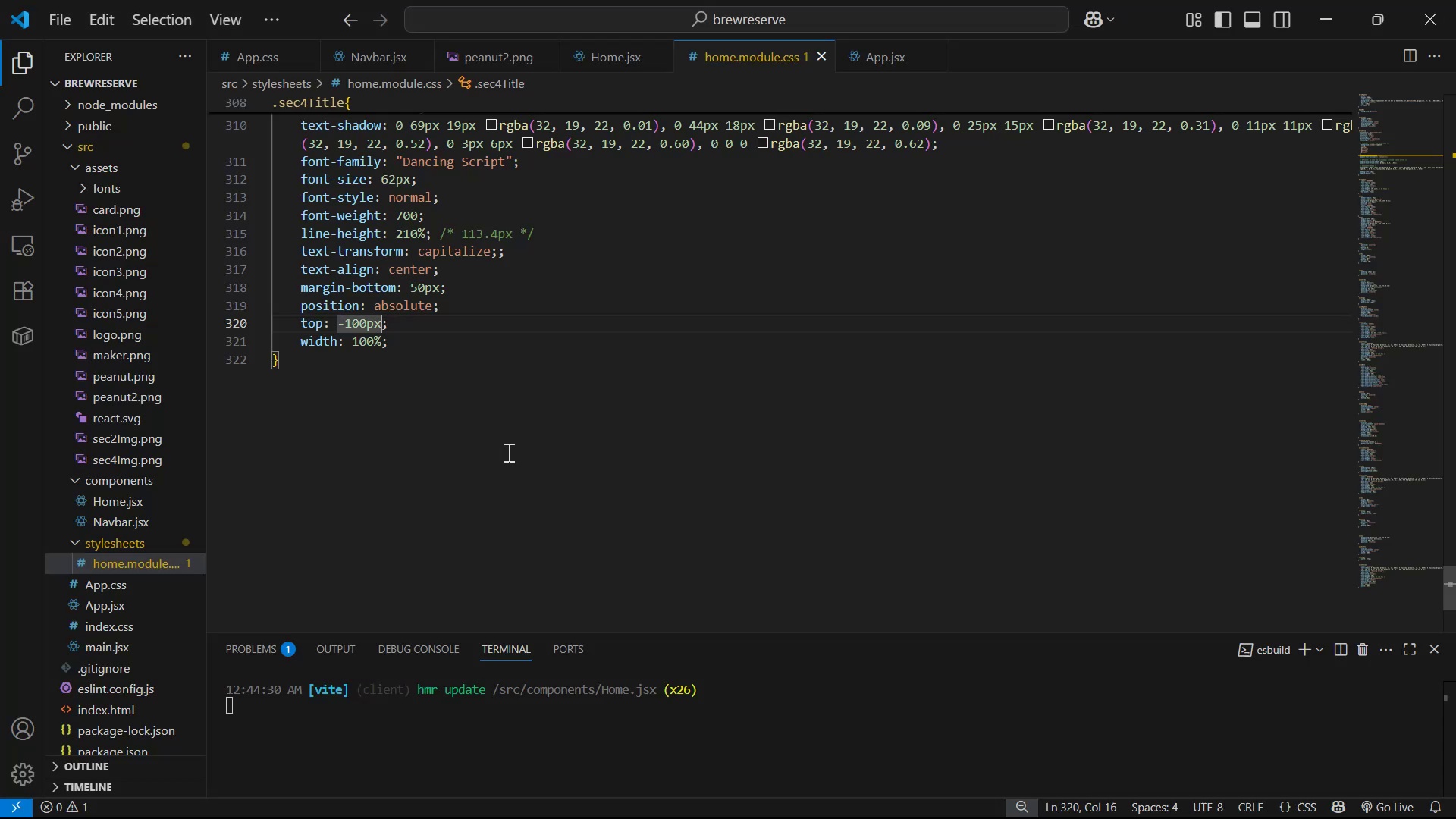 
key(ArrowLeft)
 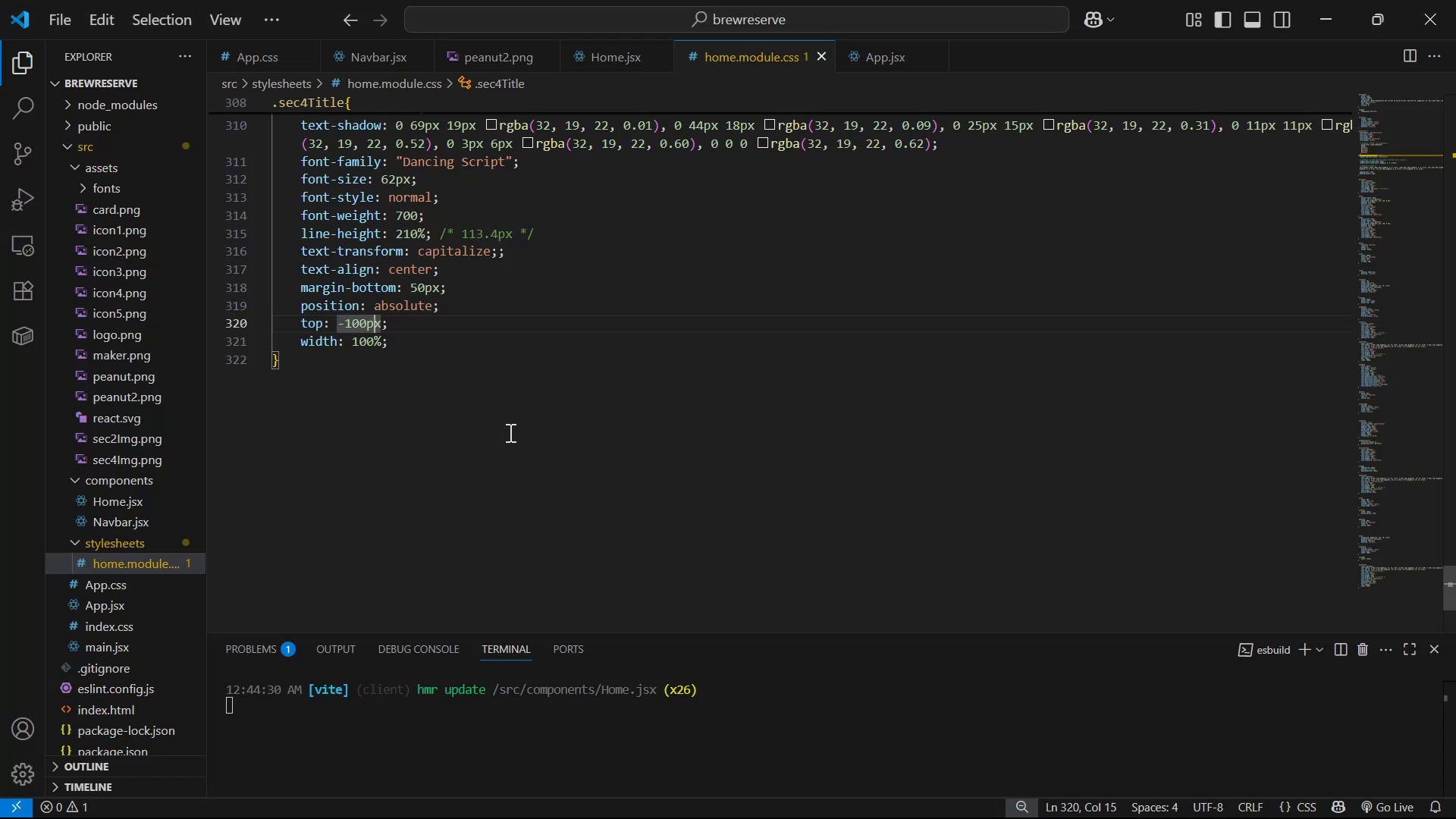 
key(ArrowLeft)
 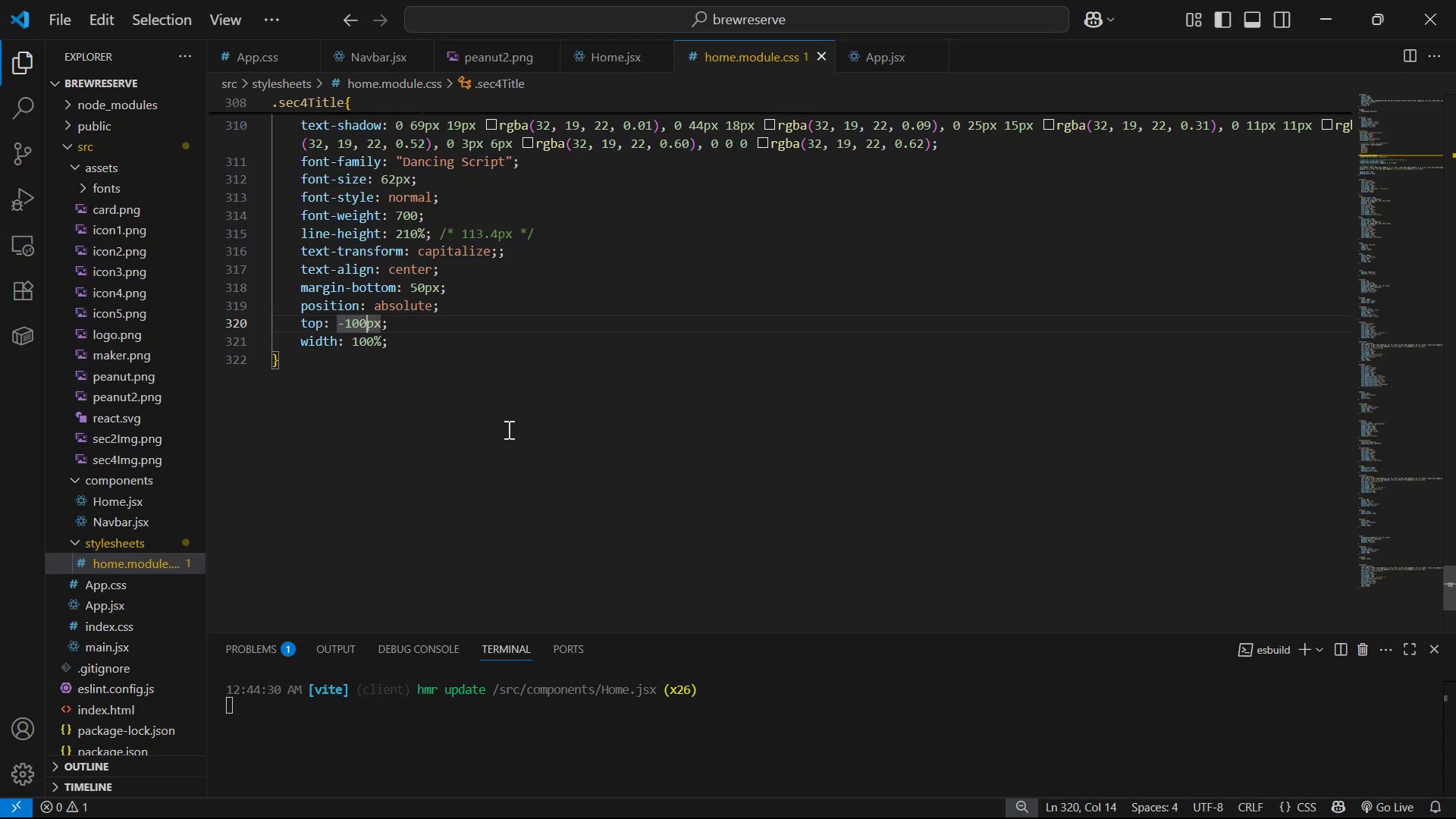 
key(ArrowLeft)
 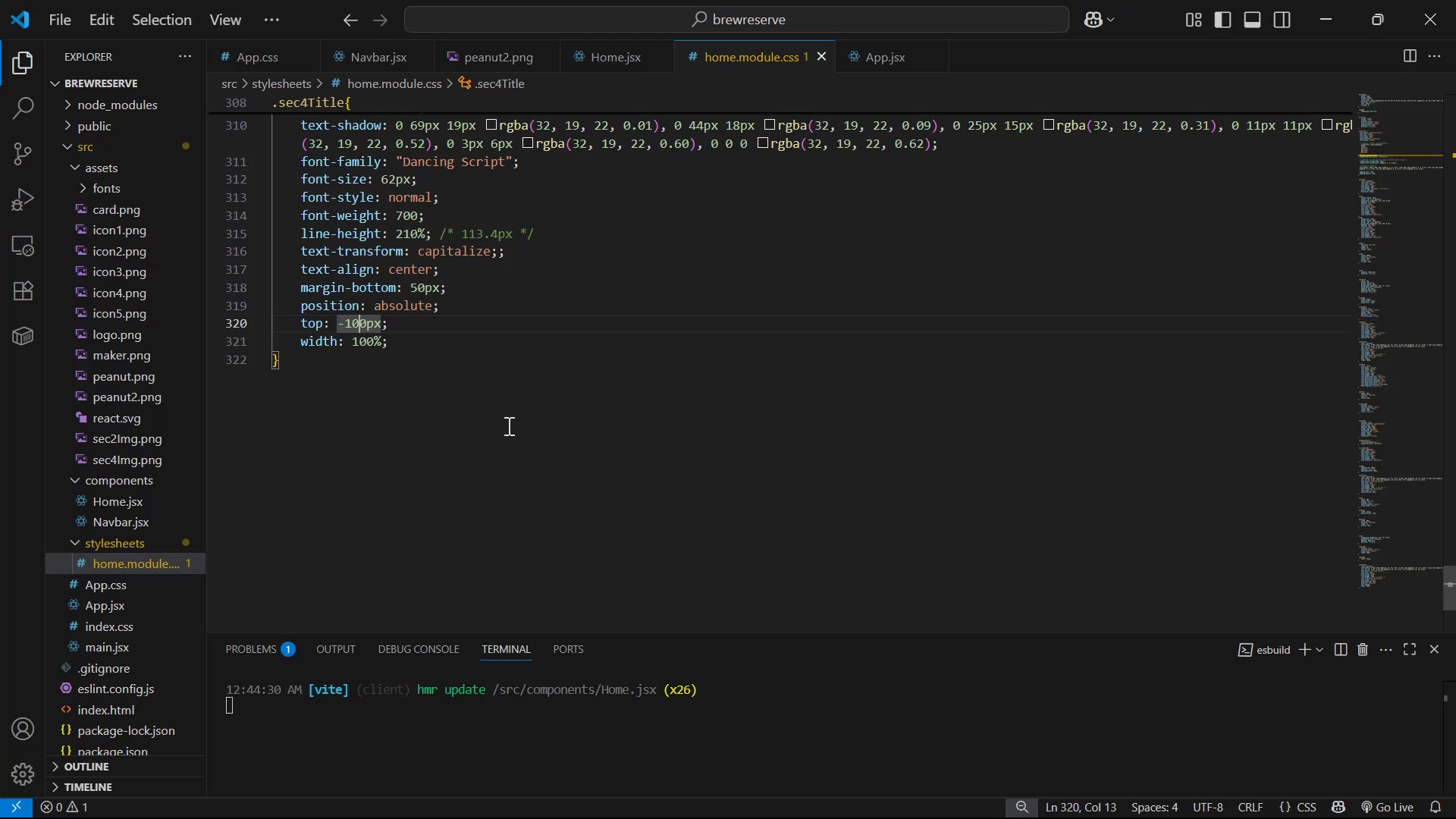 
key(Backspace)
 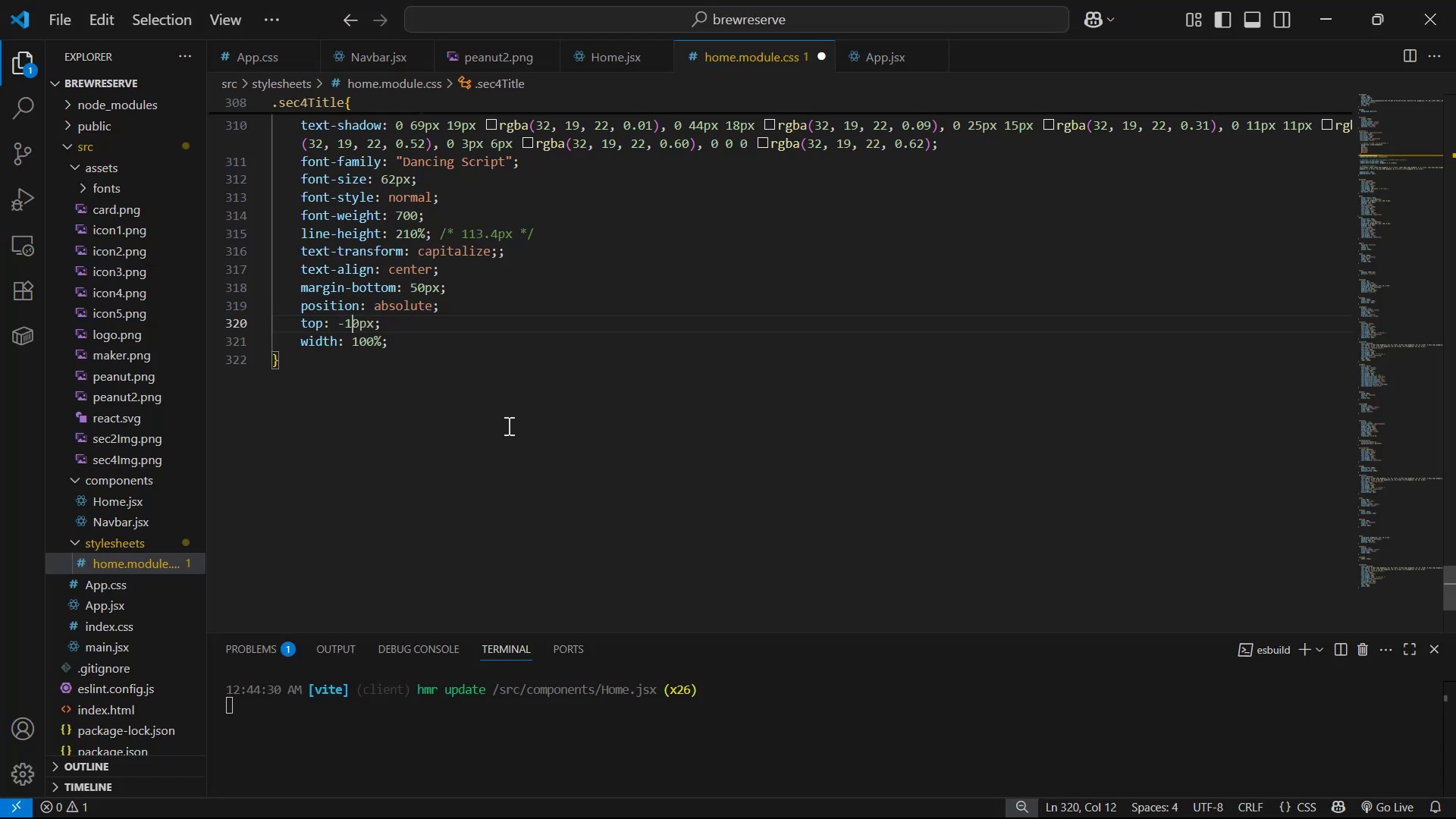 
key(Backspace)
 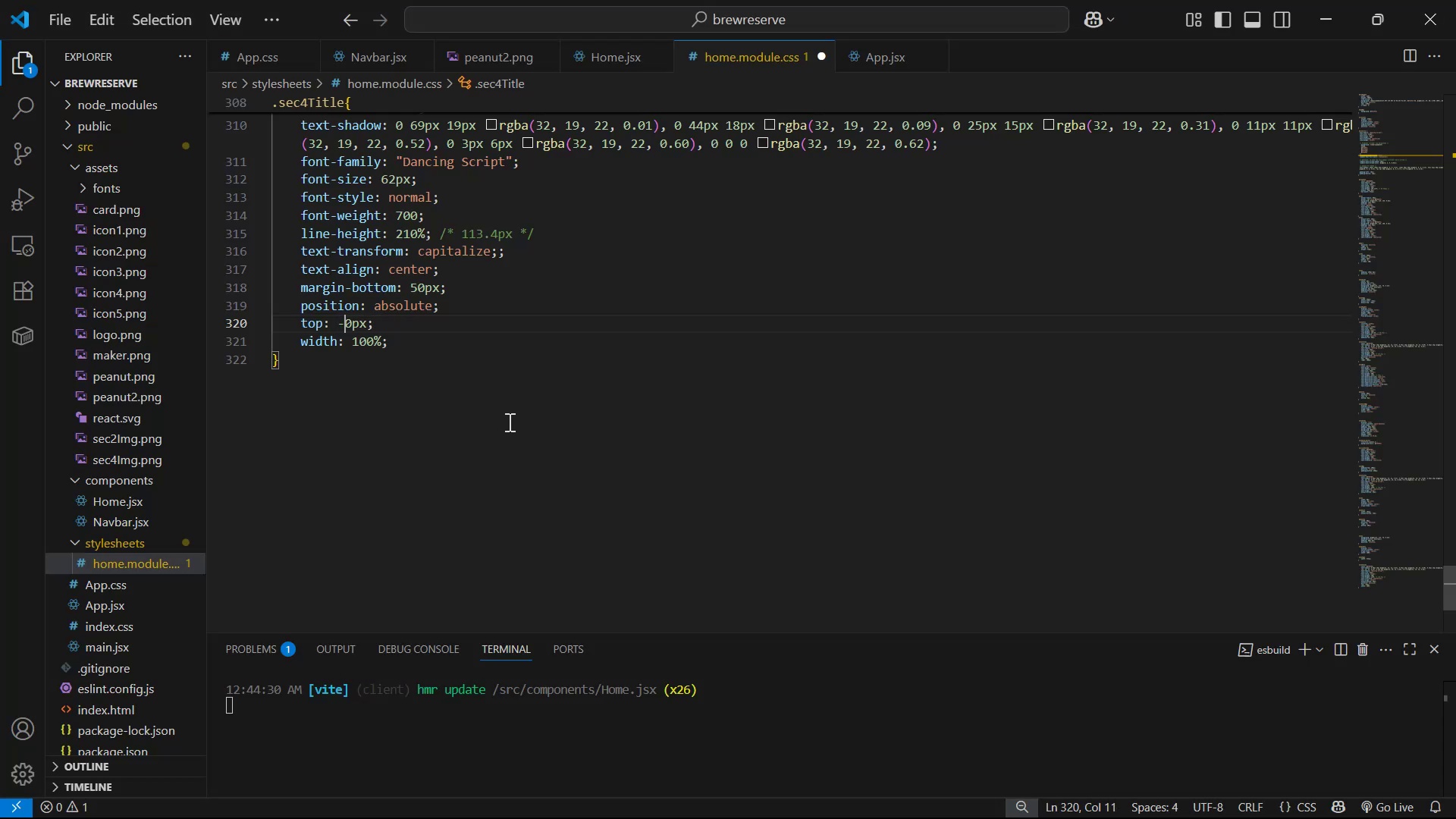 
key(8)
 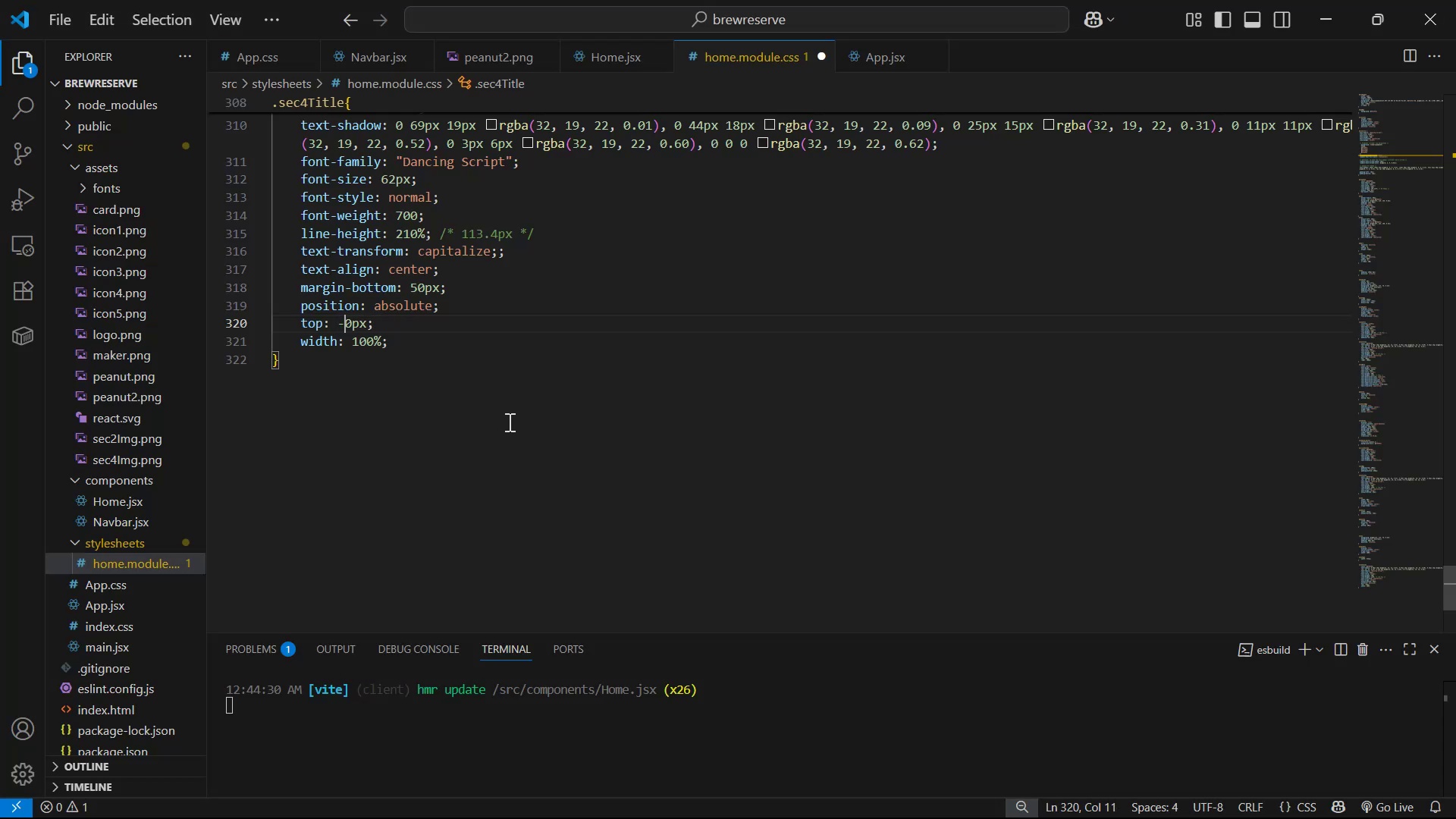 
key(Control+S)
 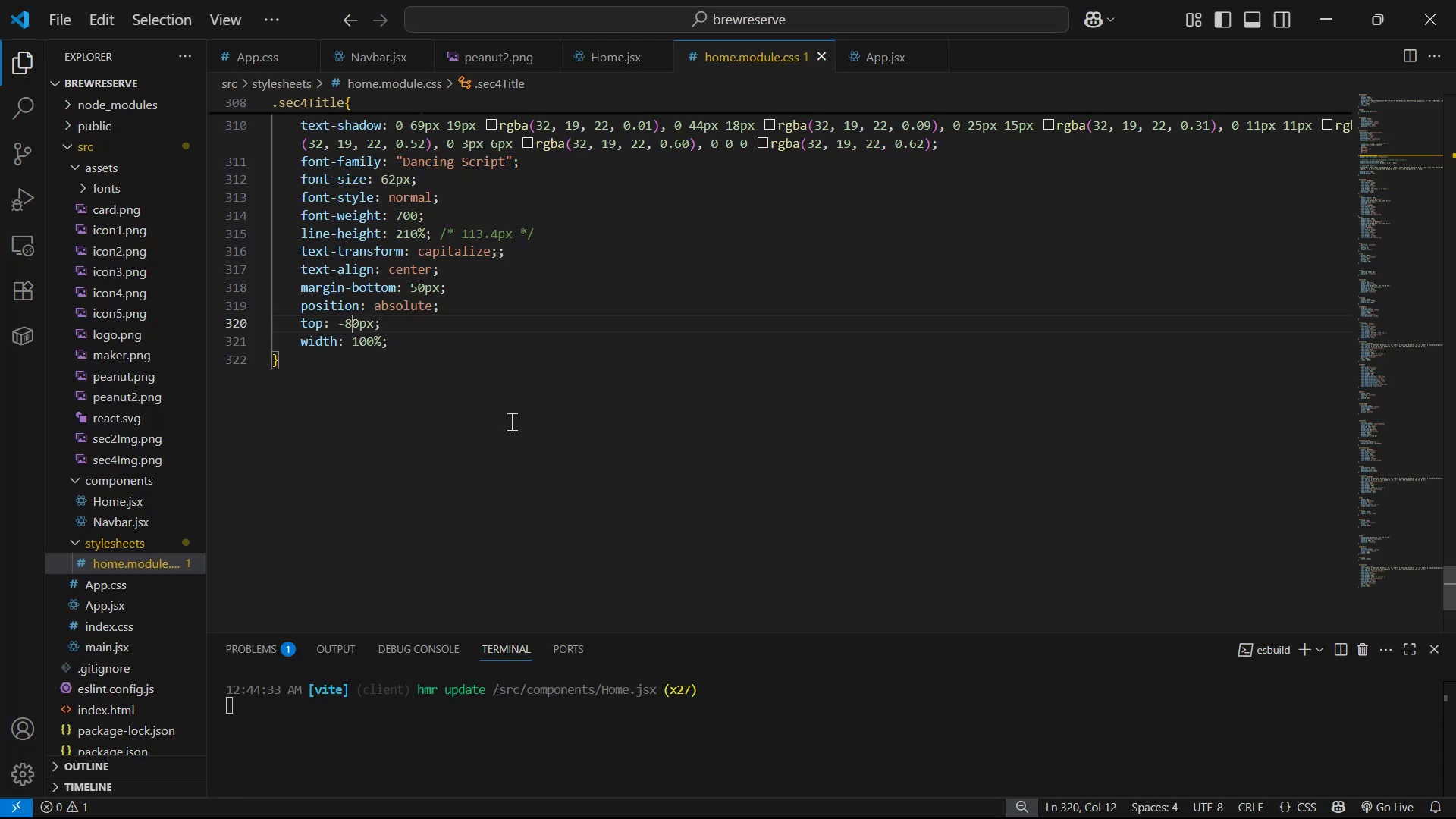 
key(Alt+AltLeft)
 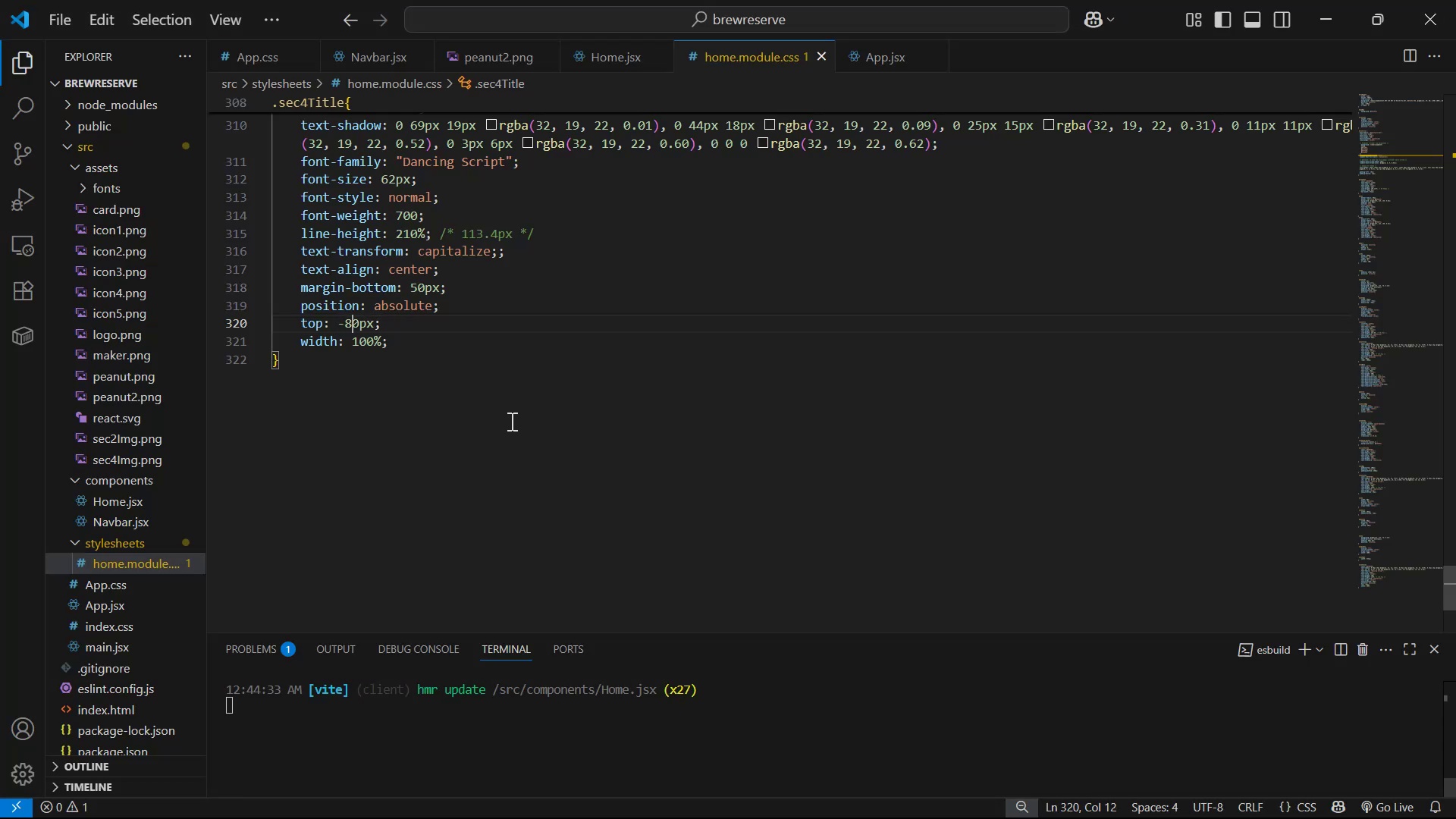 
key(Alt+Tab)
 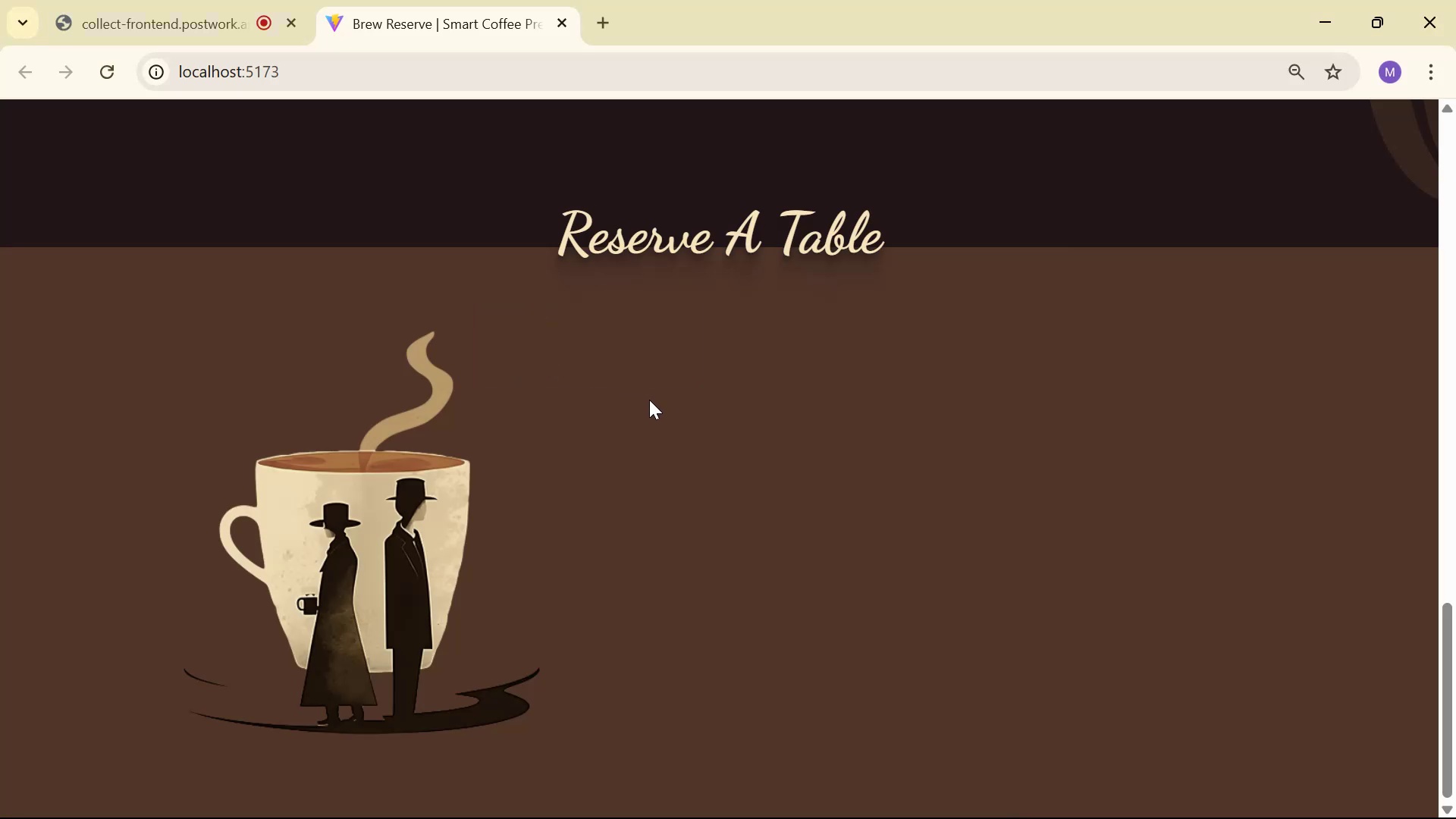 
key(Alt+Tab)
 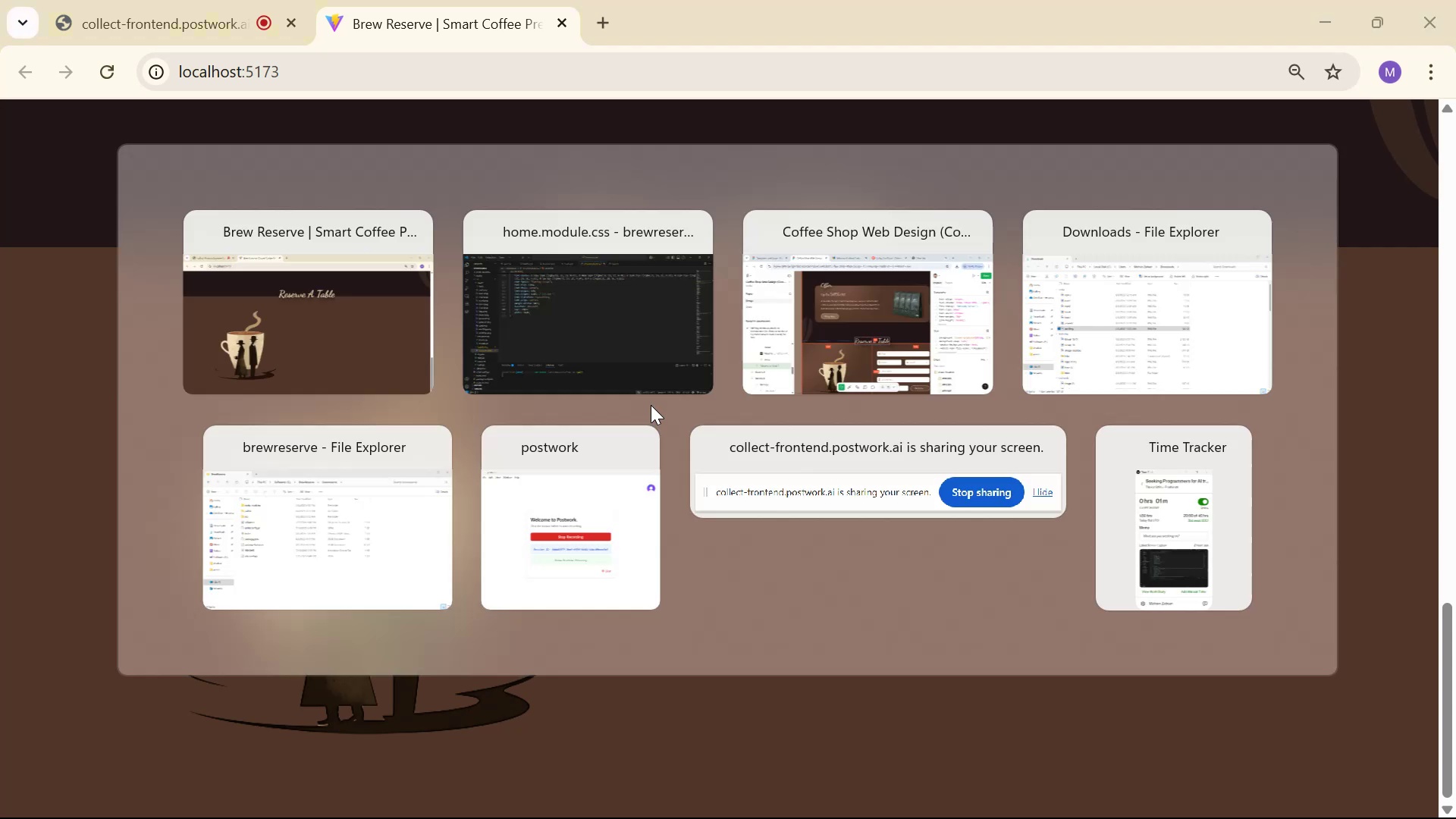 
key(Alt+Tab)
 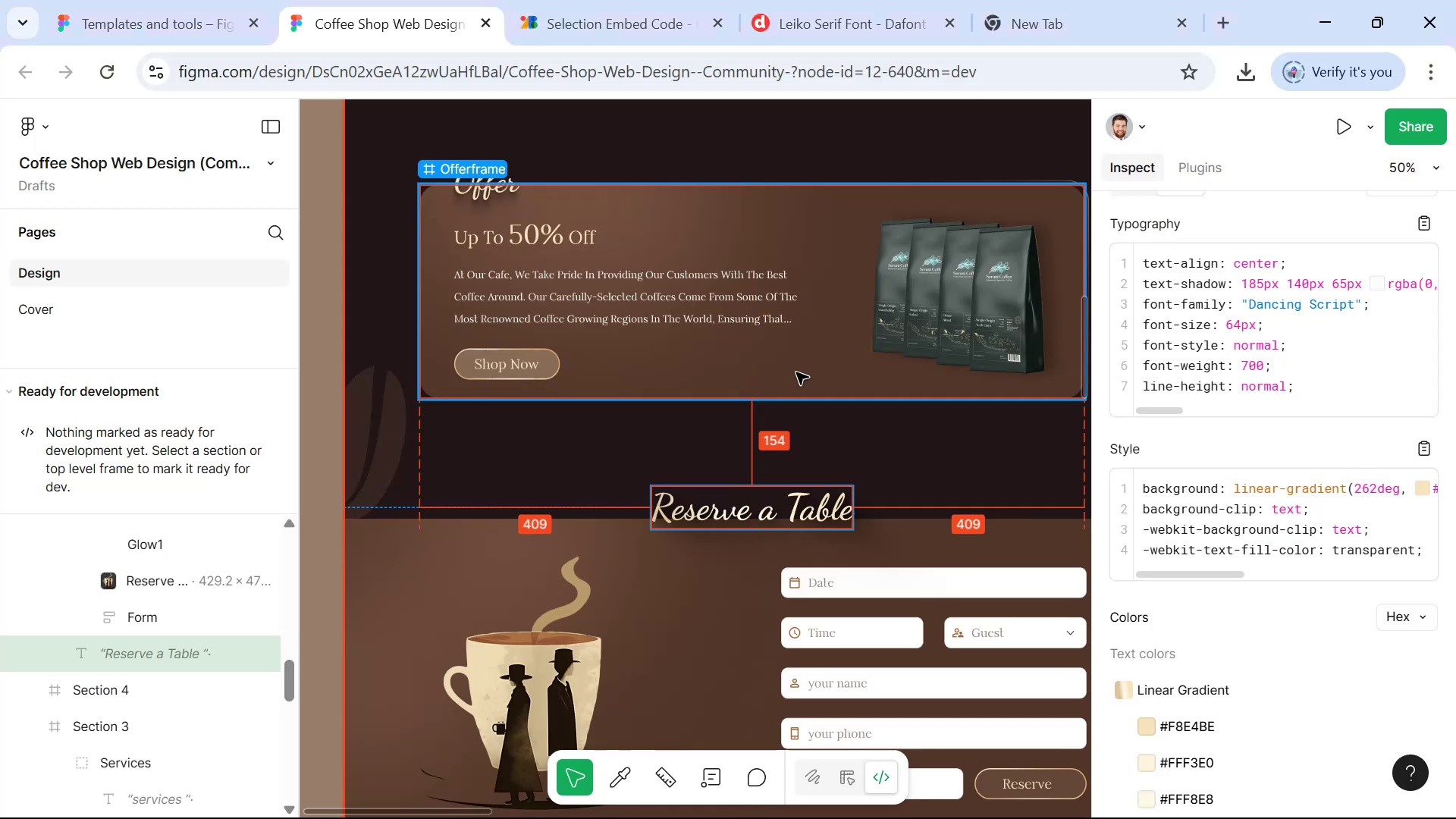 
scroll: coordinate [744, 479], scroll_direction: down, amount: 7.0
 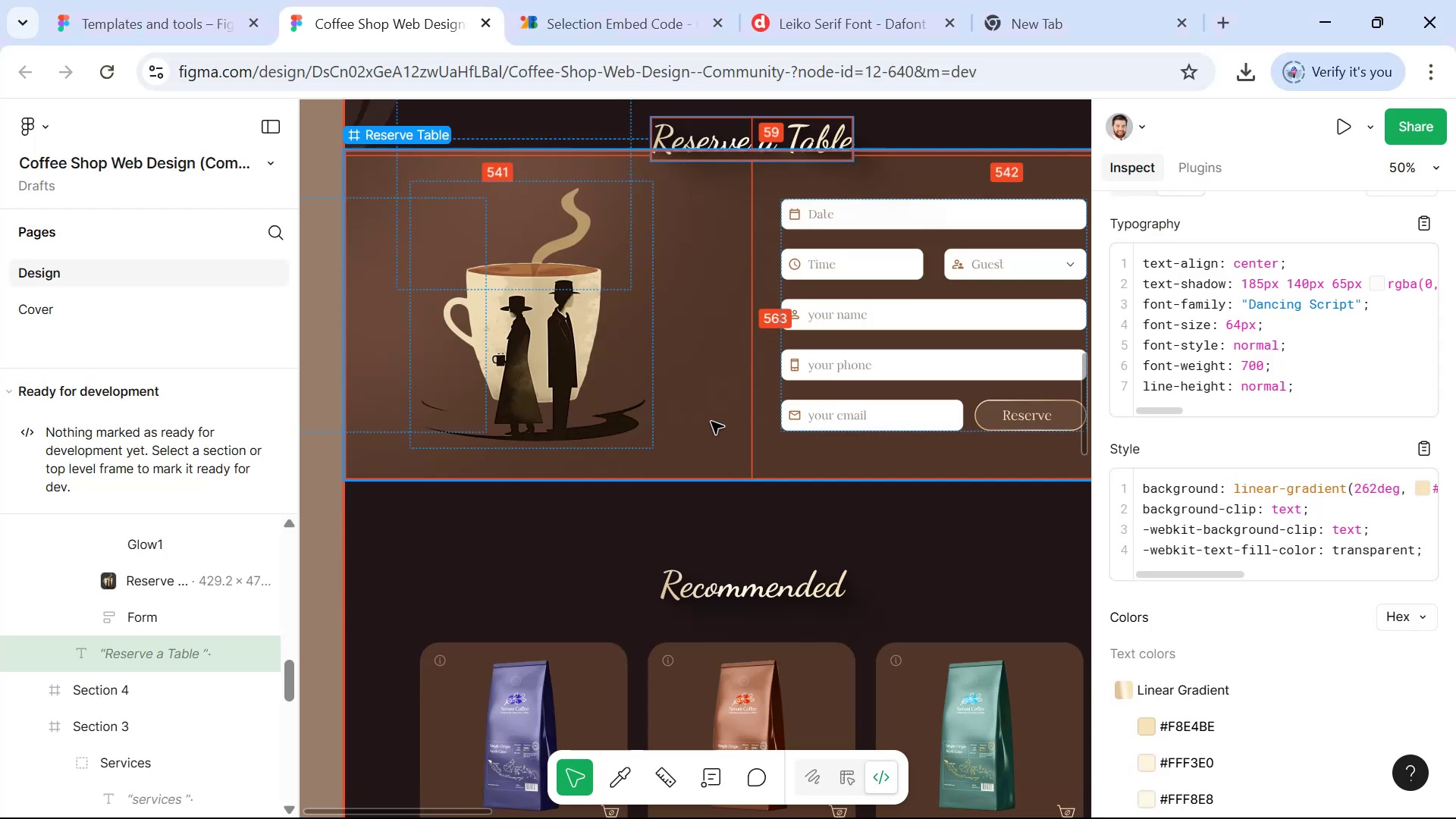 
scroll: coordinate [711, 421], scroll_direction: up, amount: 1.0
 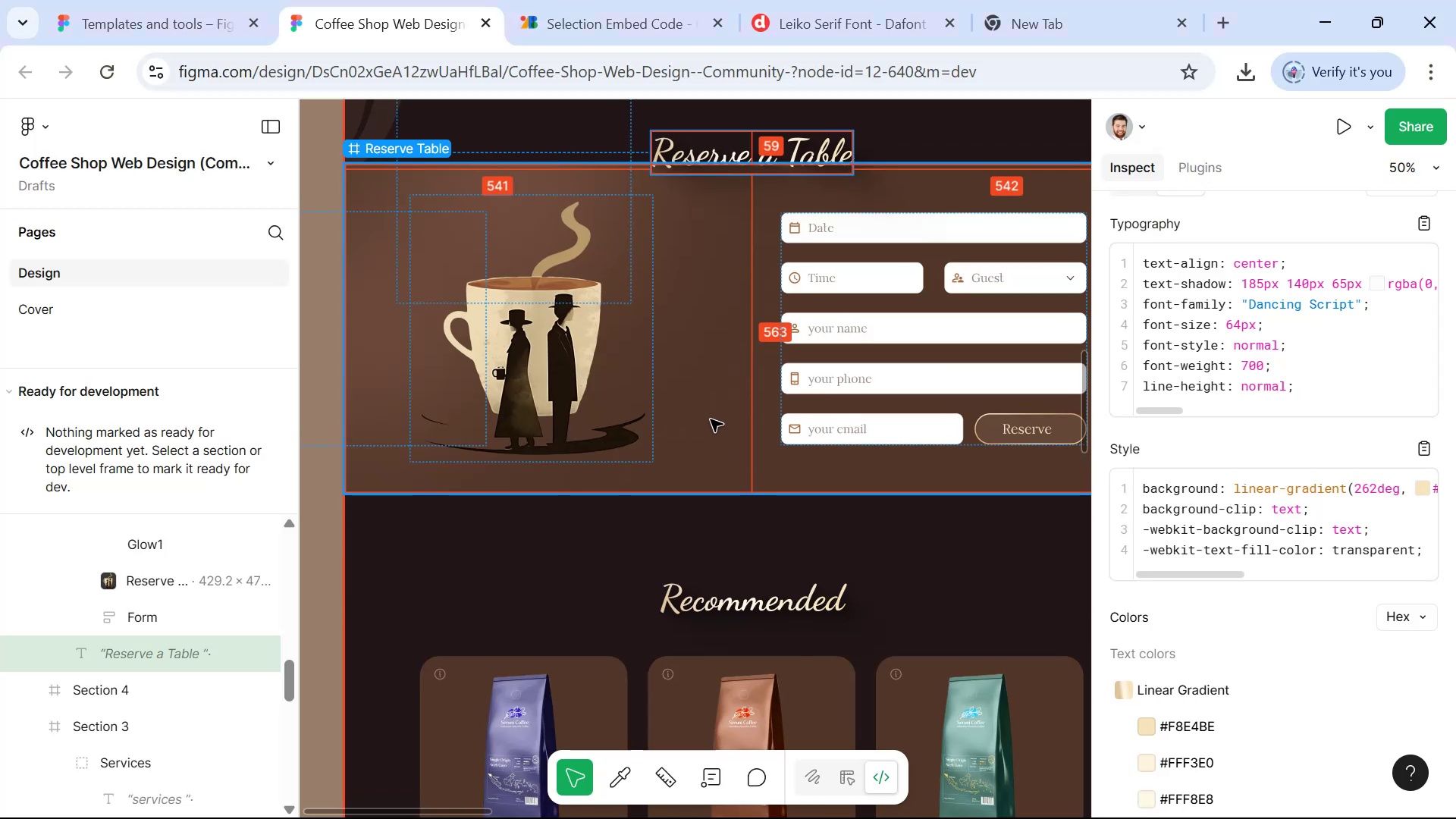 
hold_key(key=Space, duration=1.5)
 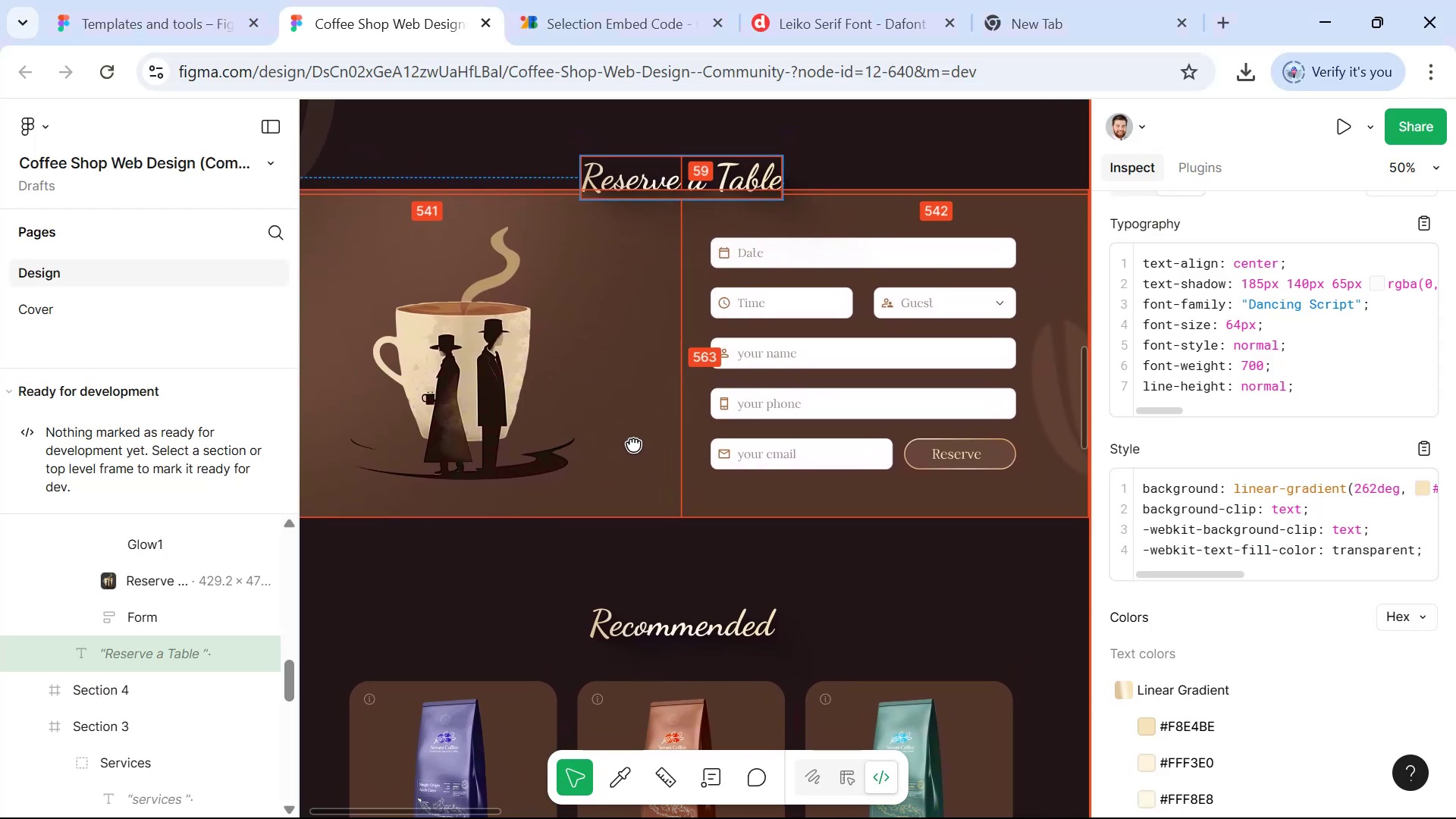 
hold_key(key=Space, duration=0.52)
 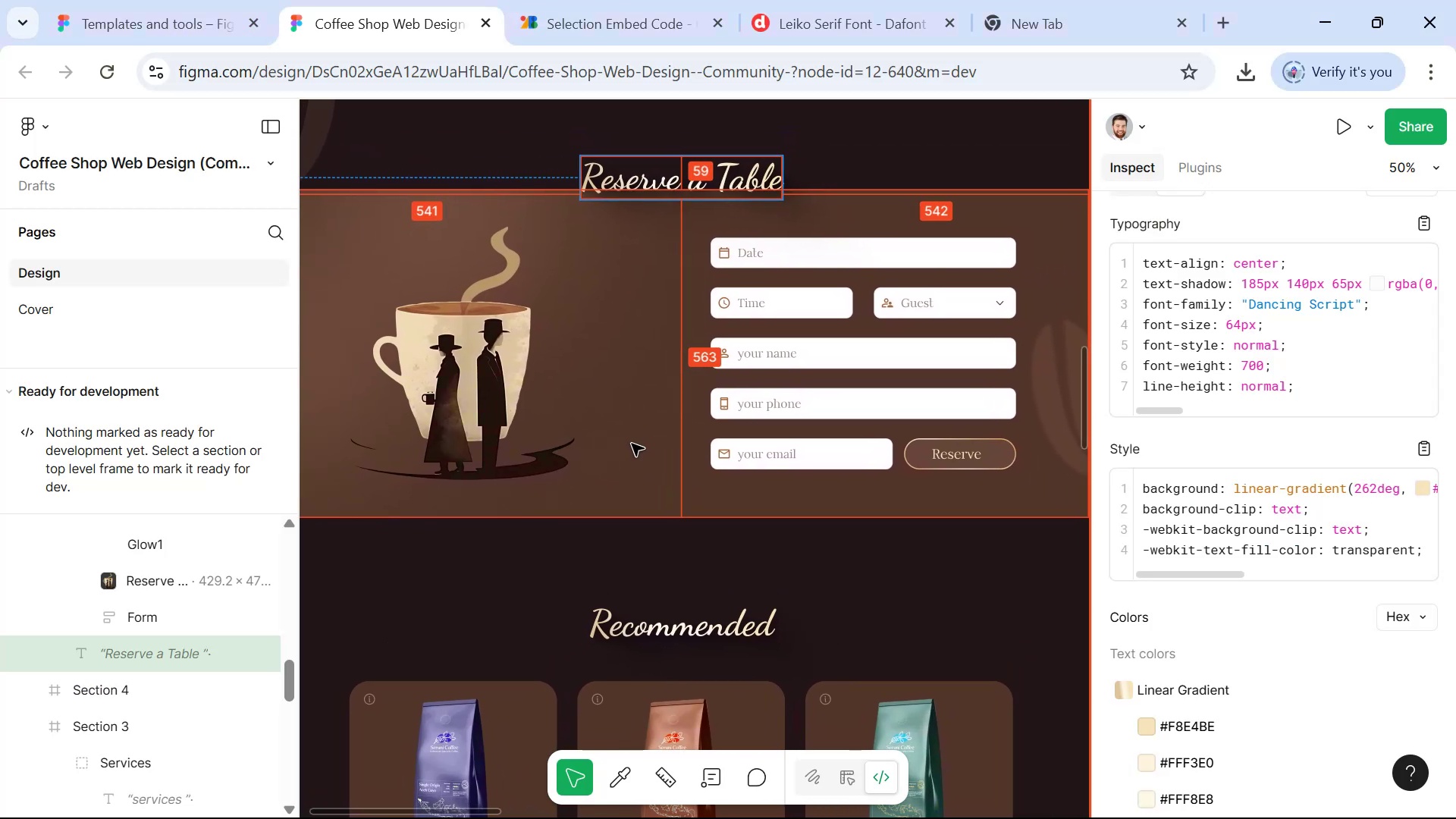 
hold_key(key=ControlLeft, duration=1.08)
scroll: coordinate [639, 438], scroll_direction: down, amount: 3.0
 